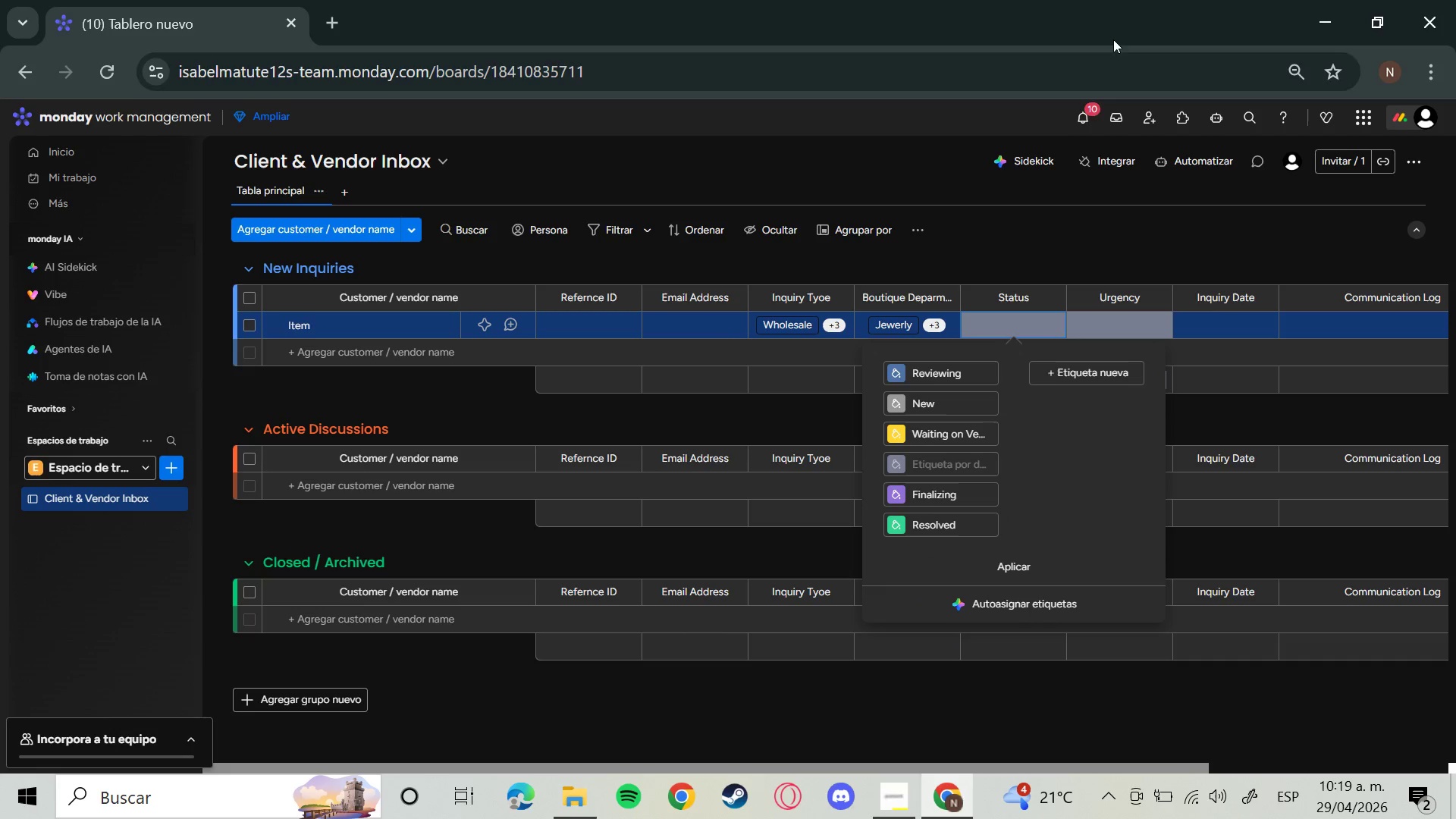 
left_click([1046, 225])
 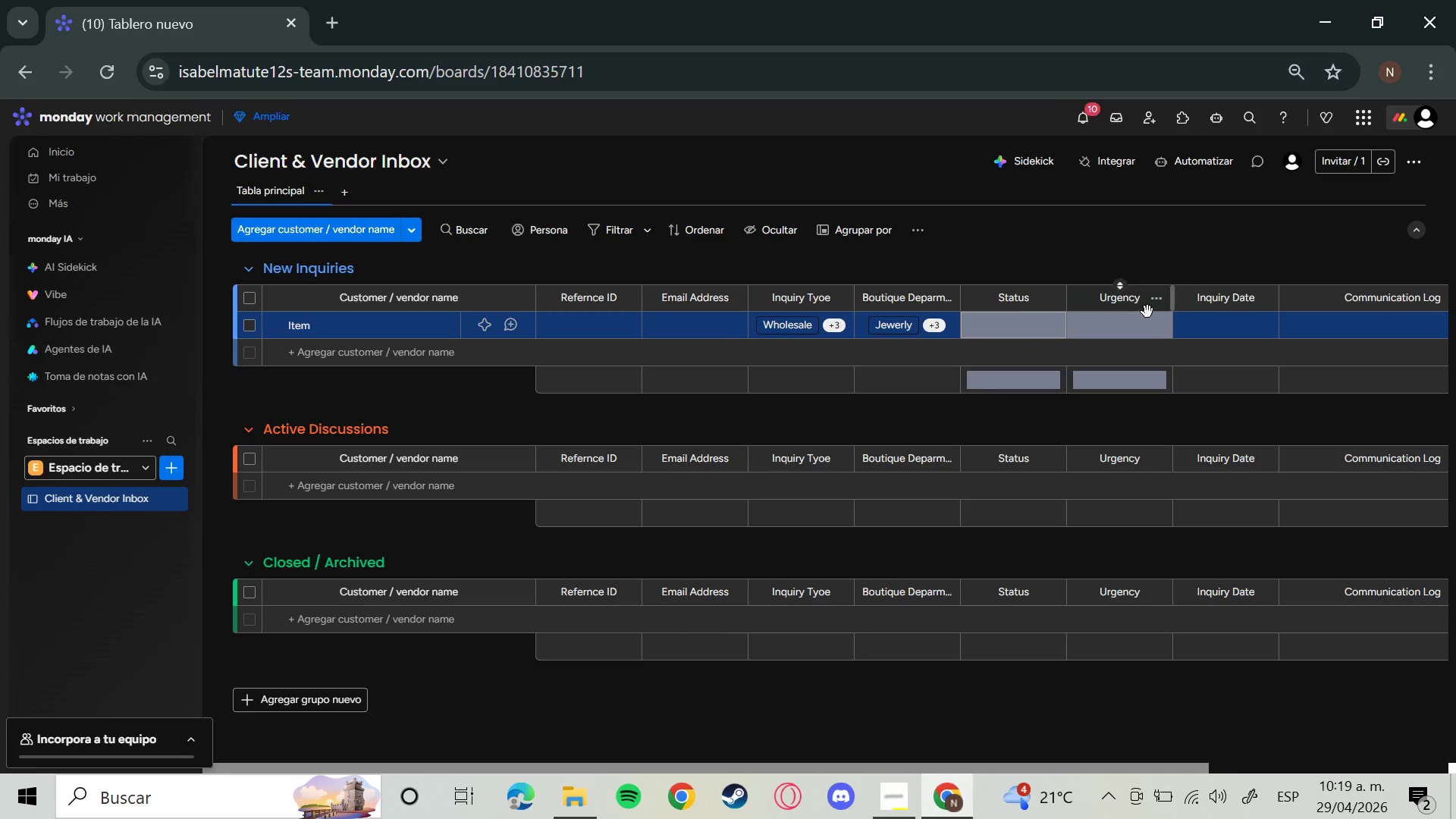 
left_click([1146, 328])
 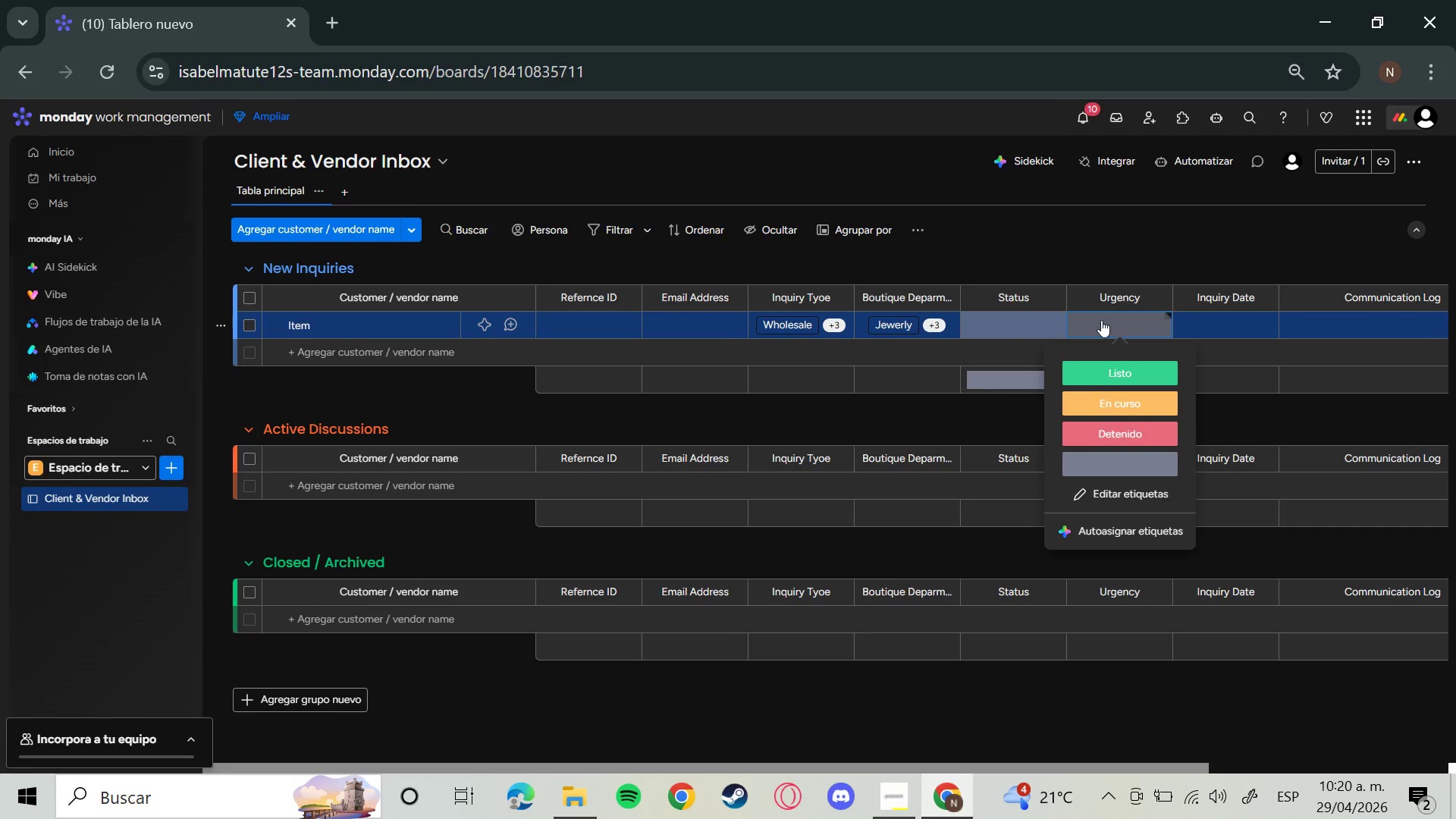 
wait(6.48)
 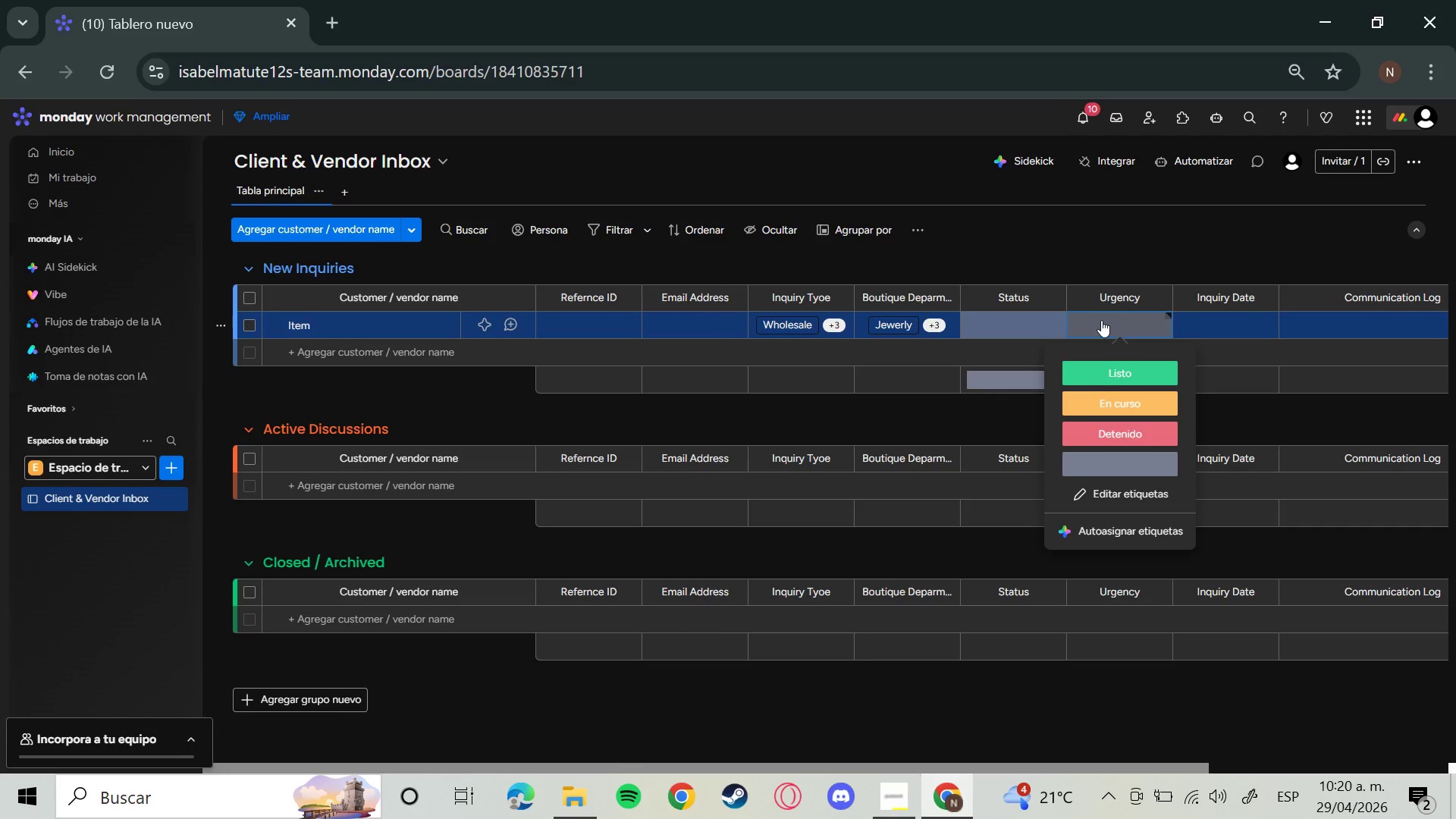 
mouse_move([1154, 485])
 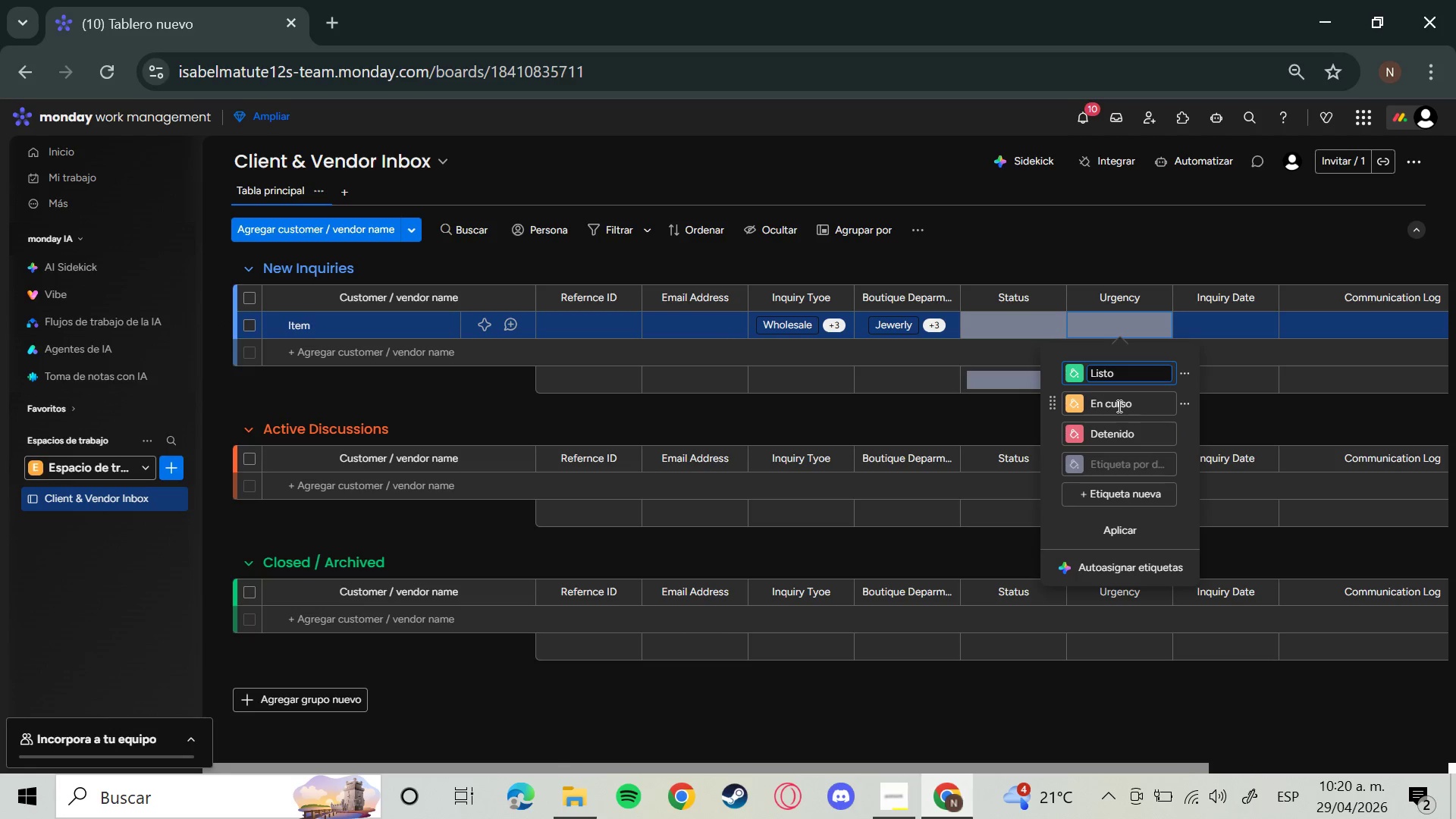 
hold_key(key=Backspace, duration=1.06)
 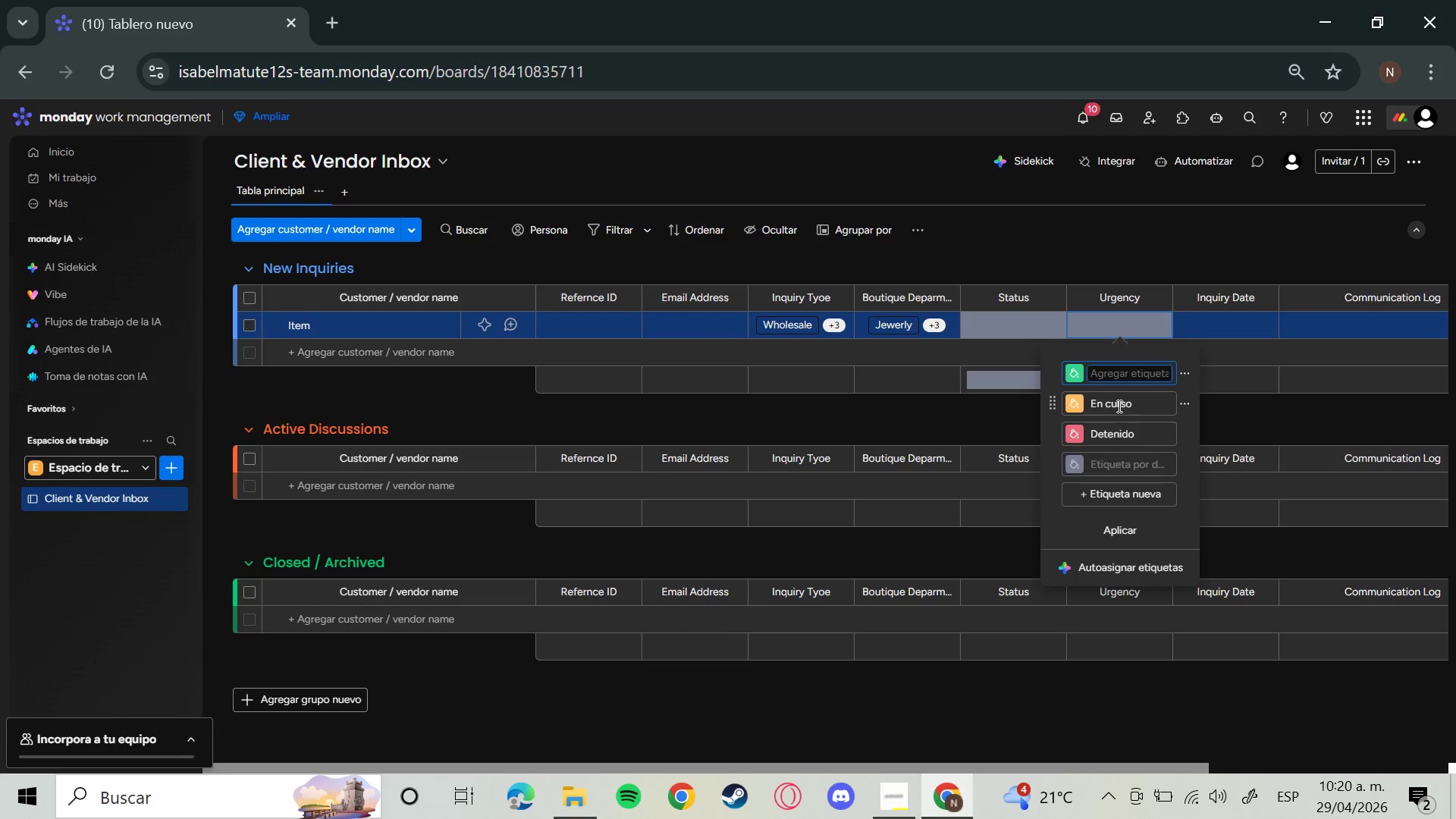 
type(Low)
 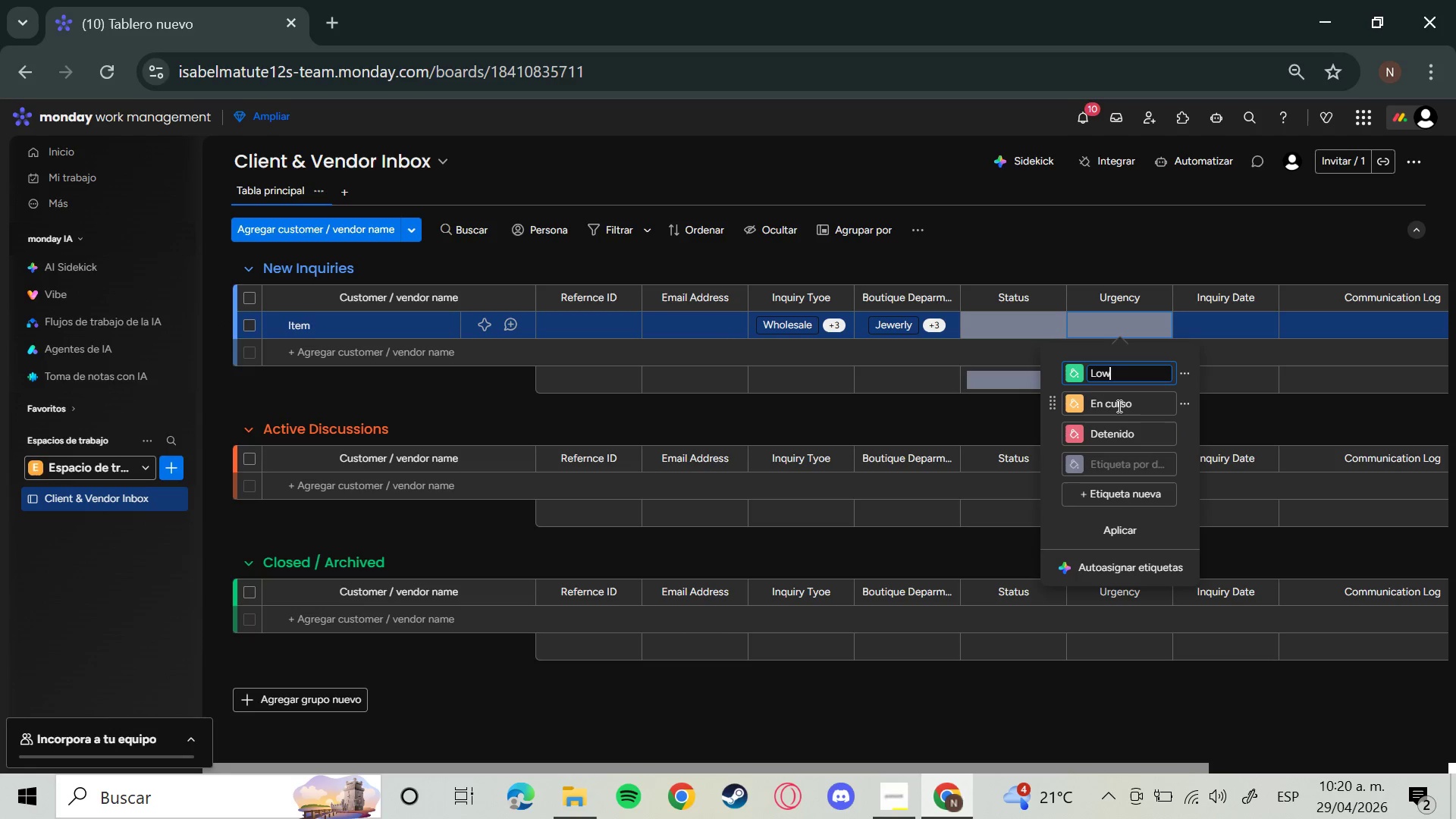 
key(Enter)
 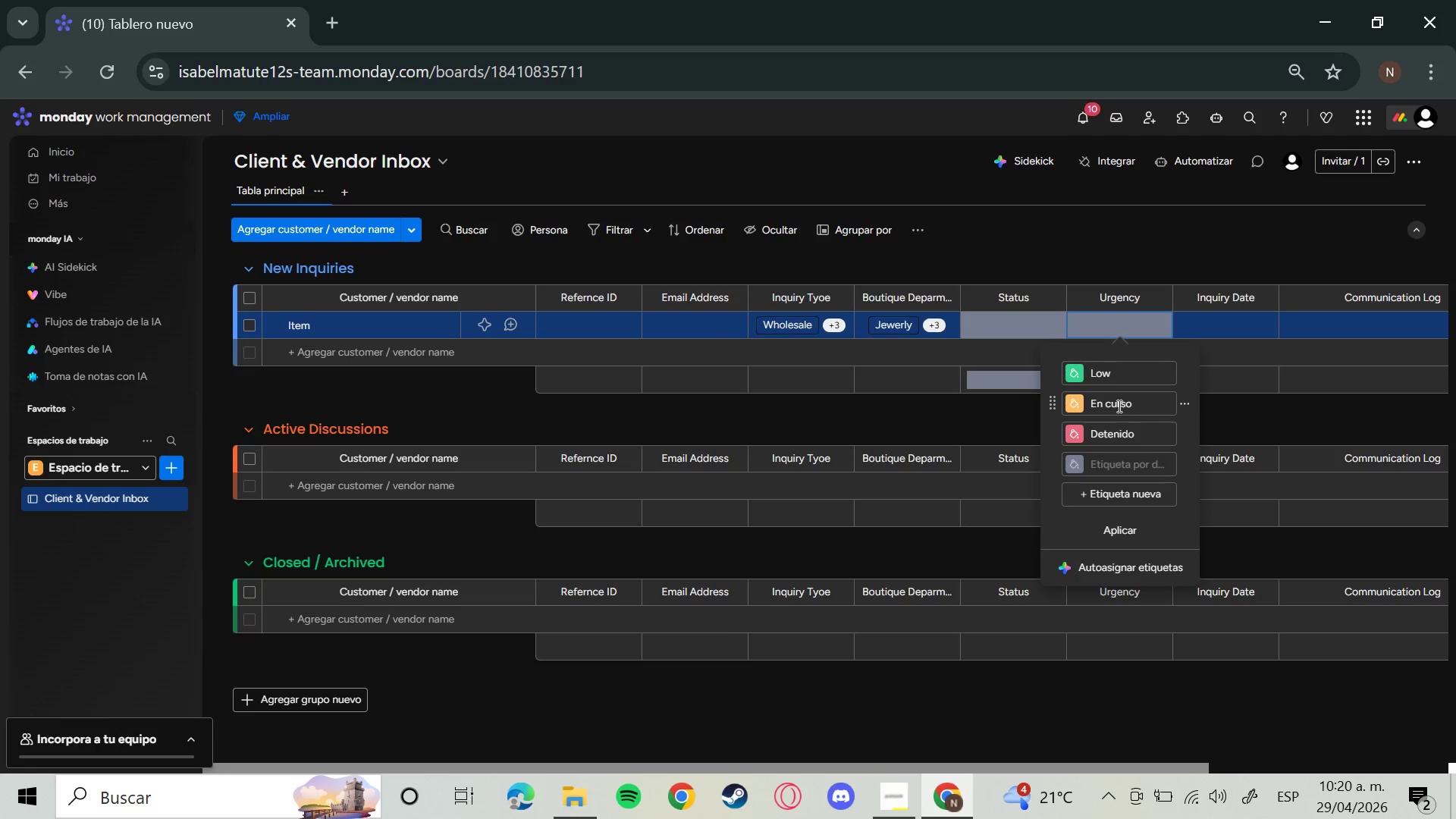 
key(ArrowDown)
 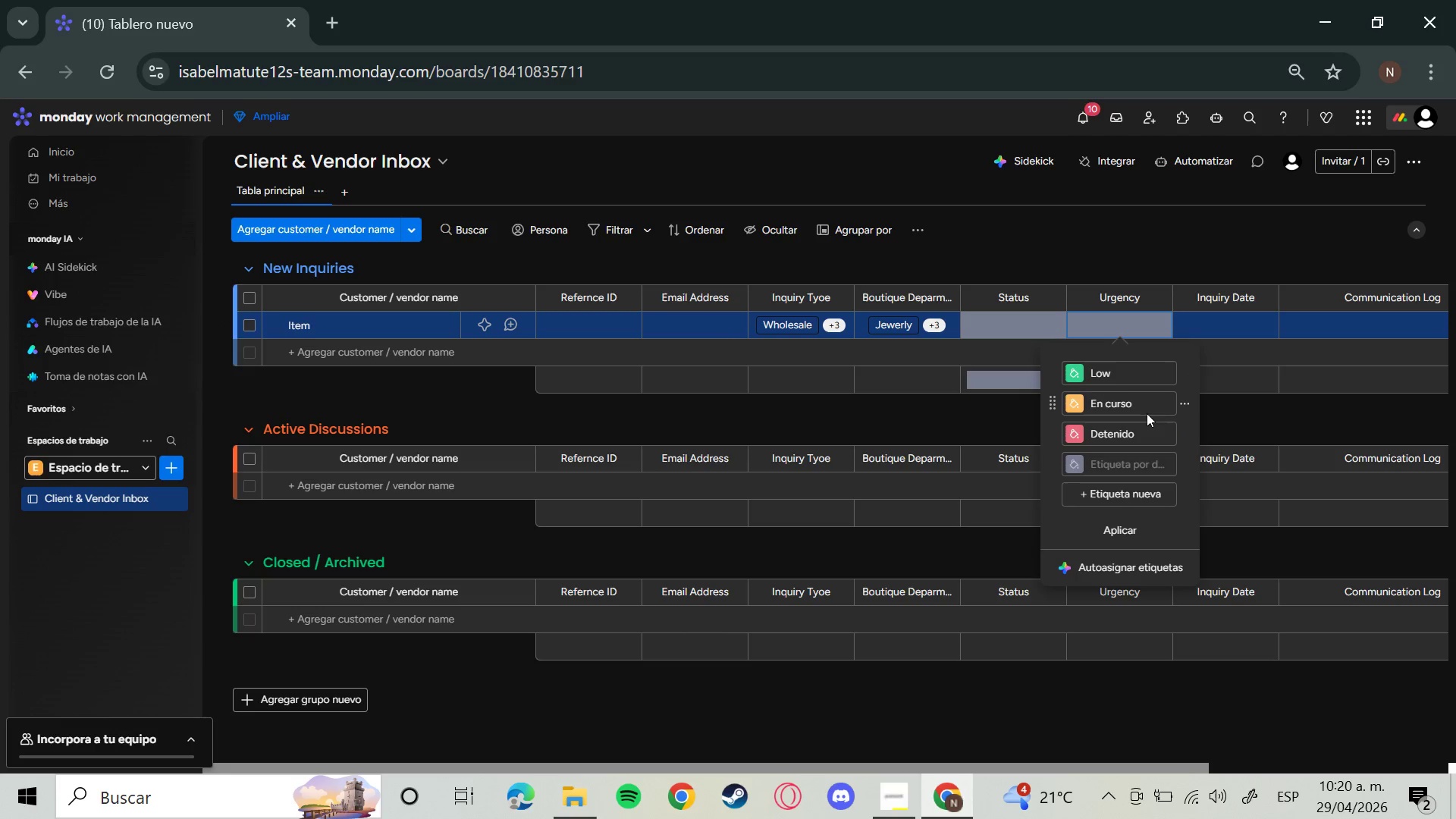 
left_click([1129, 400])
 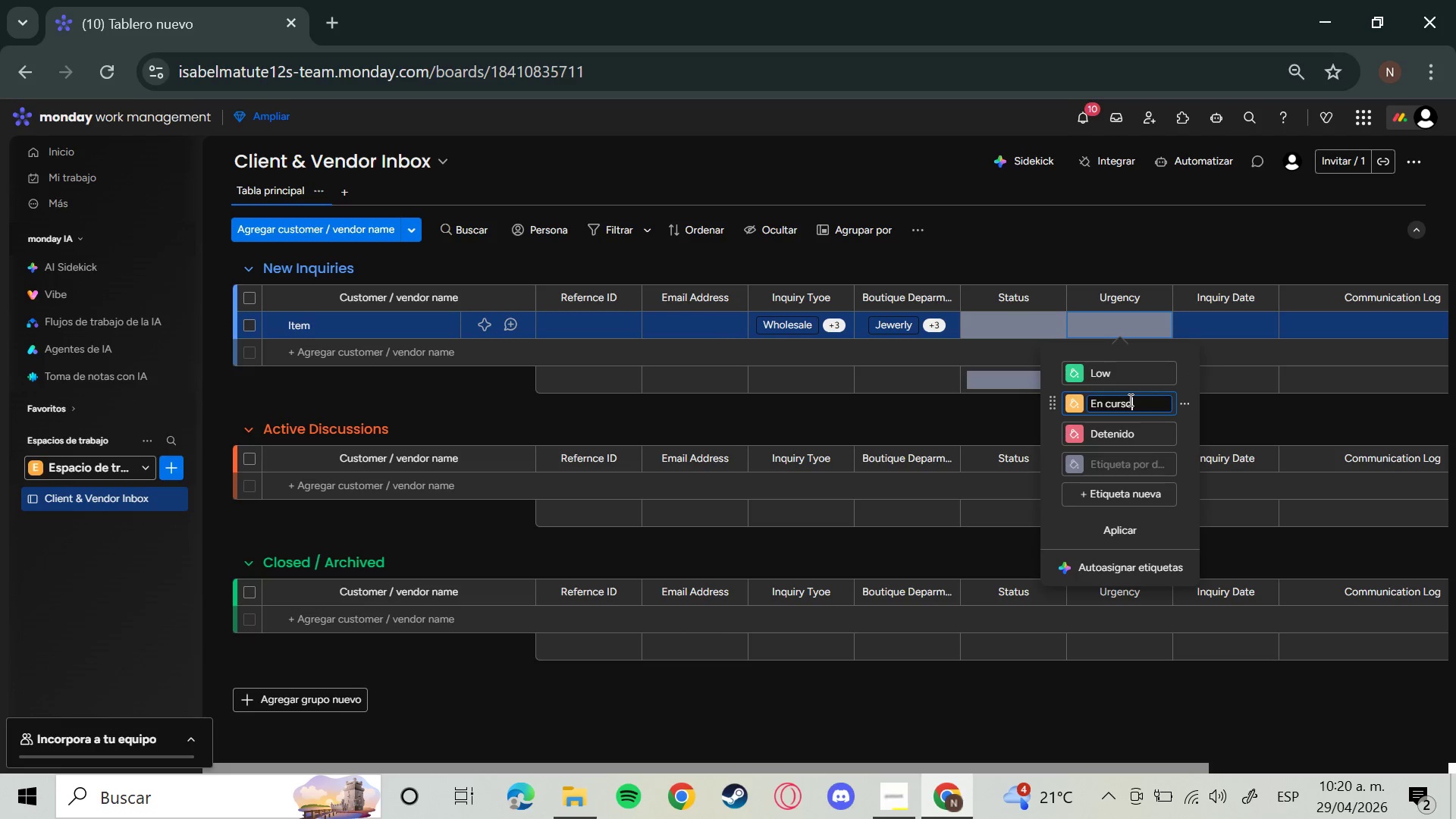 
hold_key(key=Backspace, duration=1.19)
 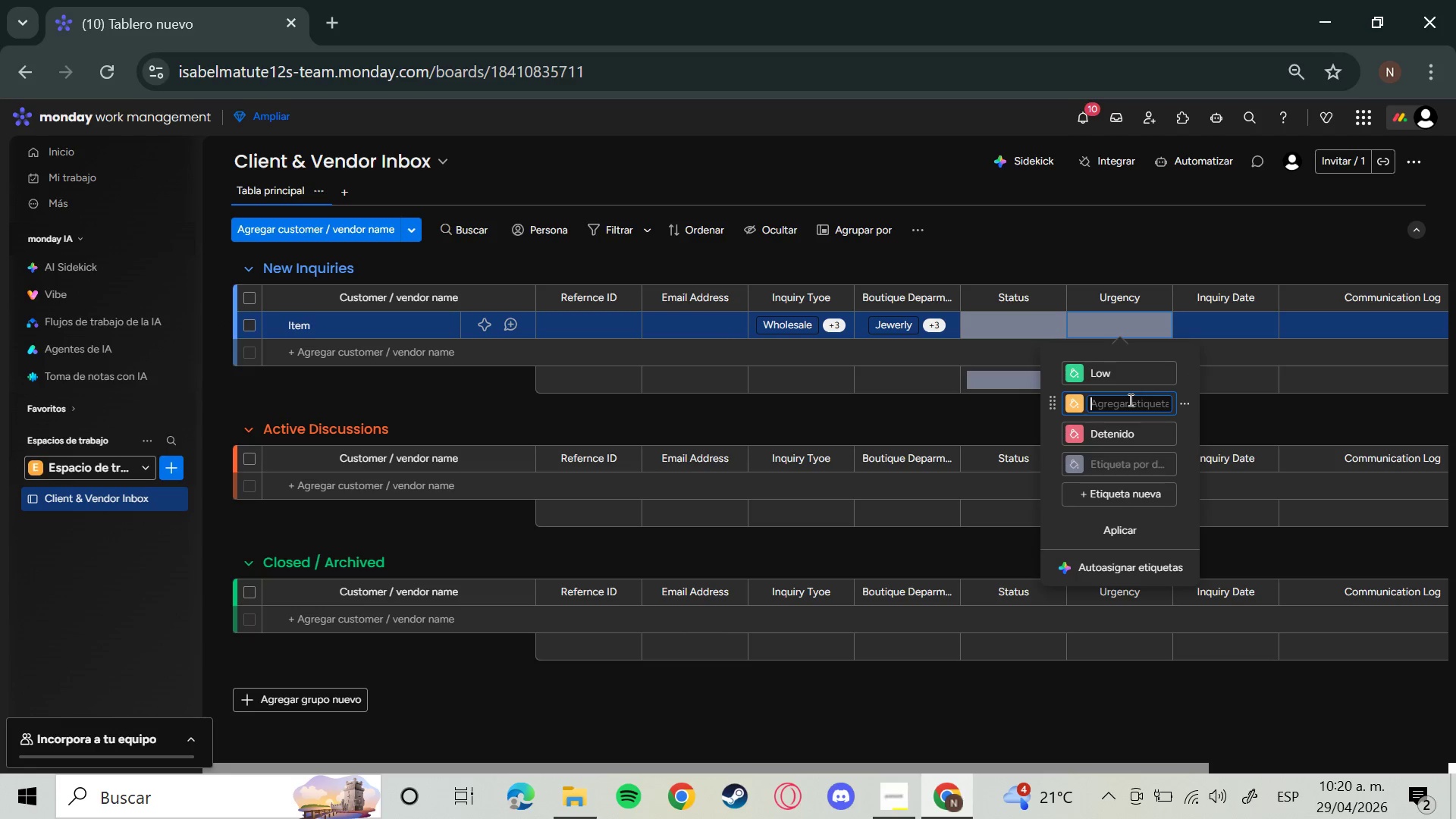 
key(CapsLock)
 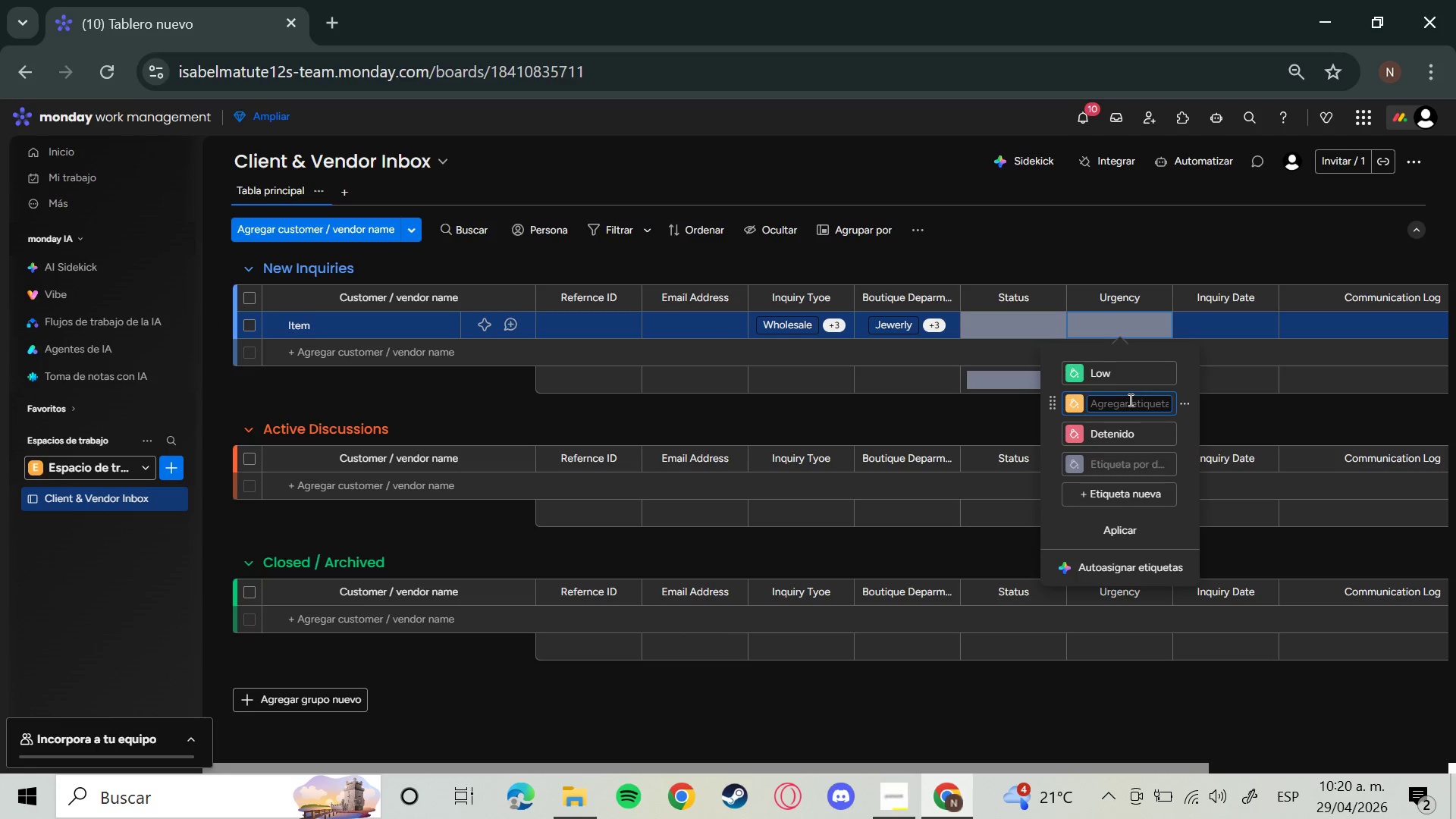 
key(CapsLock)
 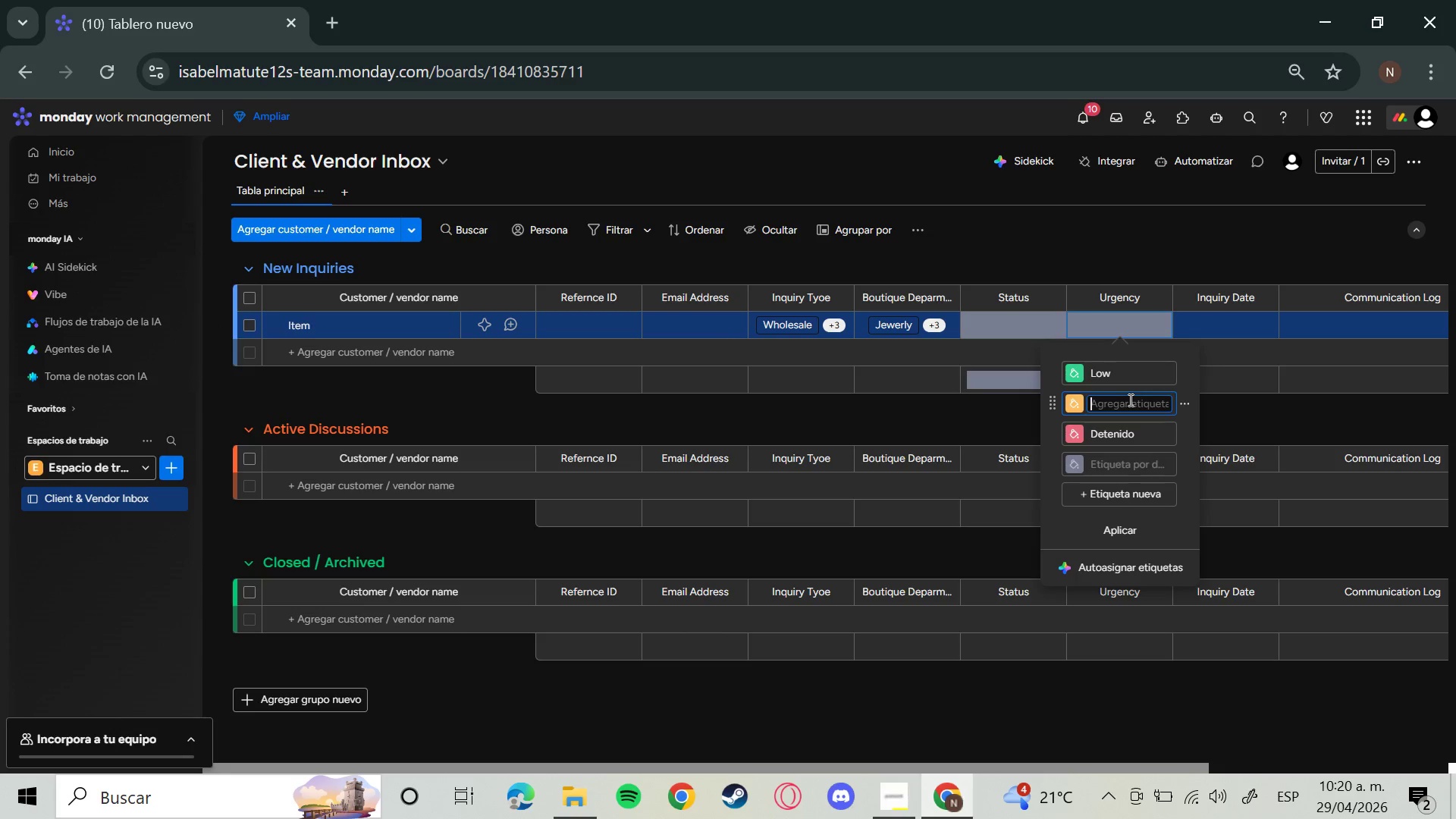 
key(CapsLock)
 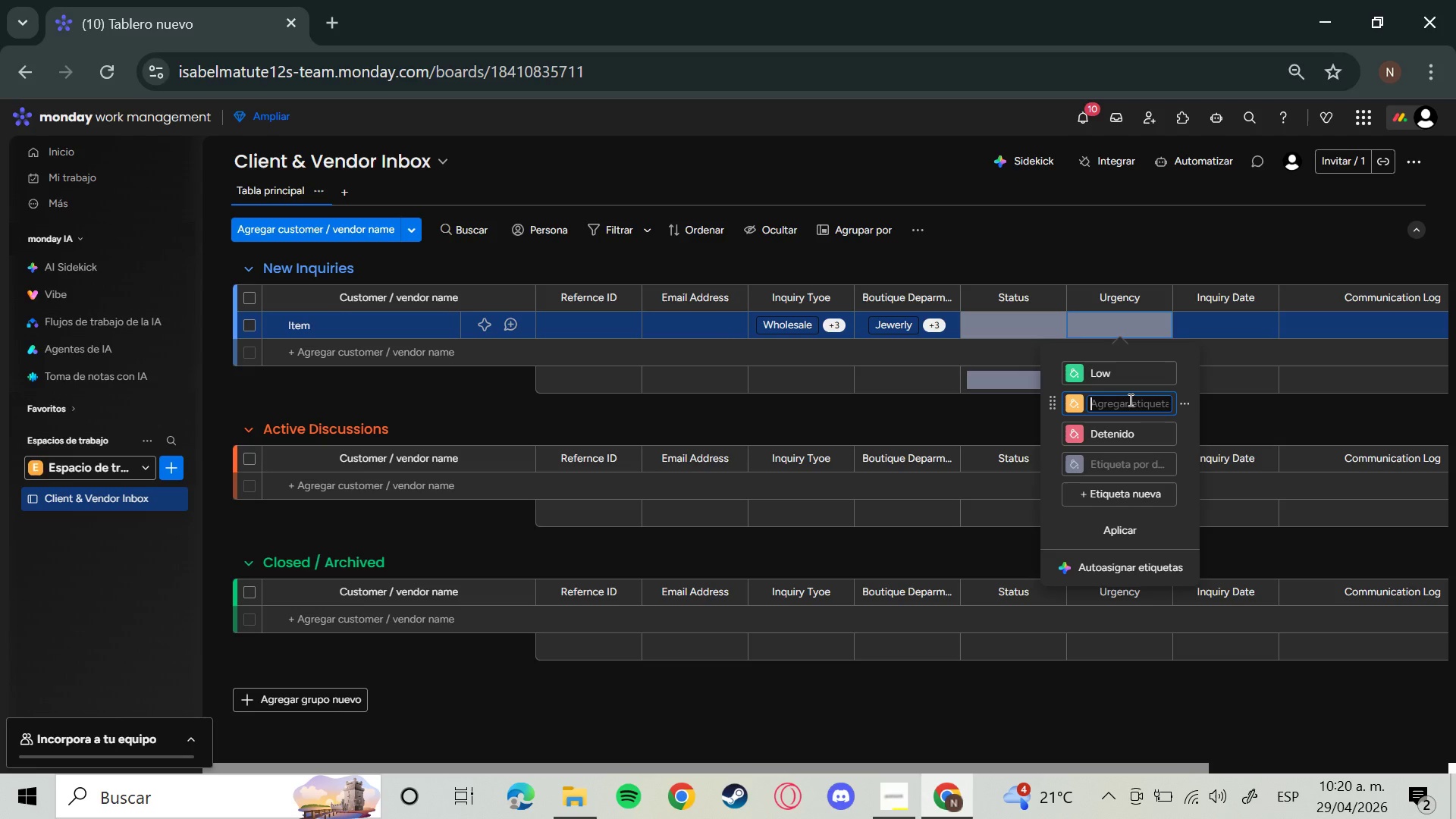 
key(M)
 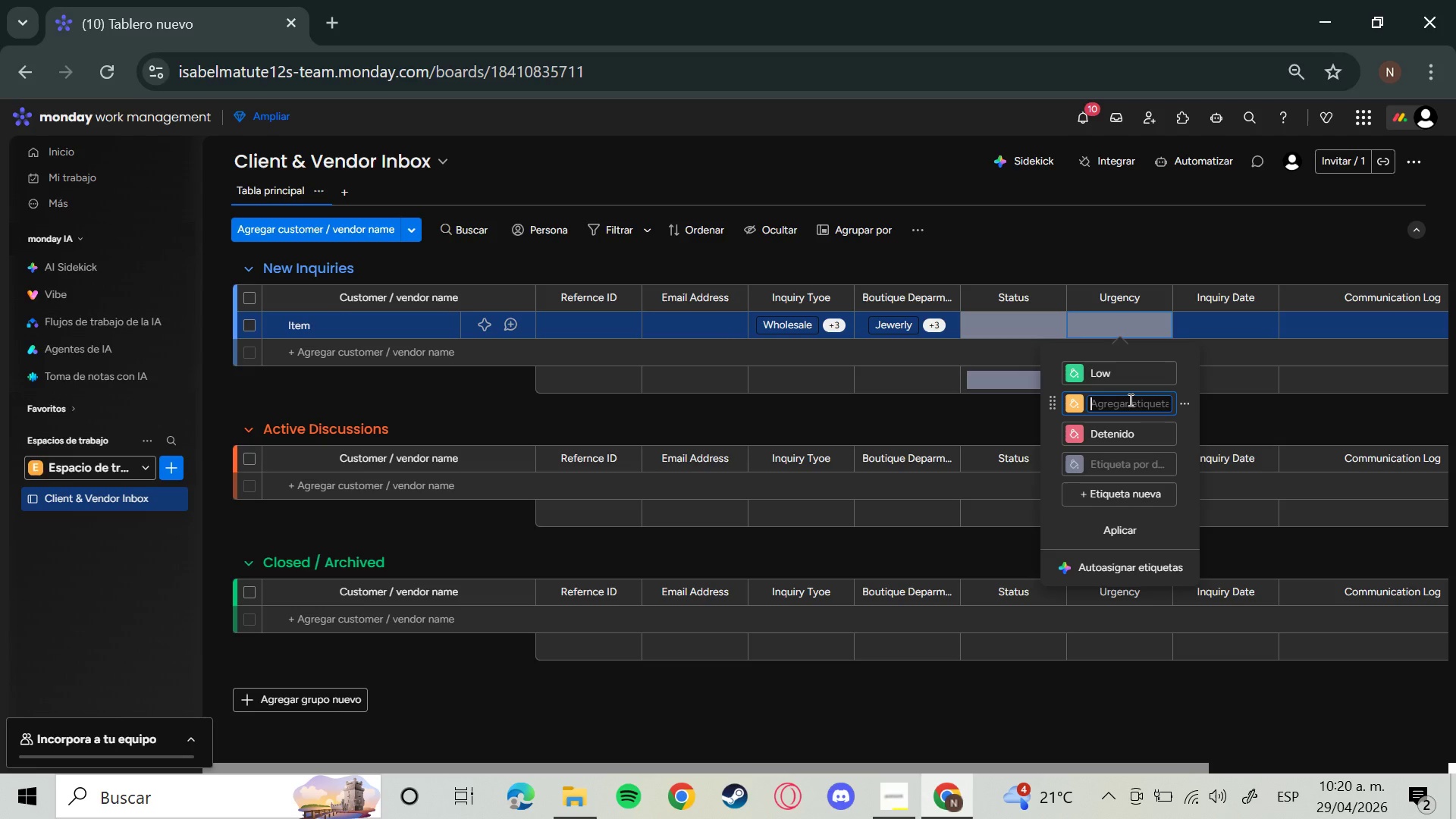 
key(CapsLock)
 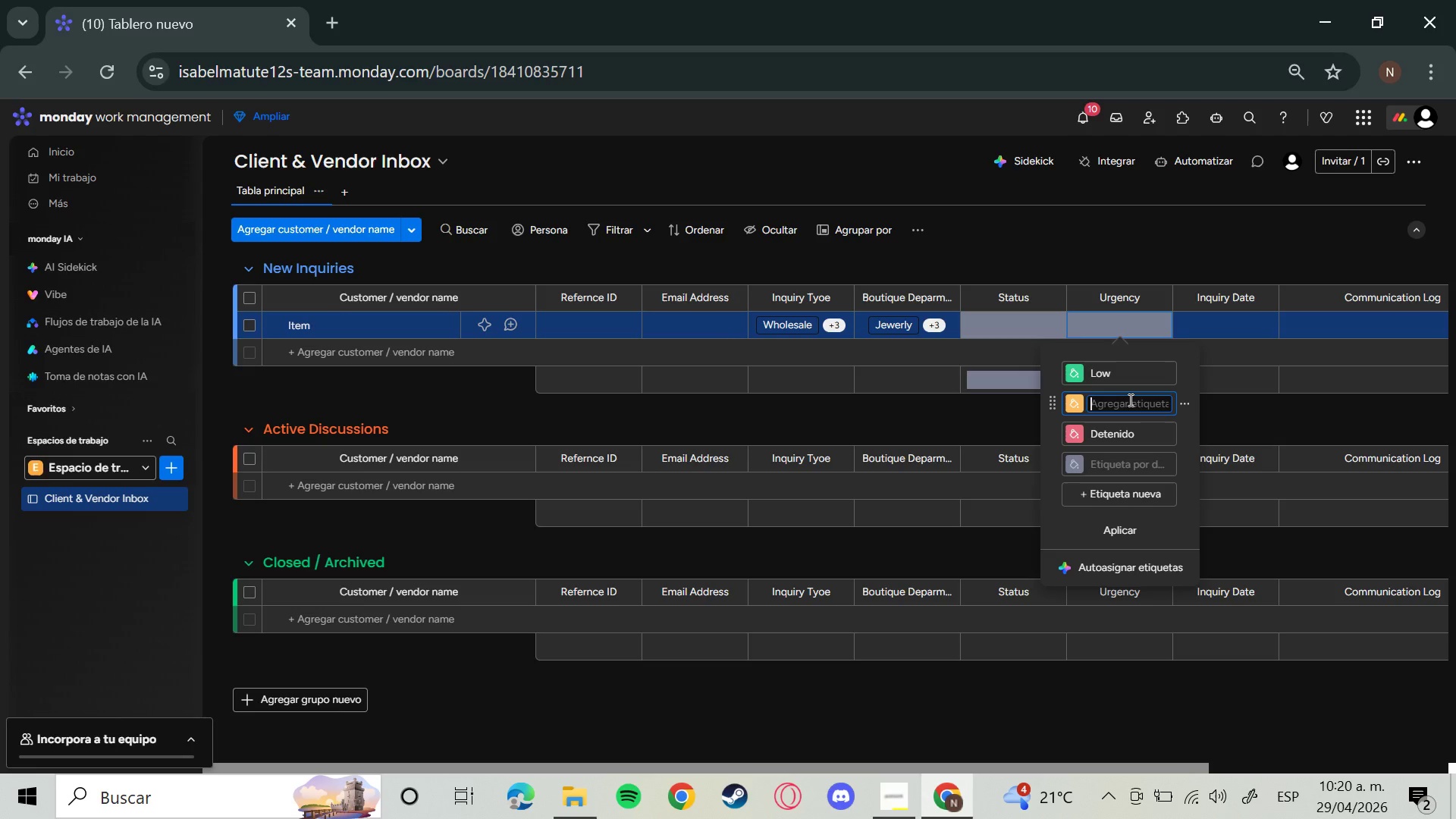 
key(E)
 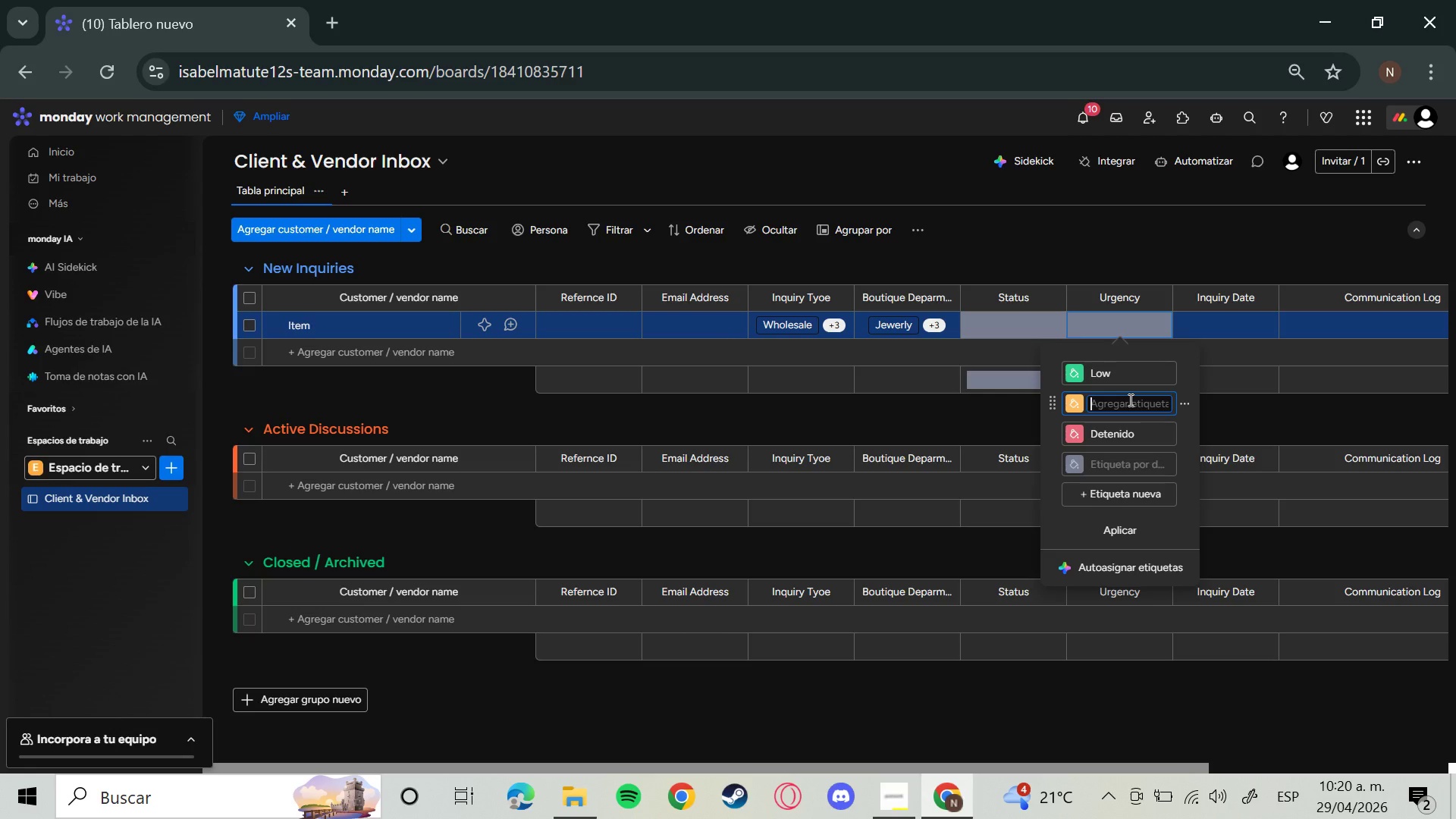 
type(dium)
 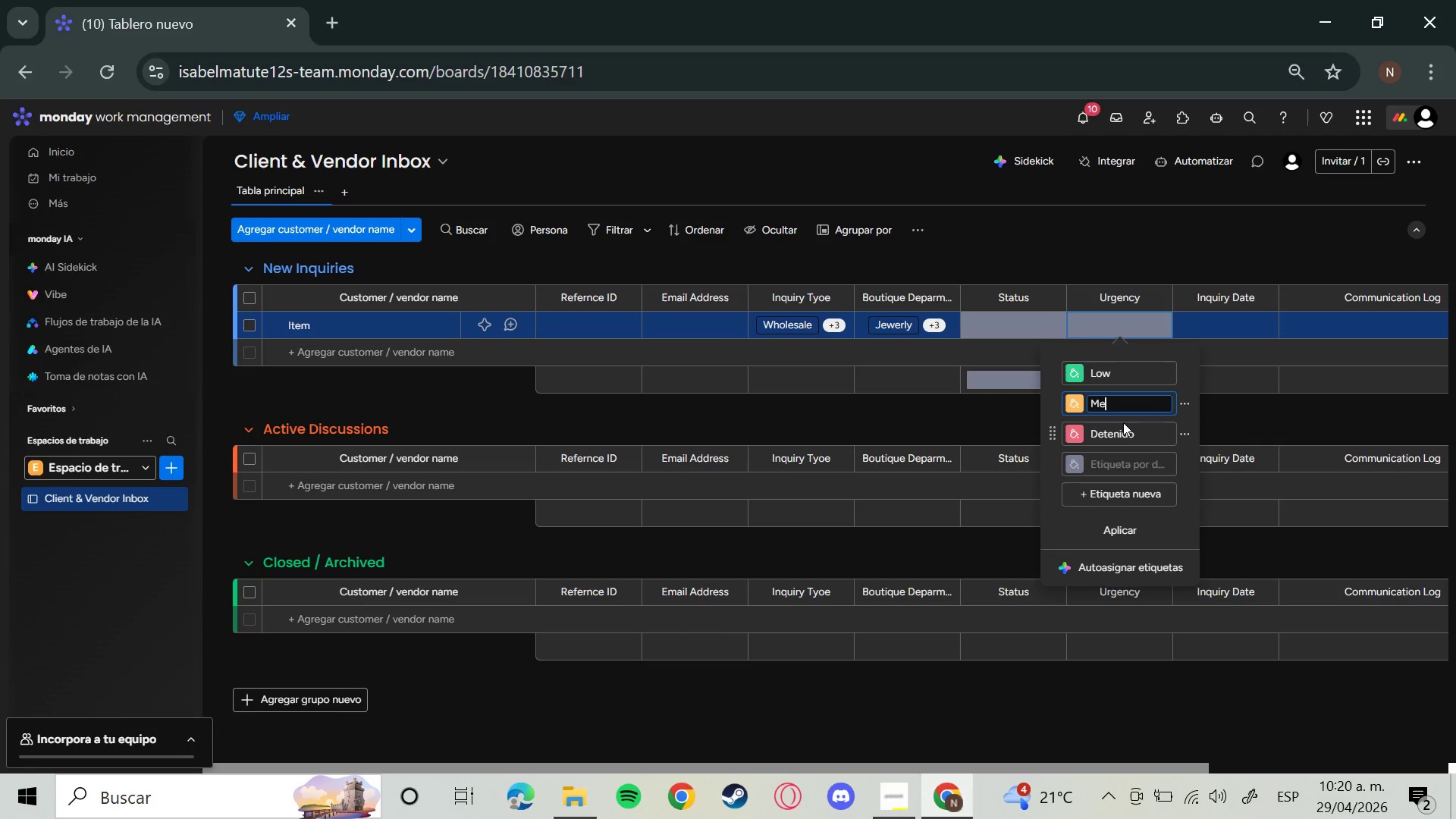 
key(Enter)
 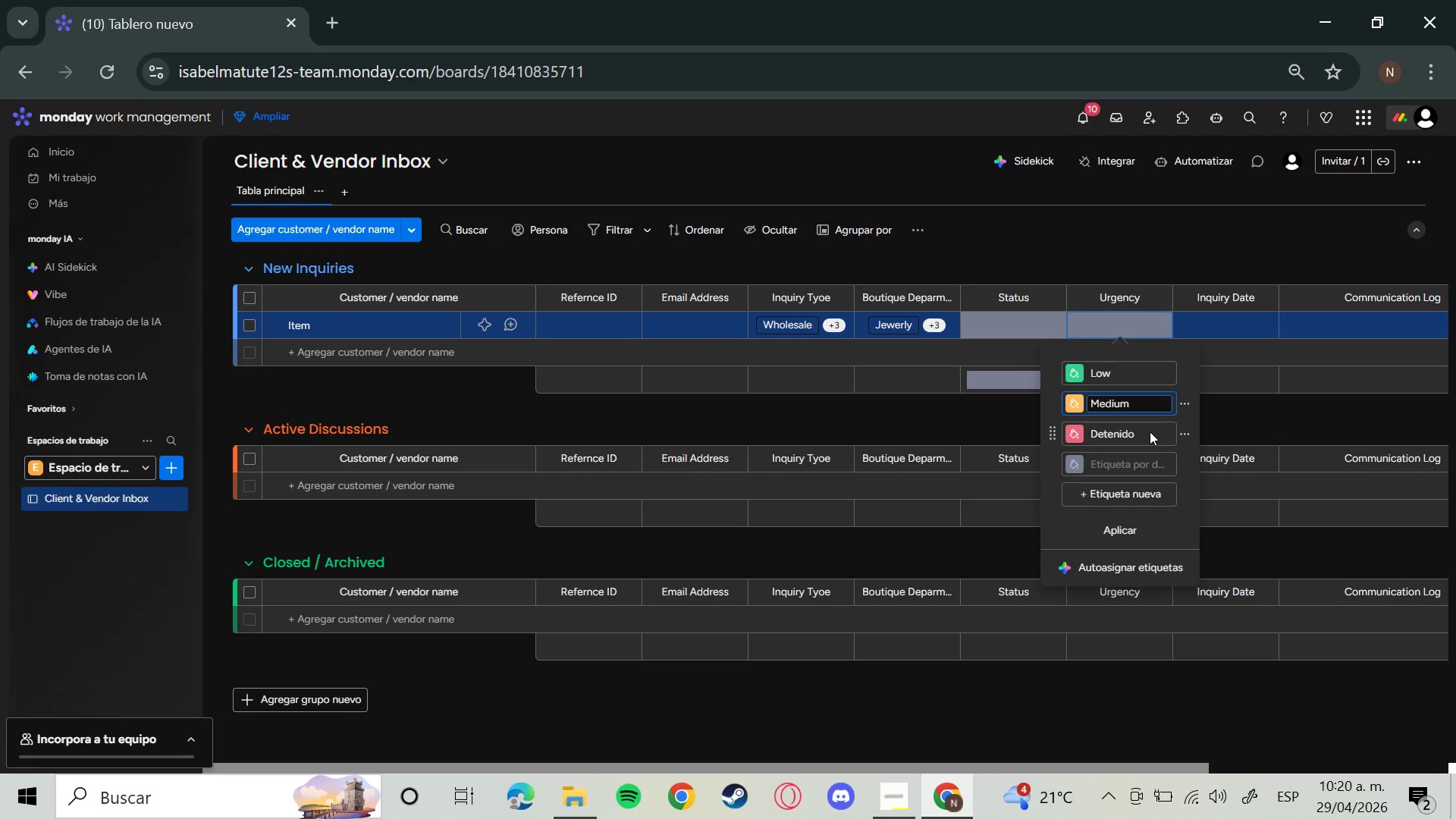 
left_click([1136, 431])
 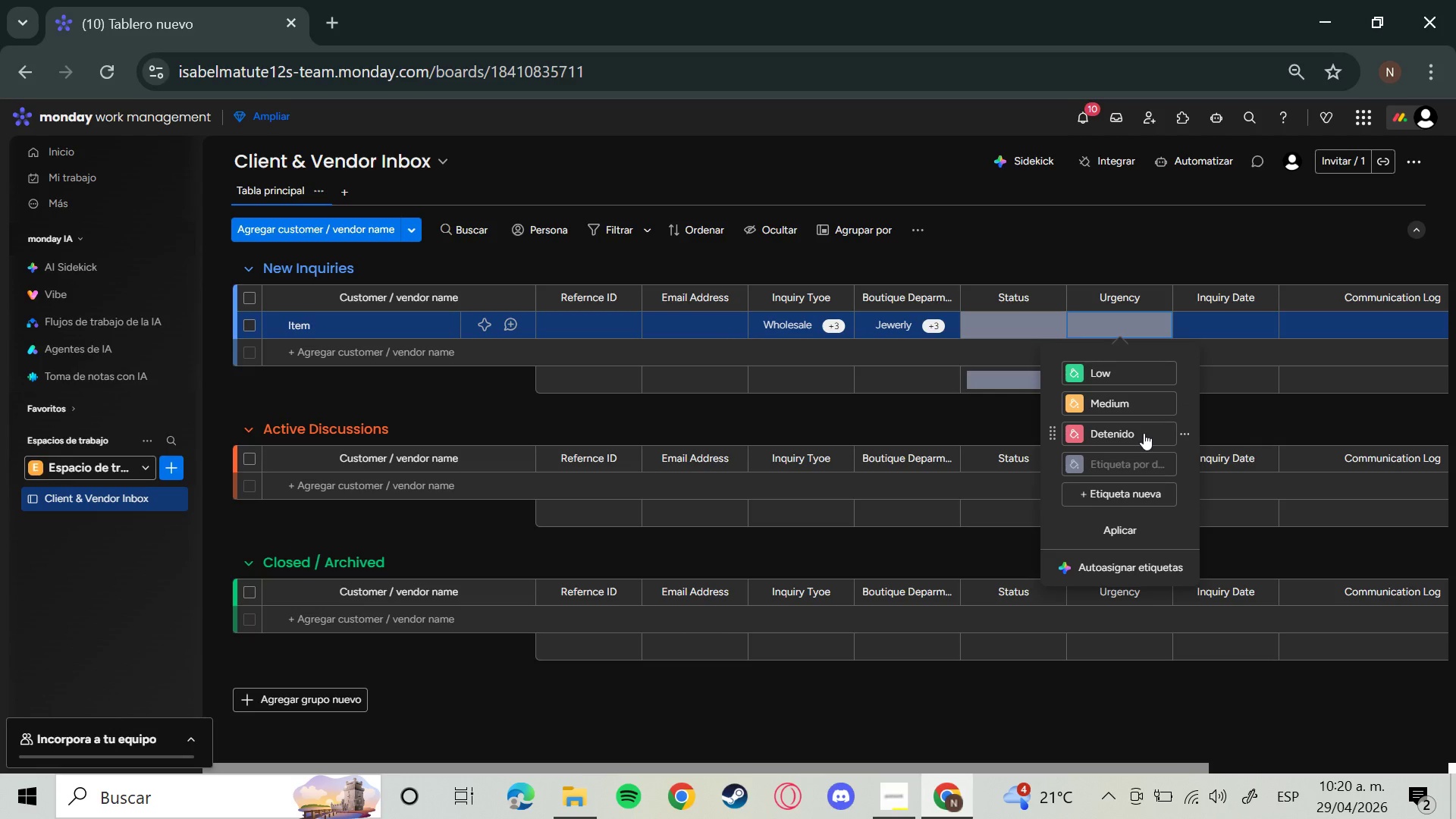 
hold_key(key=Backspace, duration=0.91)
 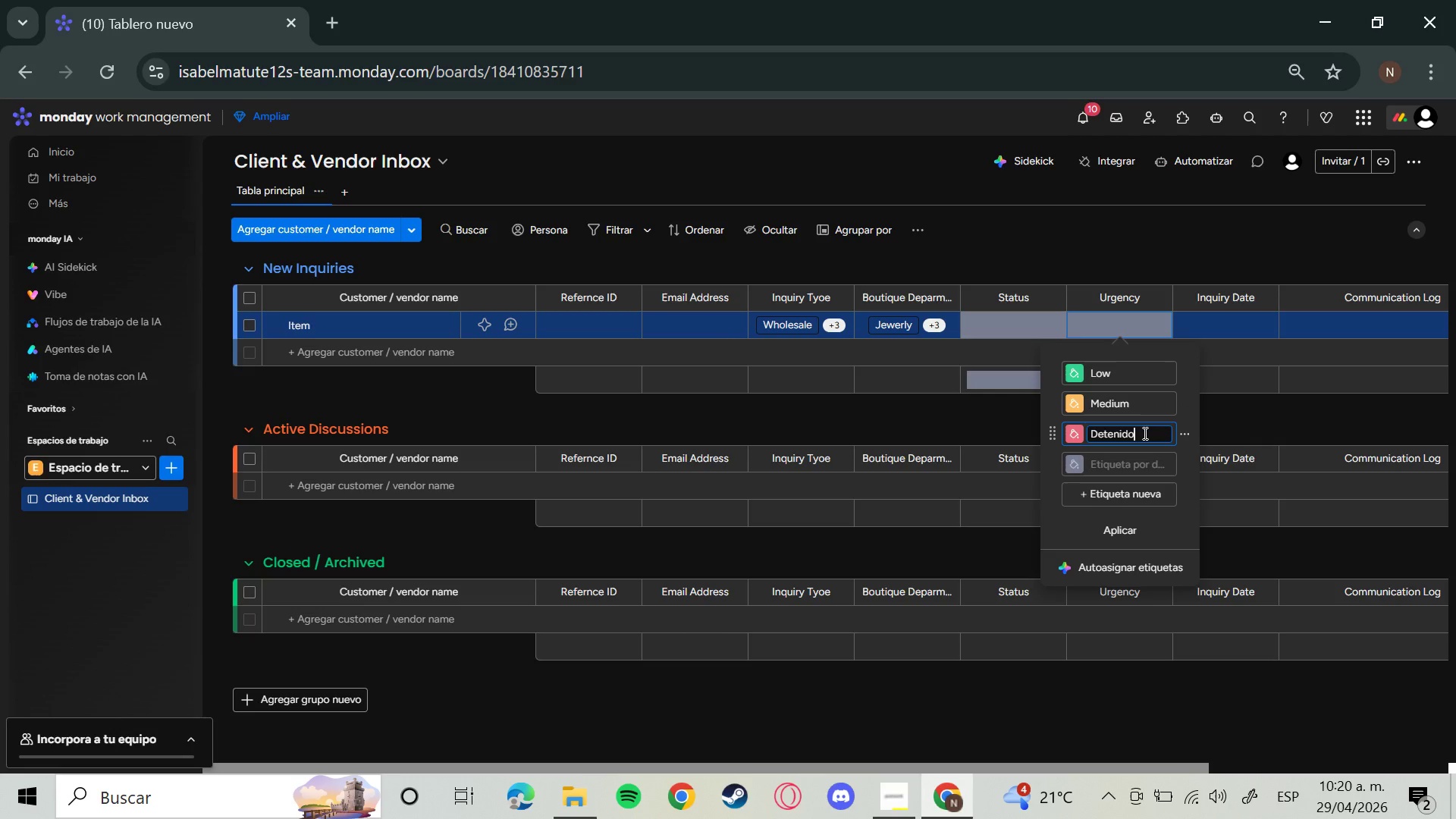 
key(Backspace)
 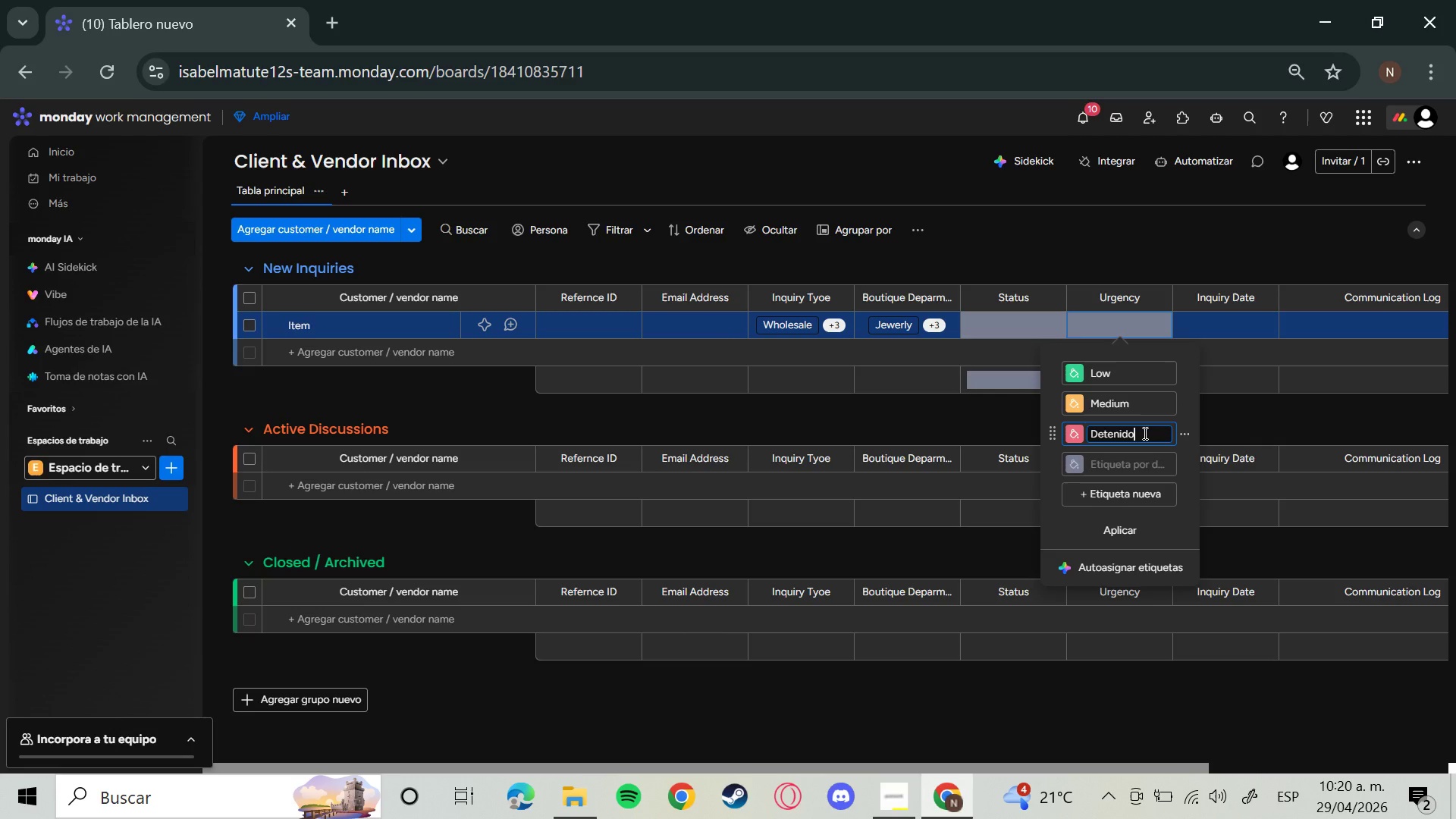 
key(Backspace)
 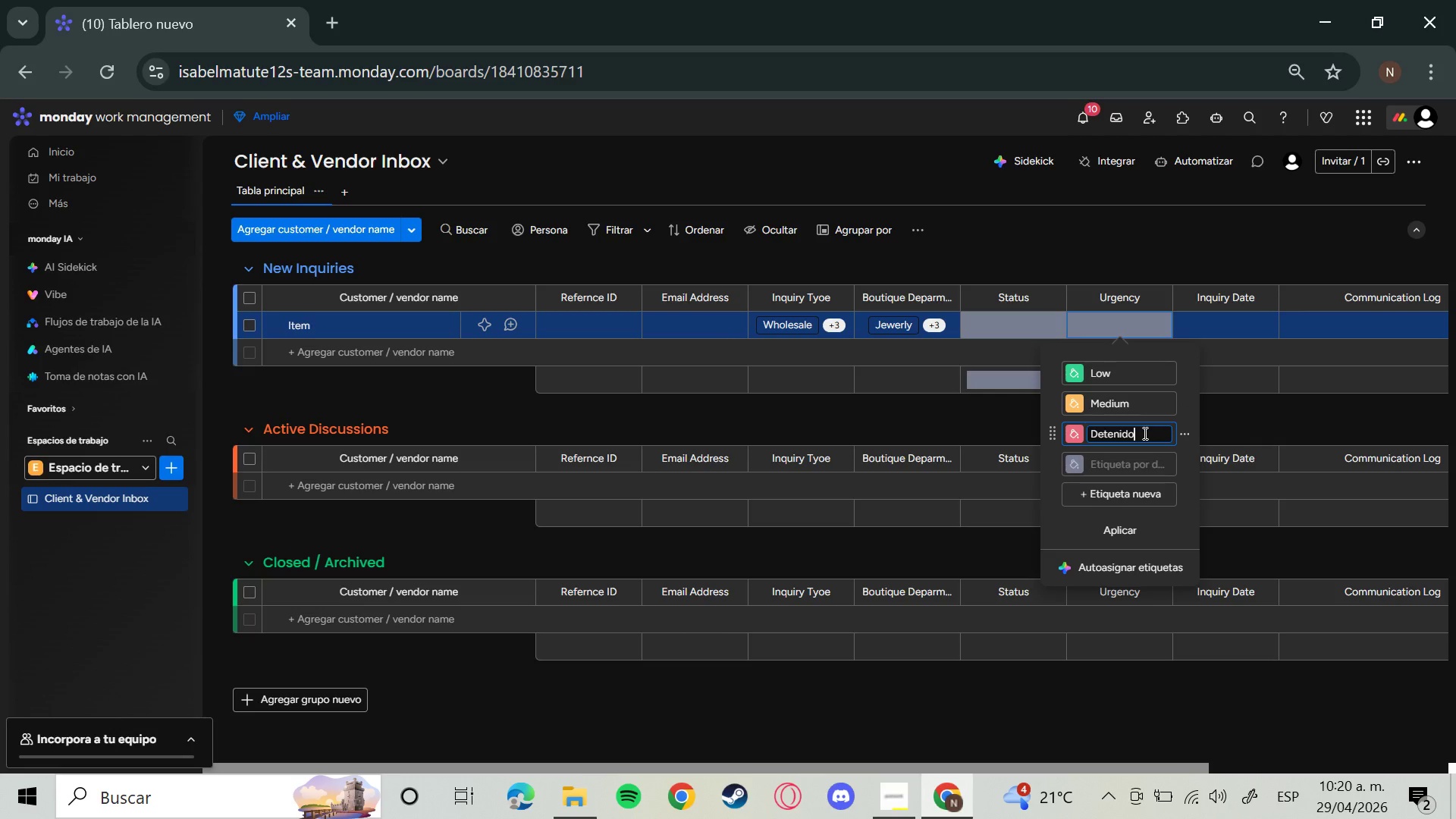 
key(Backspace)
 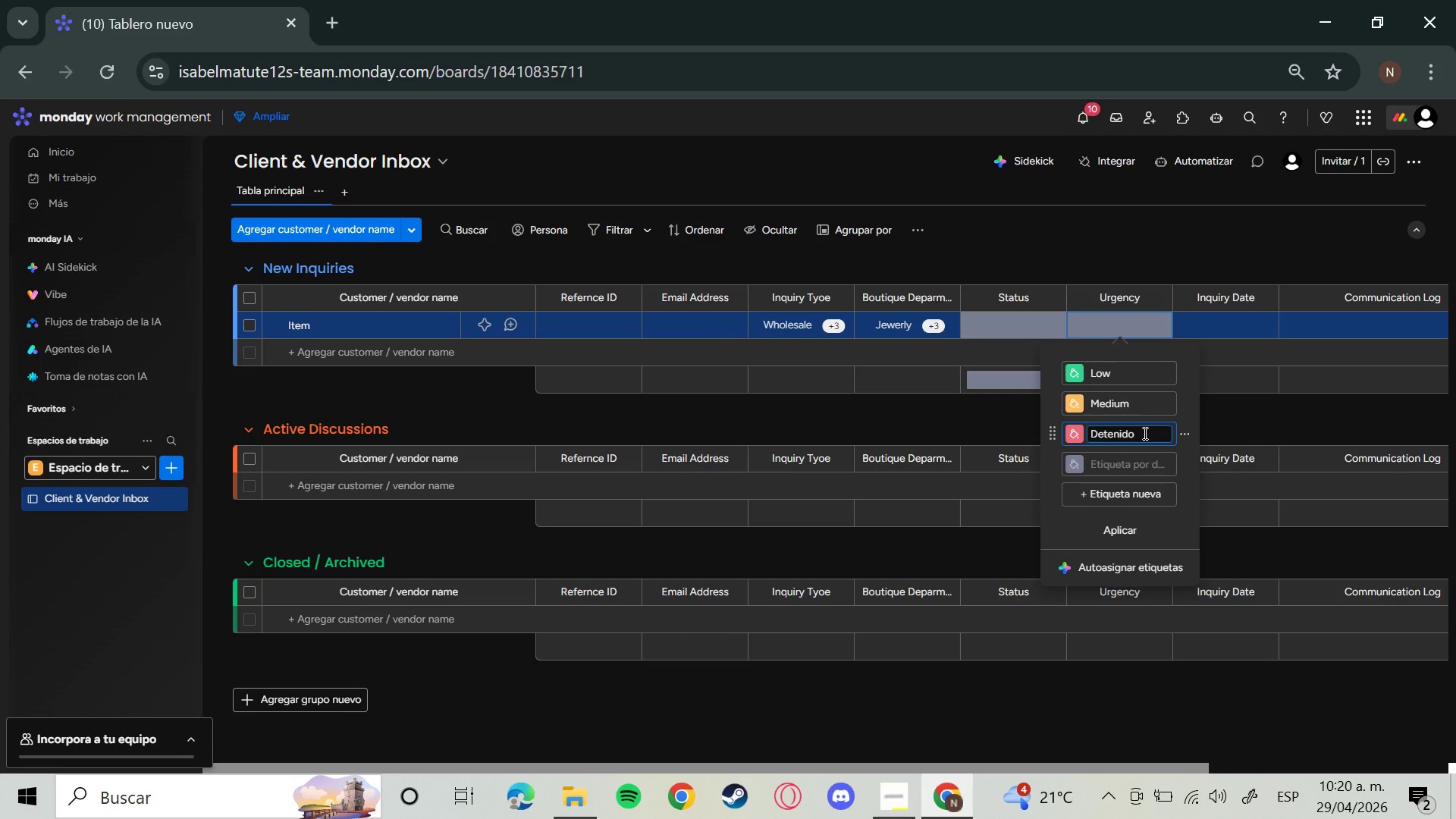 
key(Backspace)
 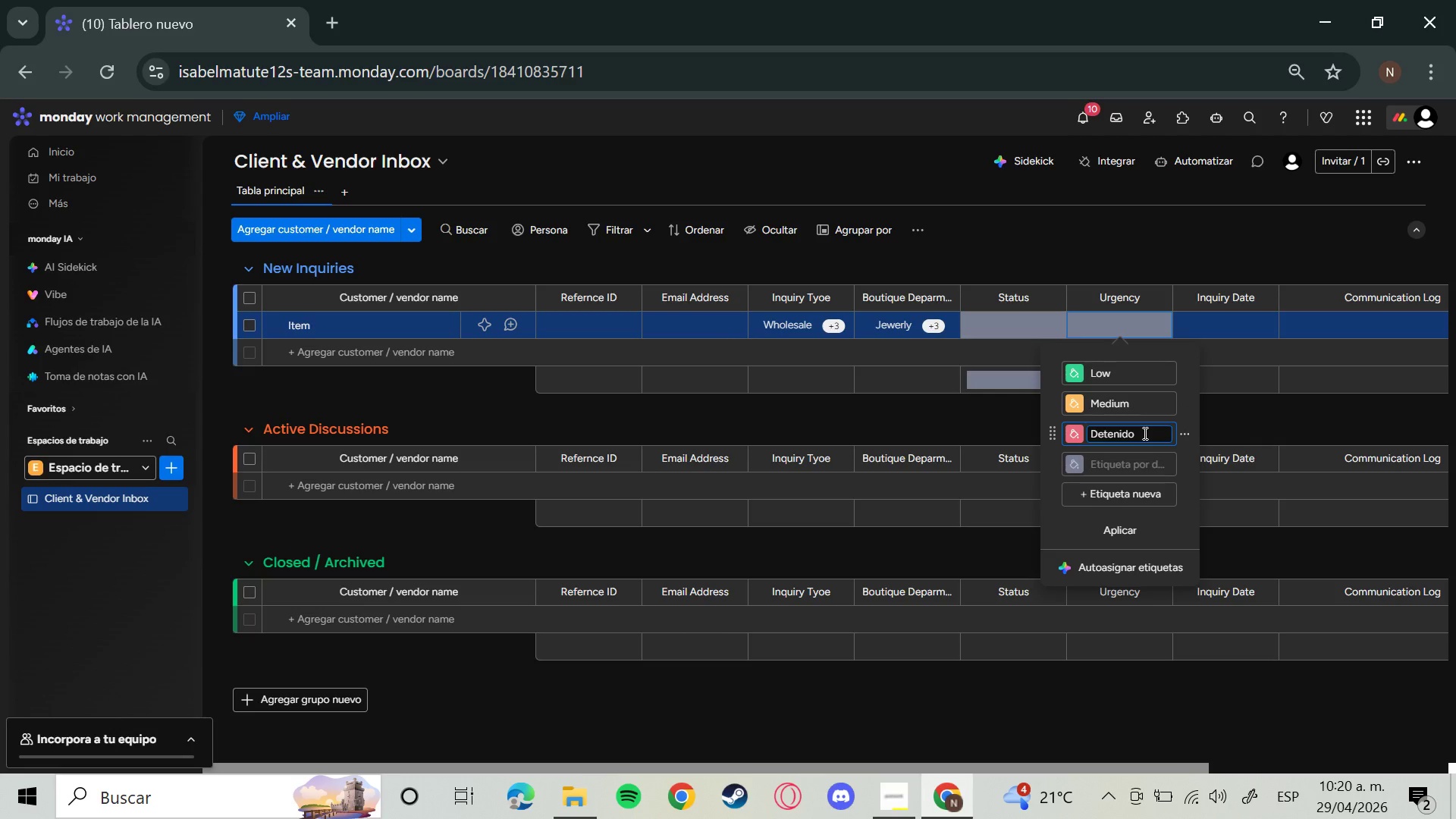 
key(Backspace)
 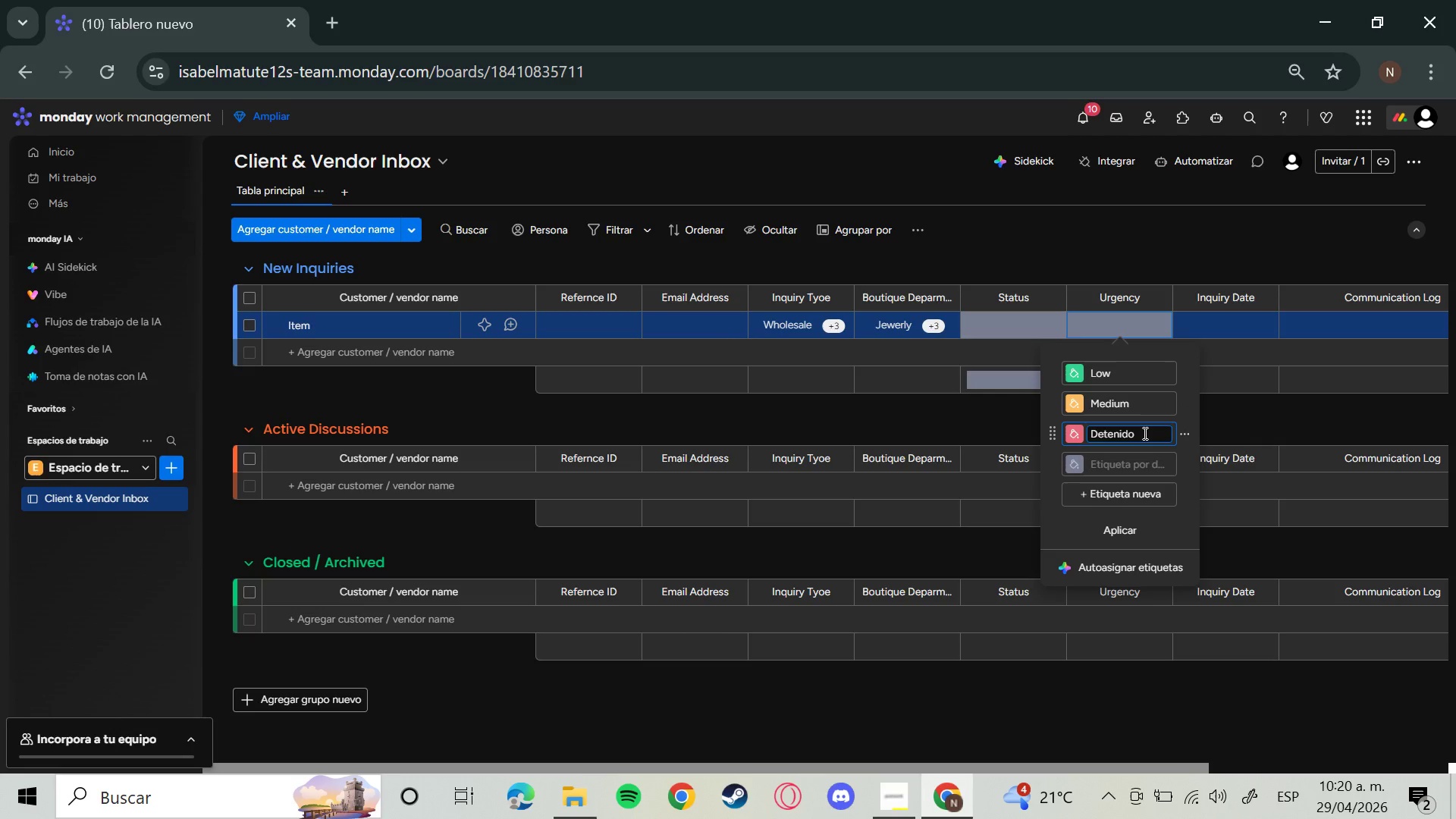 
key(Backspace)
 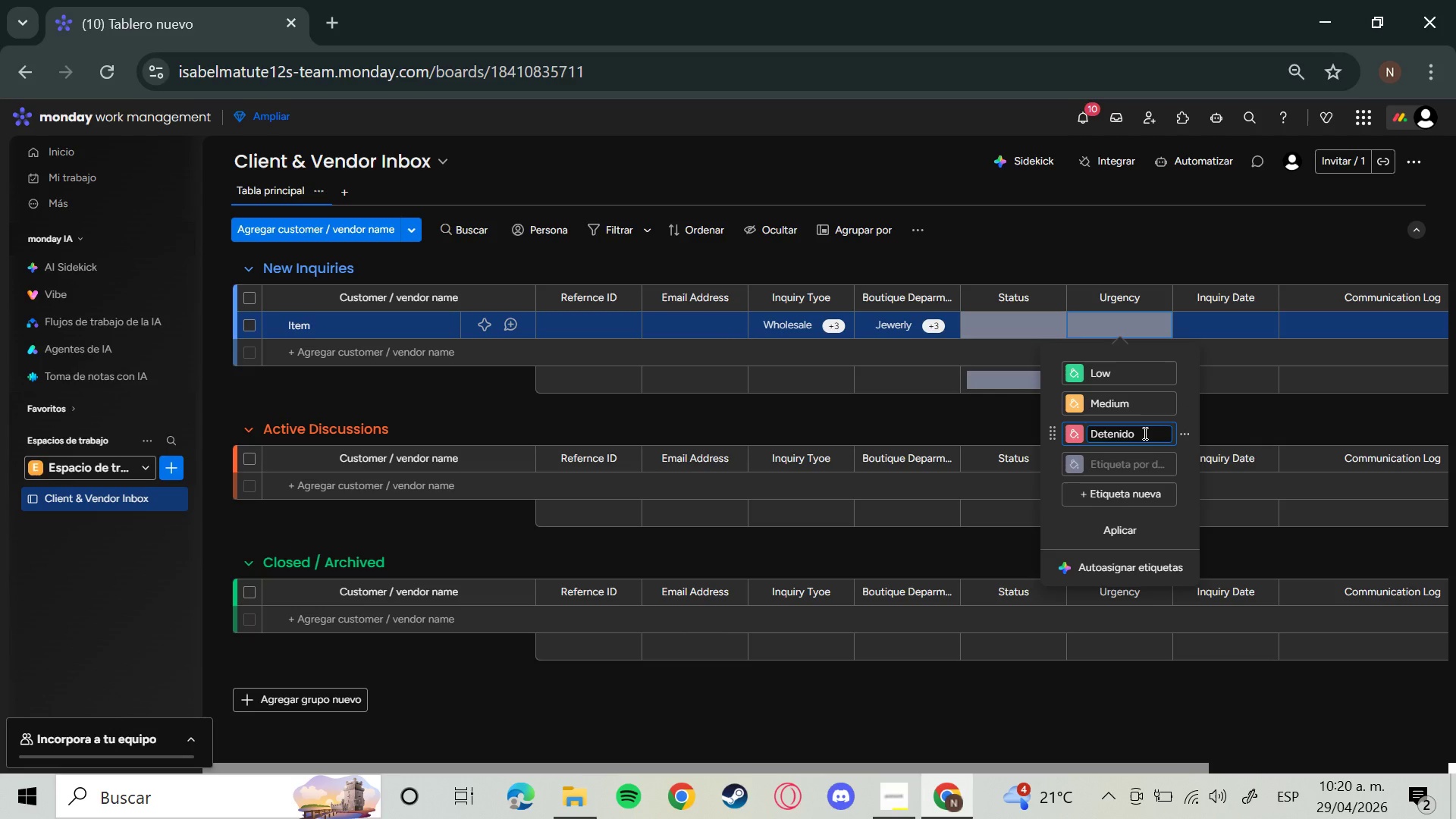 
key(Backspace)
 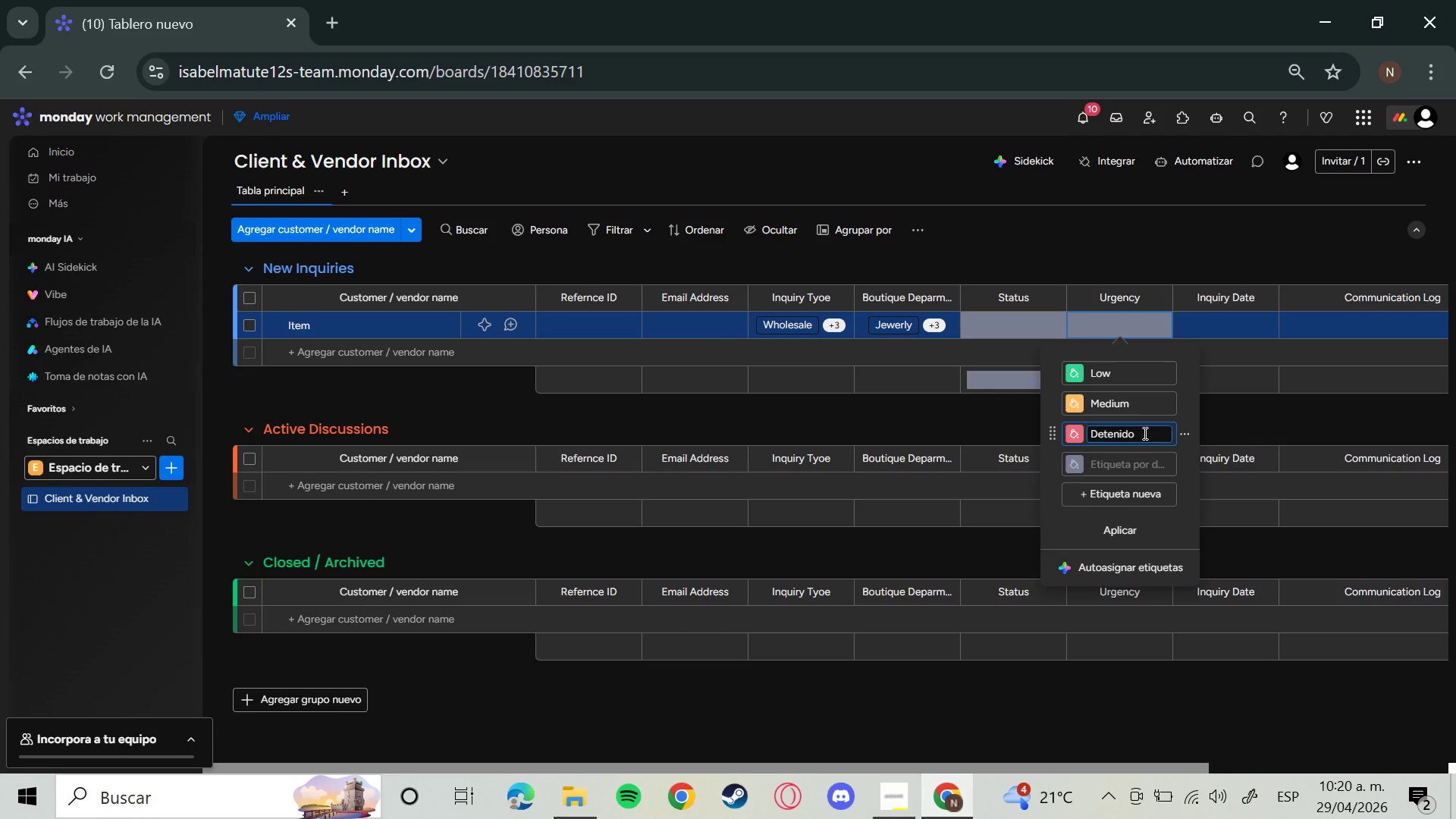 
left_click([1144, 433])
 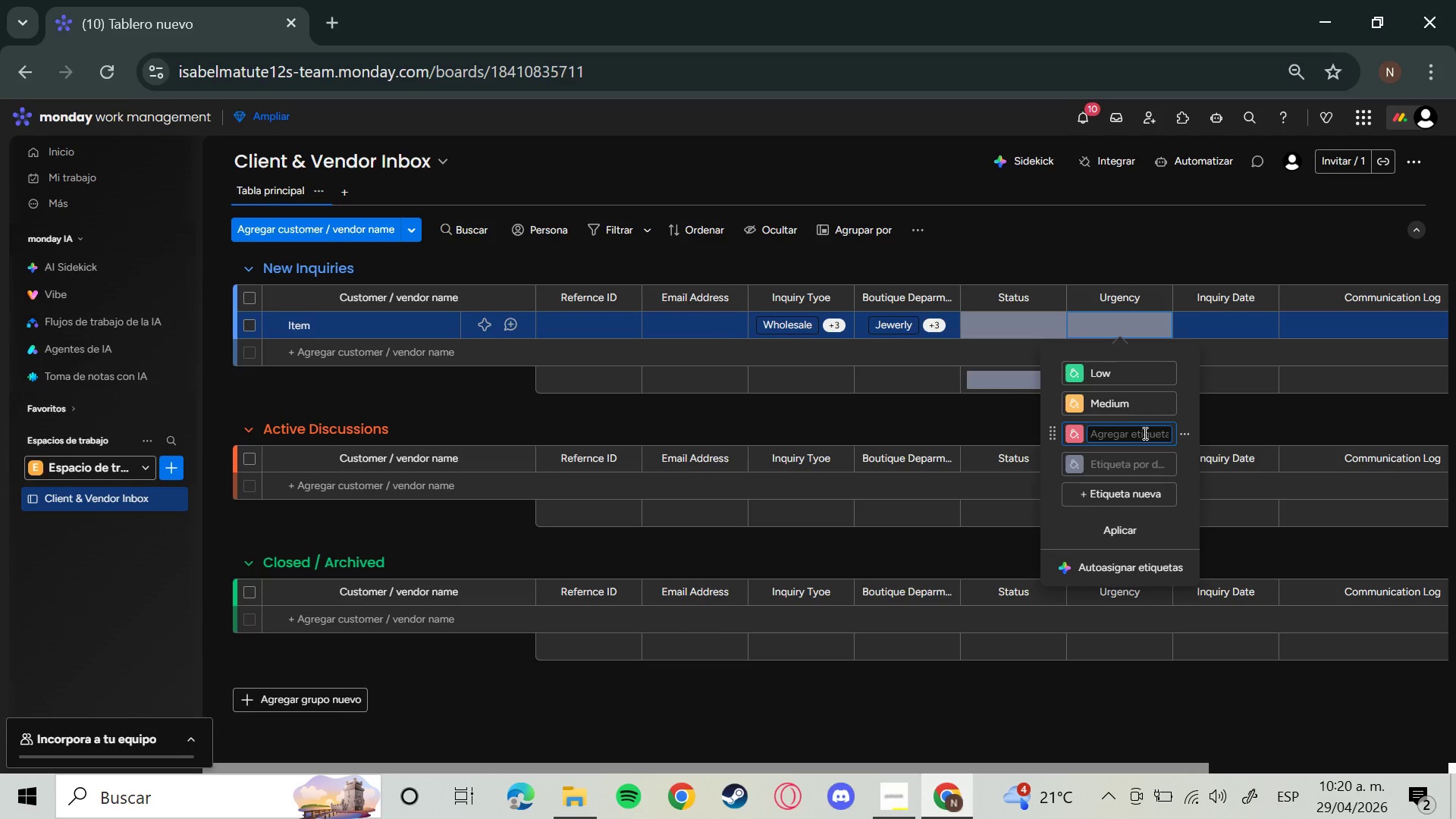 
type(Hif)
key(Backspace)
type(gh)
 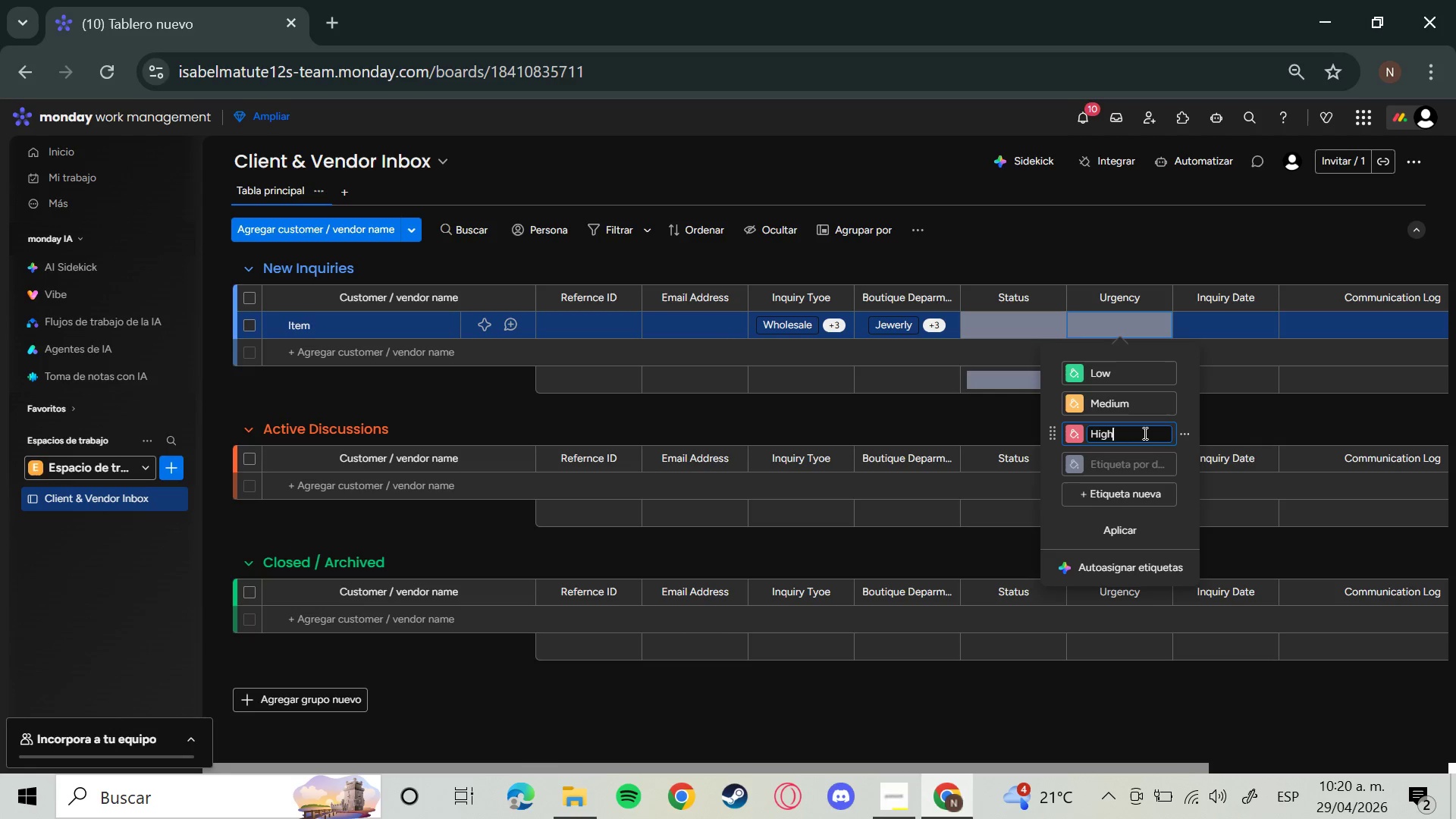 
key(Enter)
 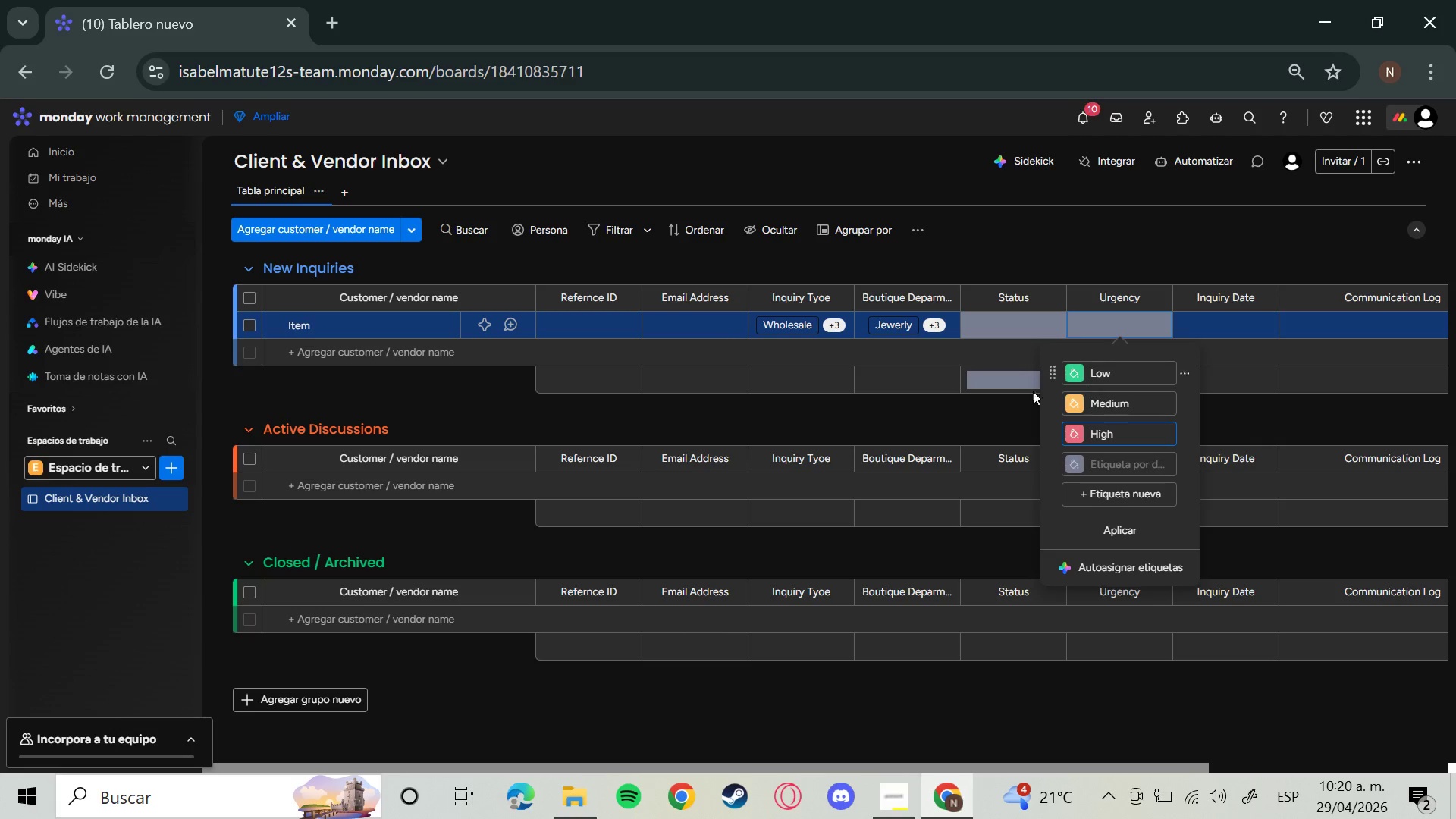 
wait(6.62)
 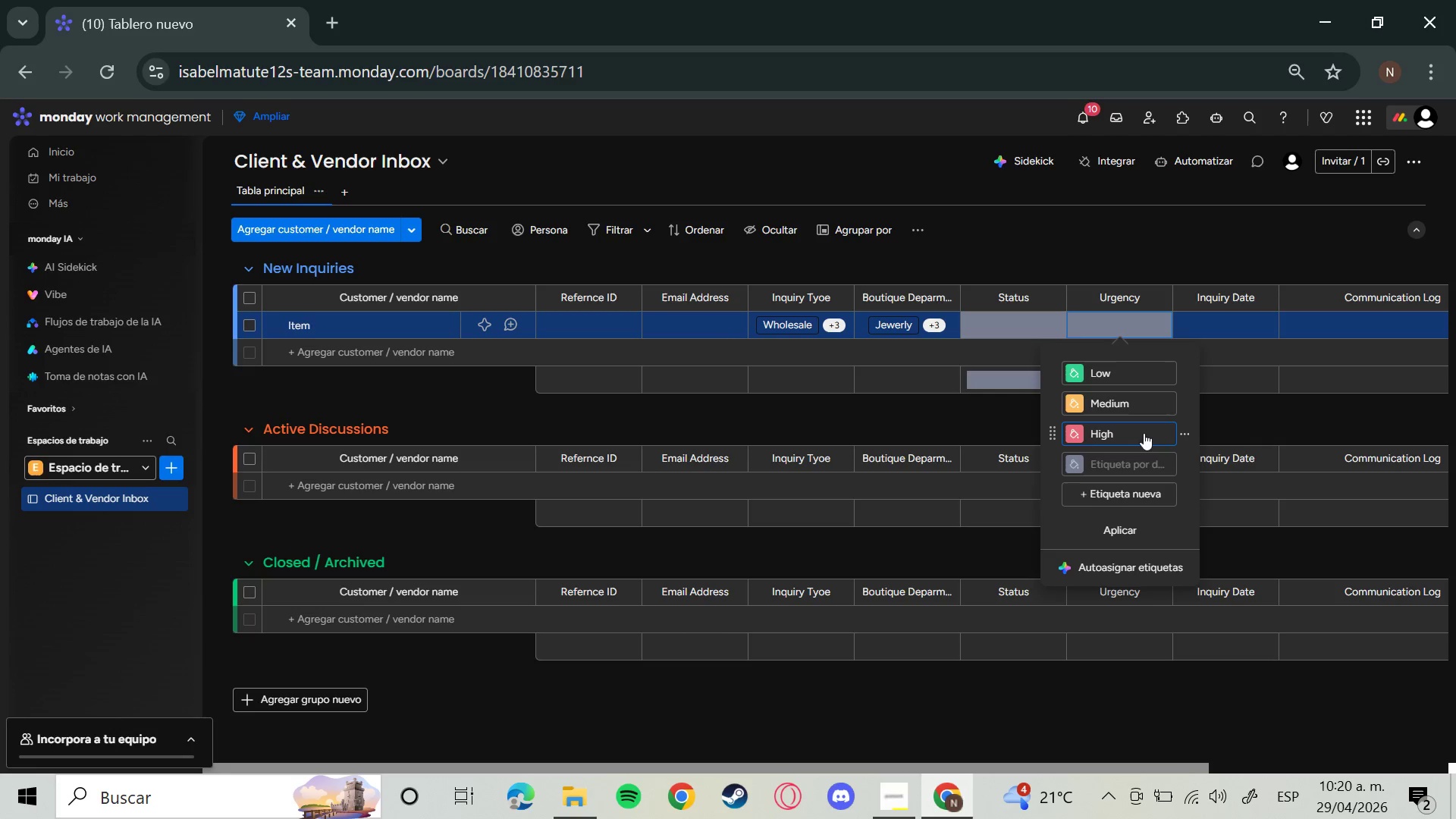 
left_click([842, 422])
 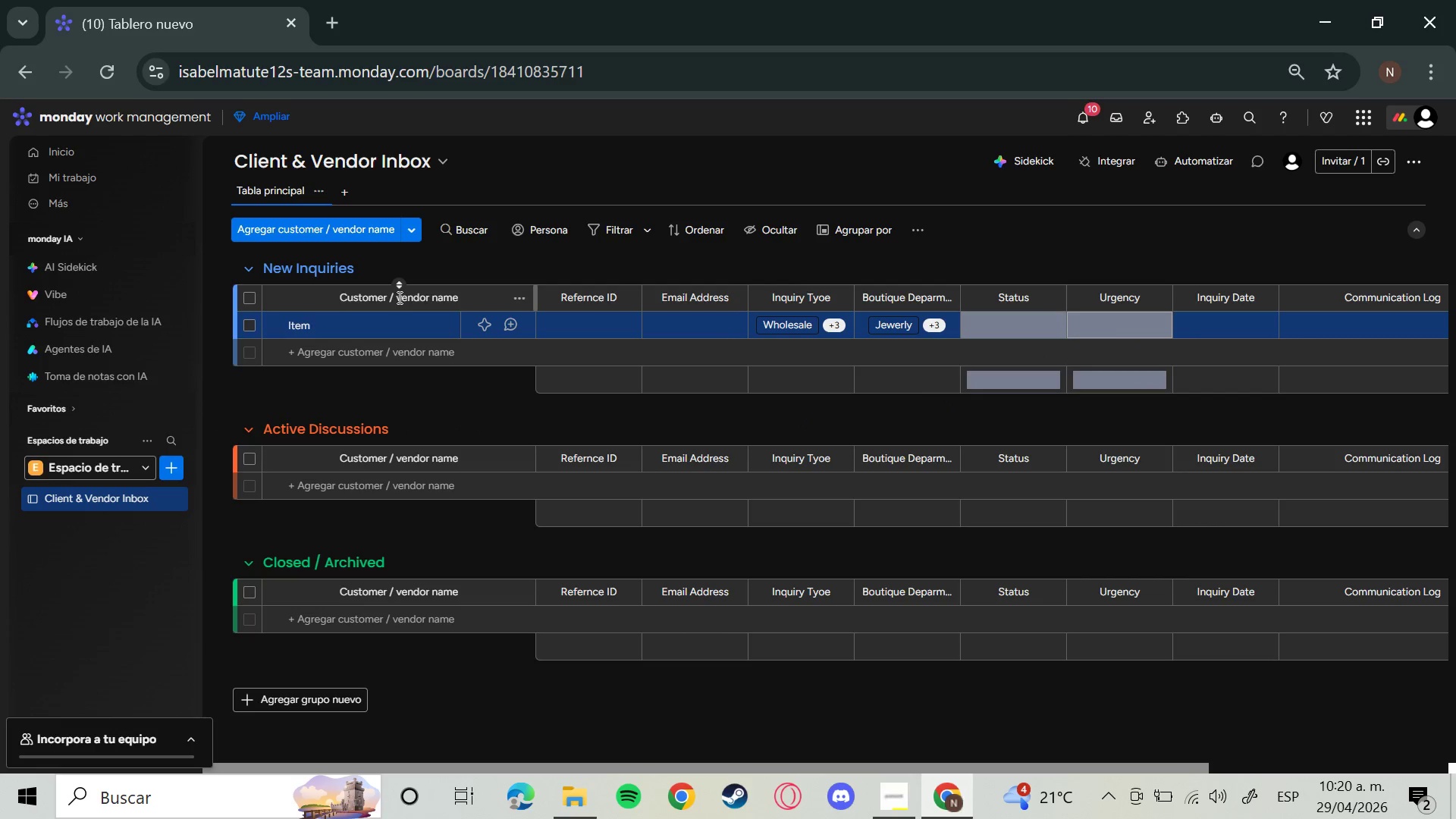 
left_click([221, 322])
 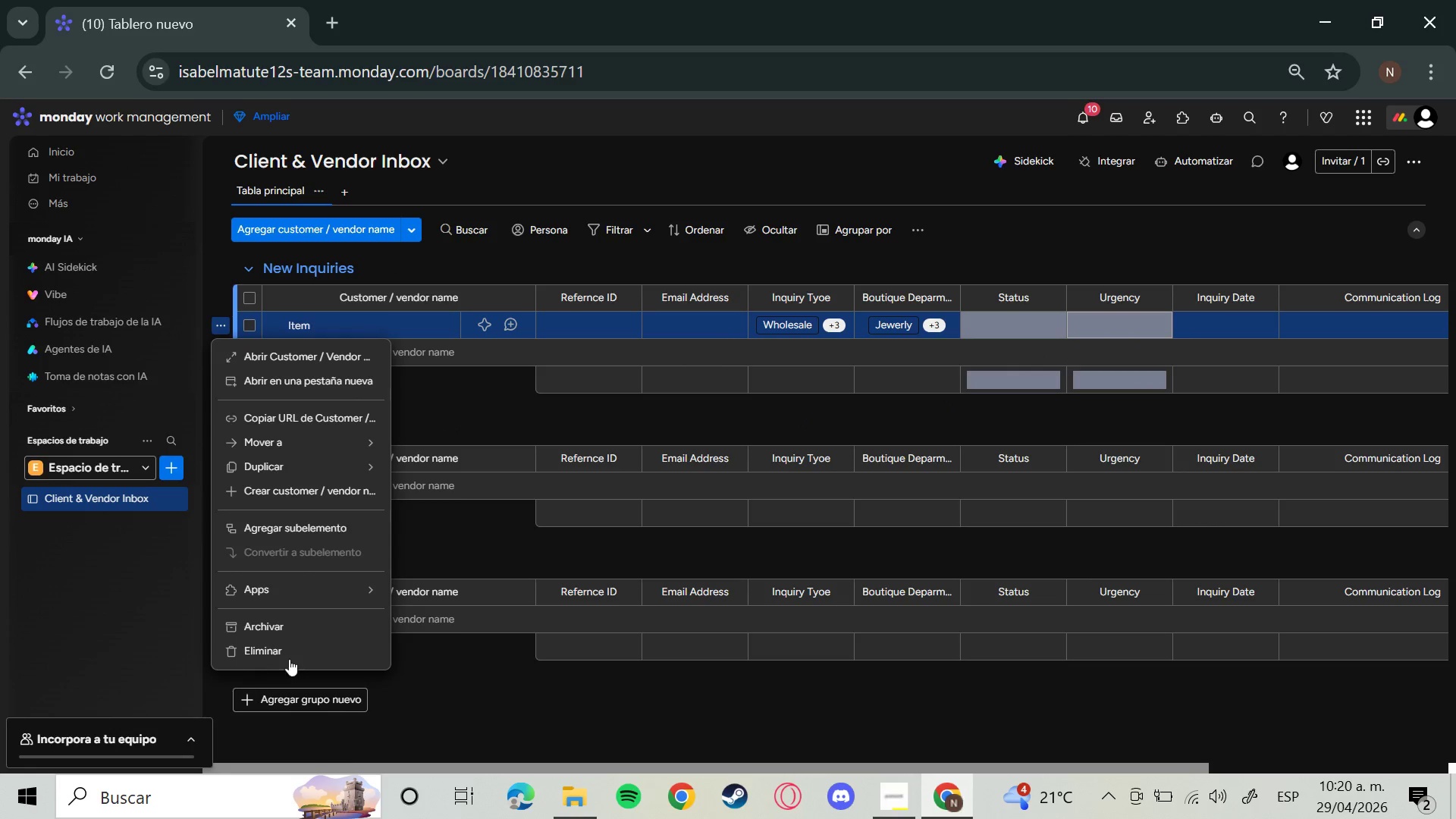 
left_click([290, 656])
 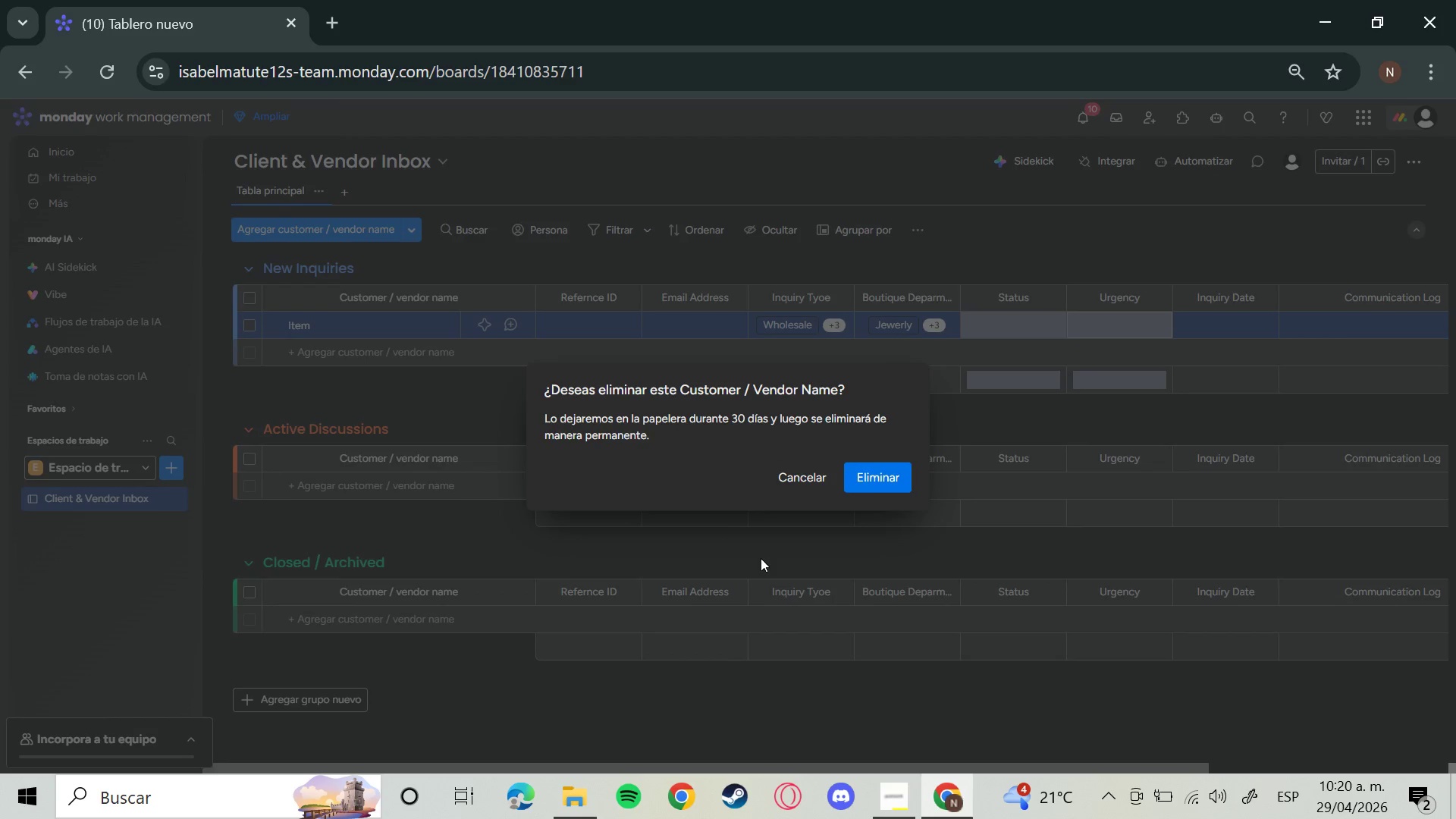 
left_click([893, 472])
 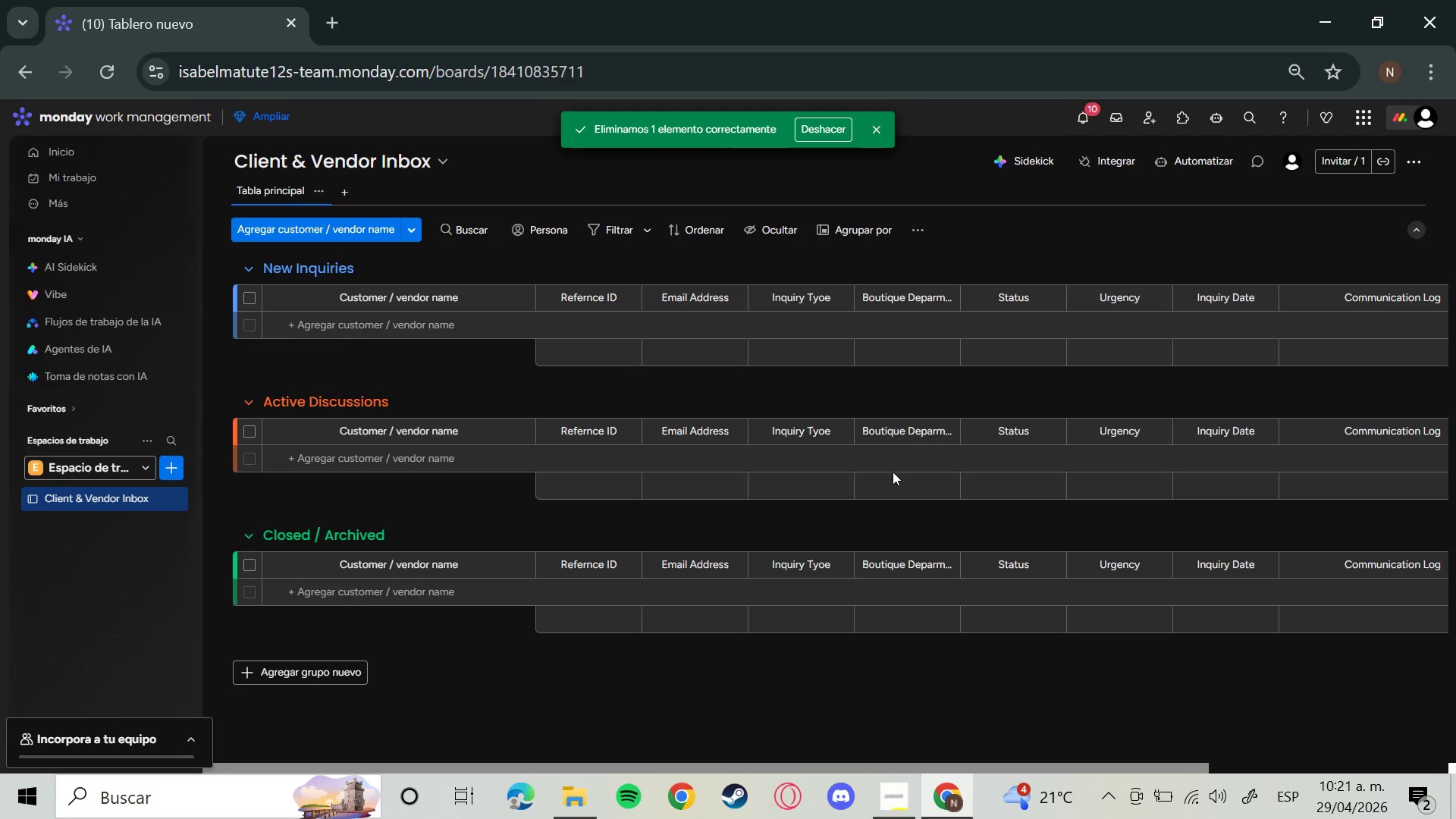 
wait(20.27)
 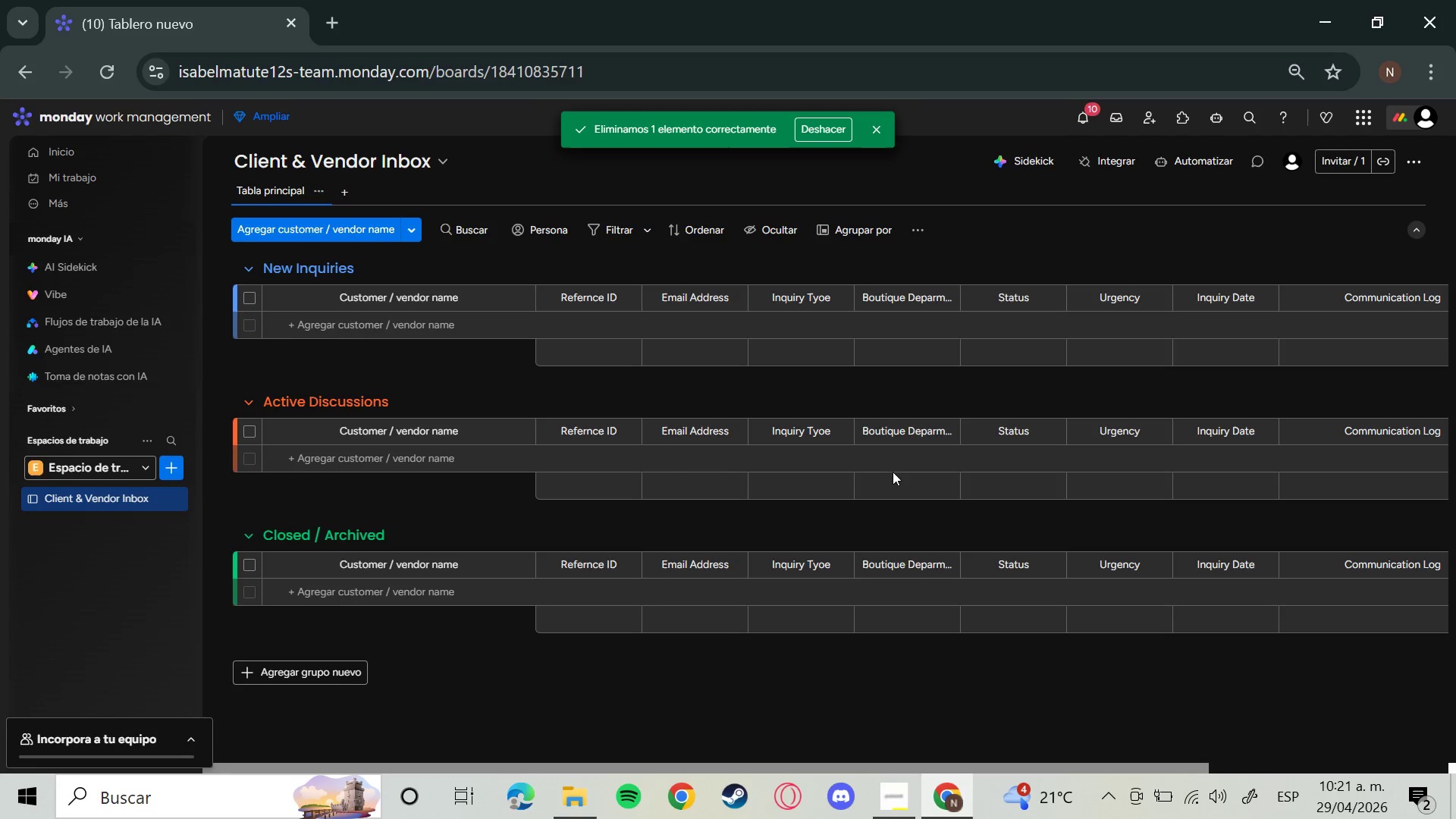 
left_click([1420, 158])
 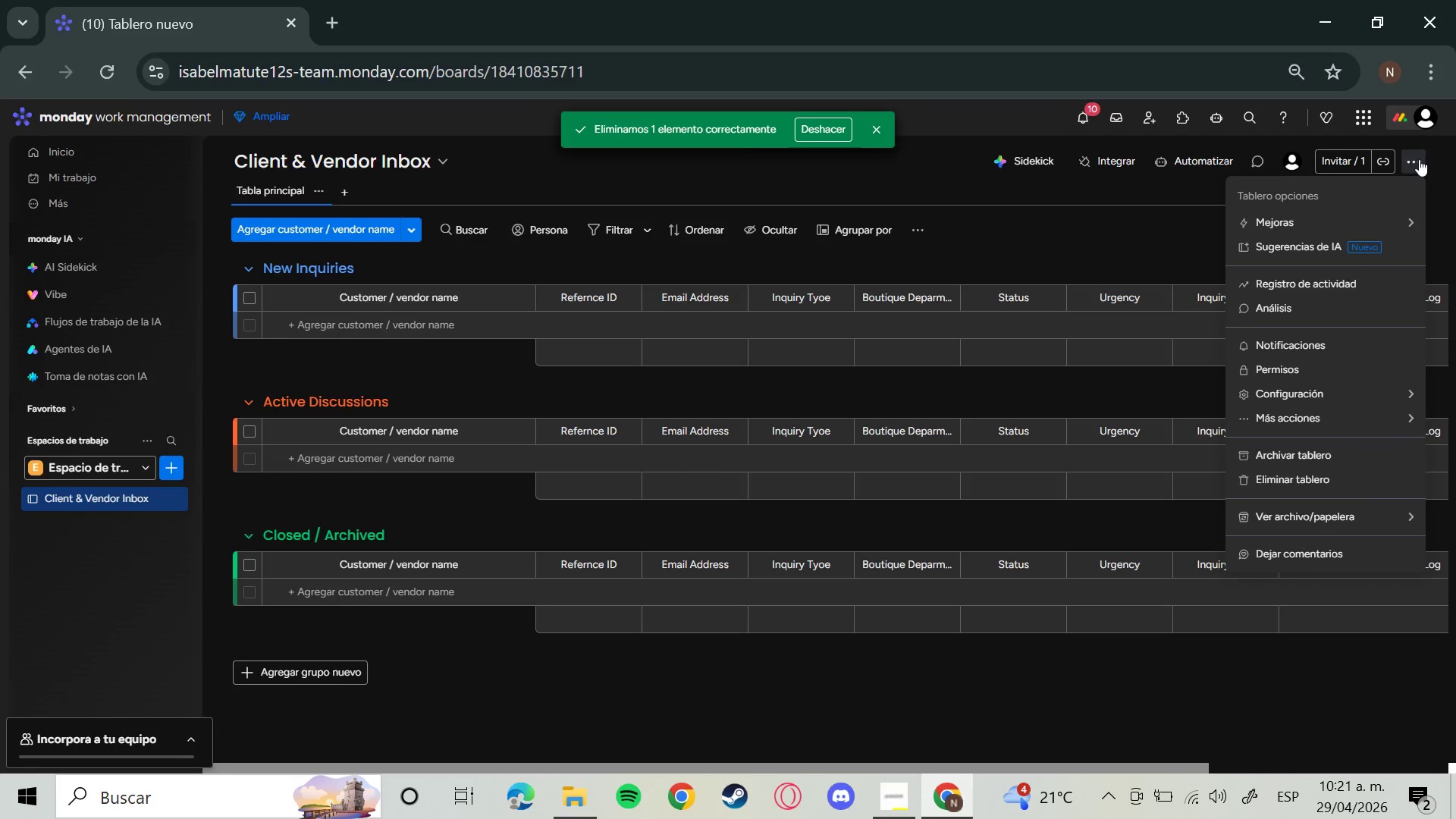 
left_click([1419, 159])
 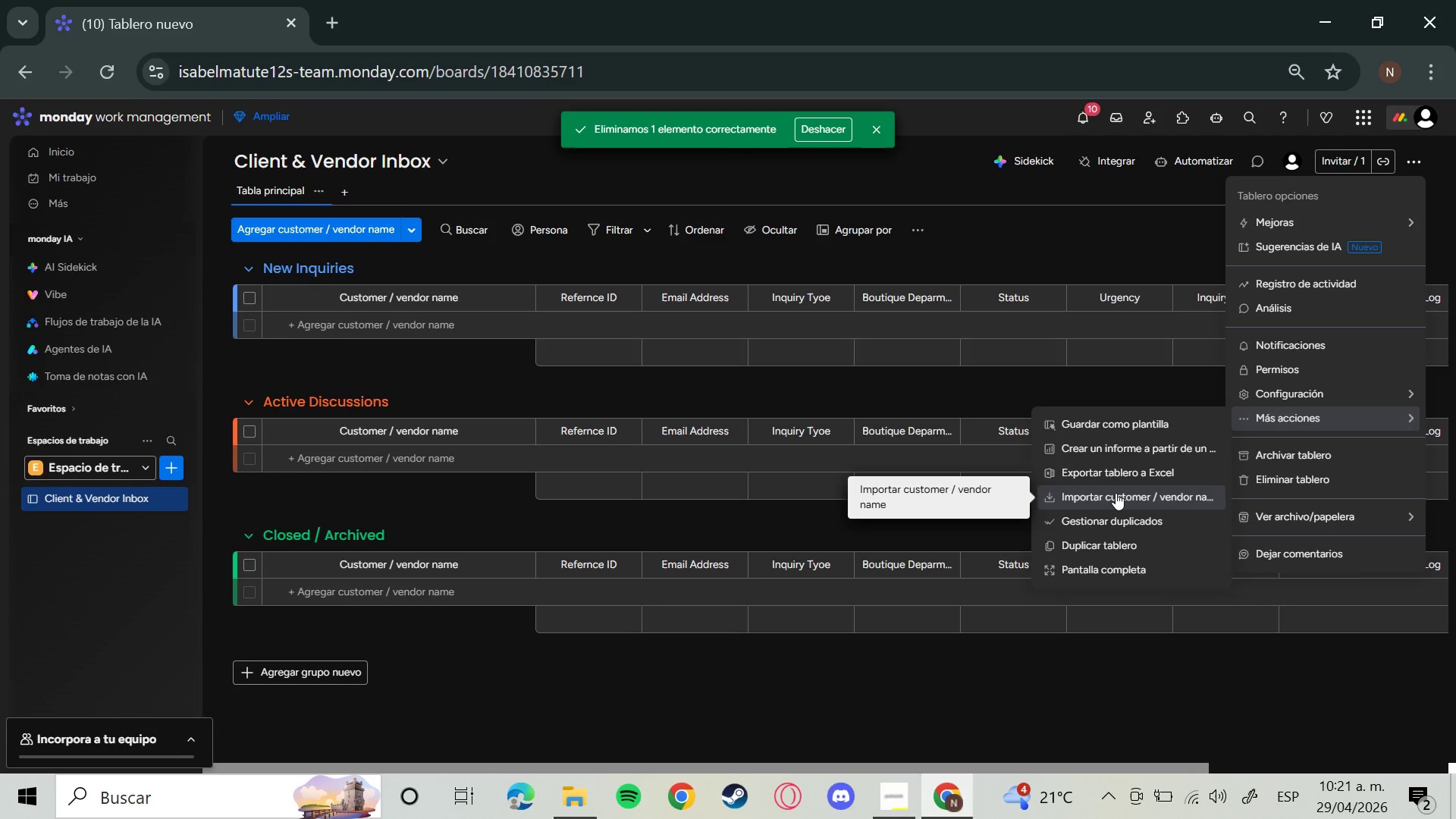 
wait(11.89)
 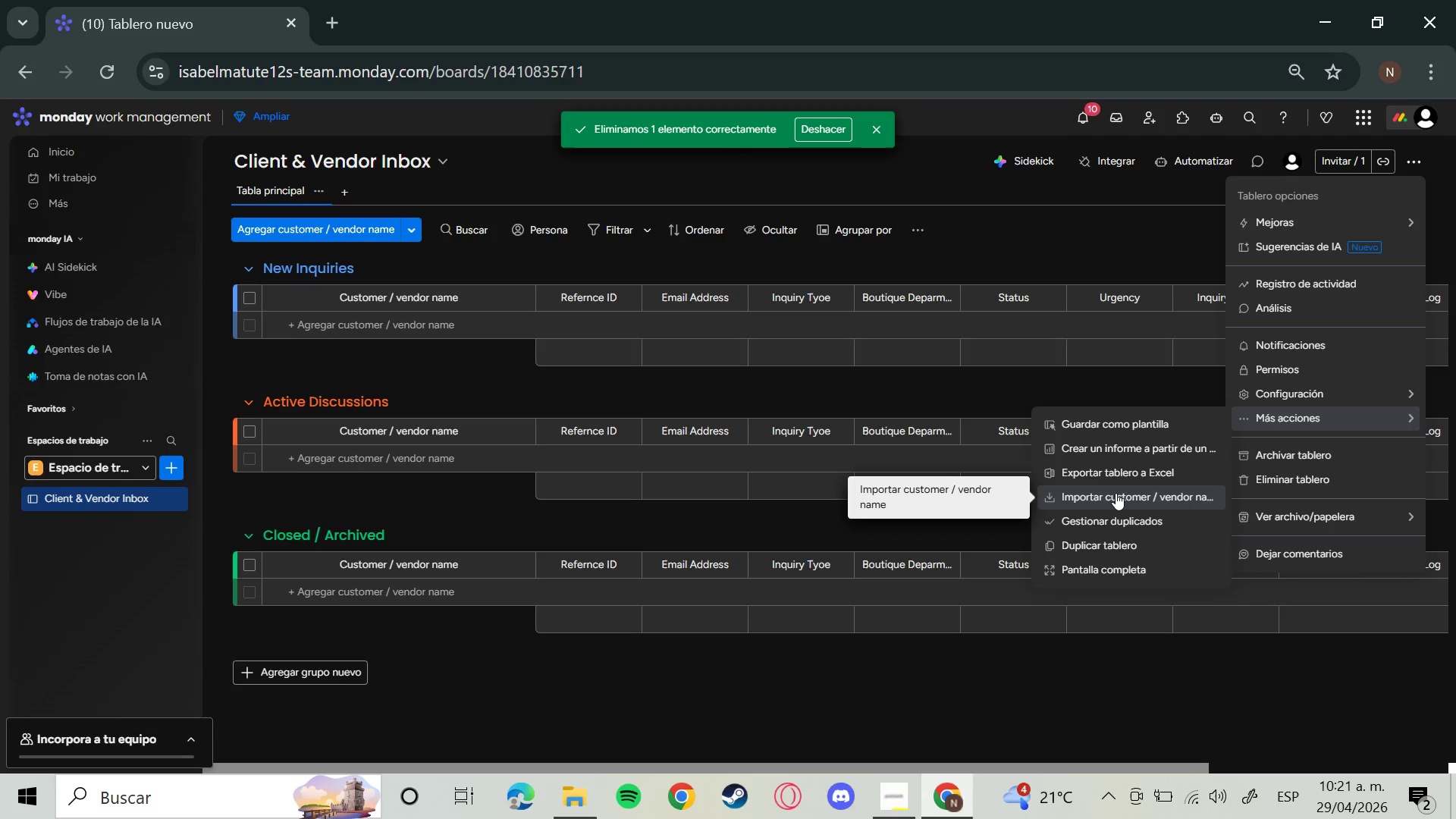 
left_click([1094, 492])
 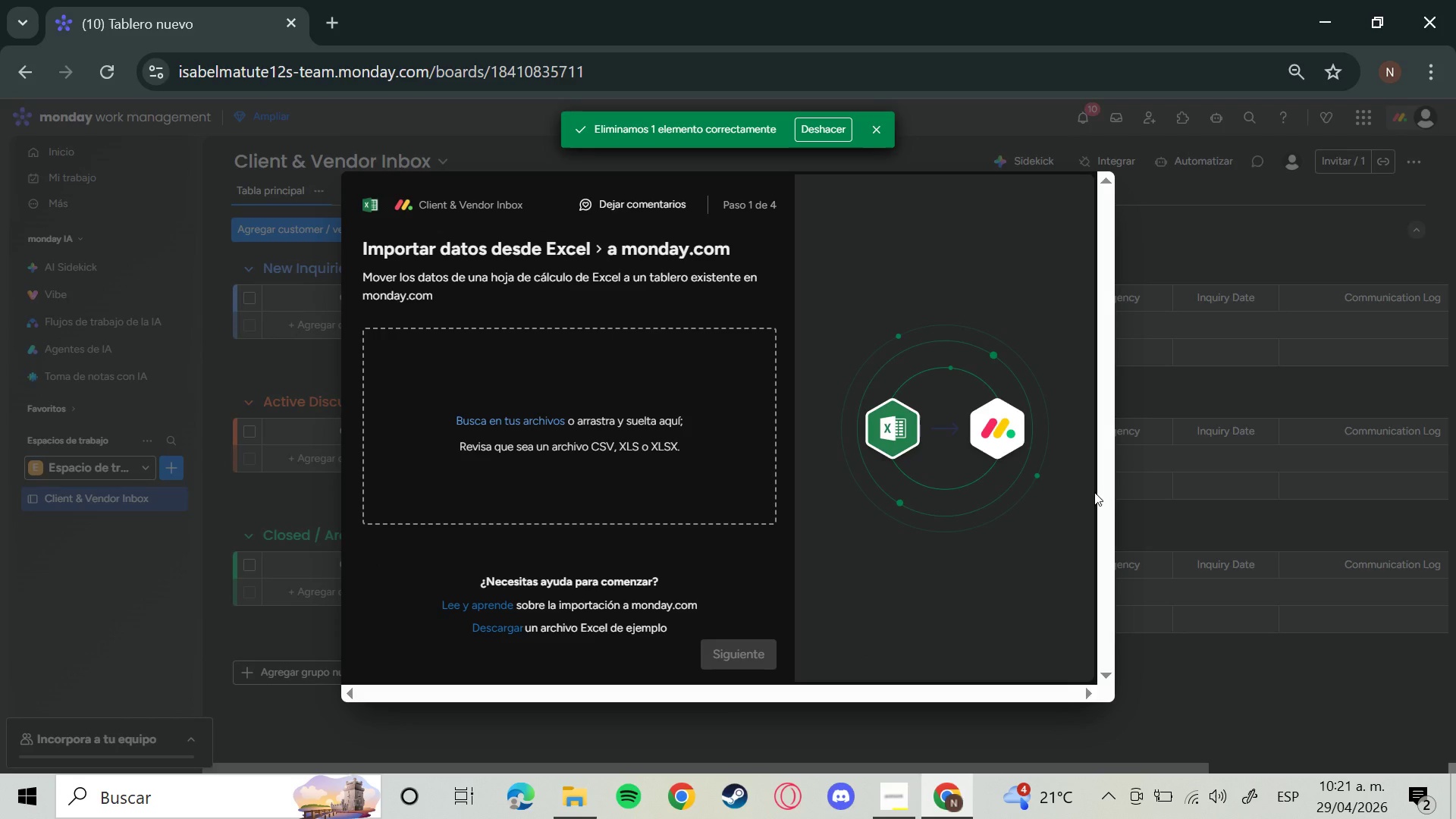 
wait(6.38)
 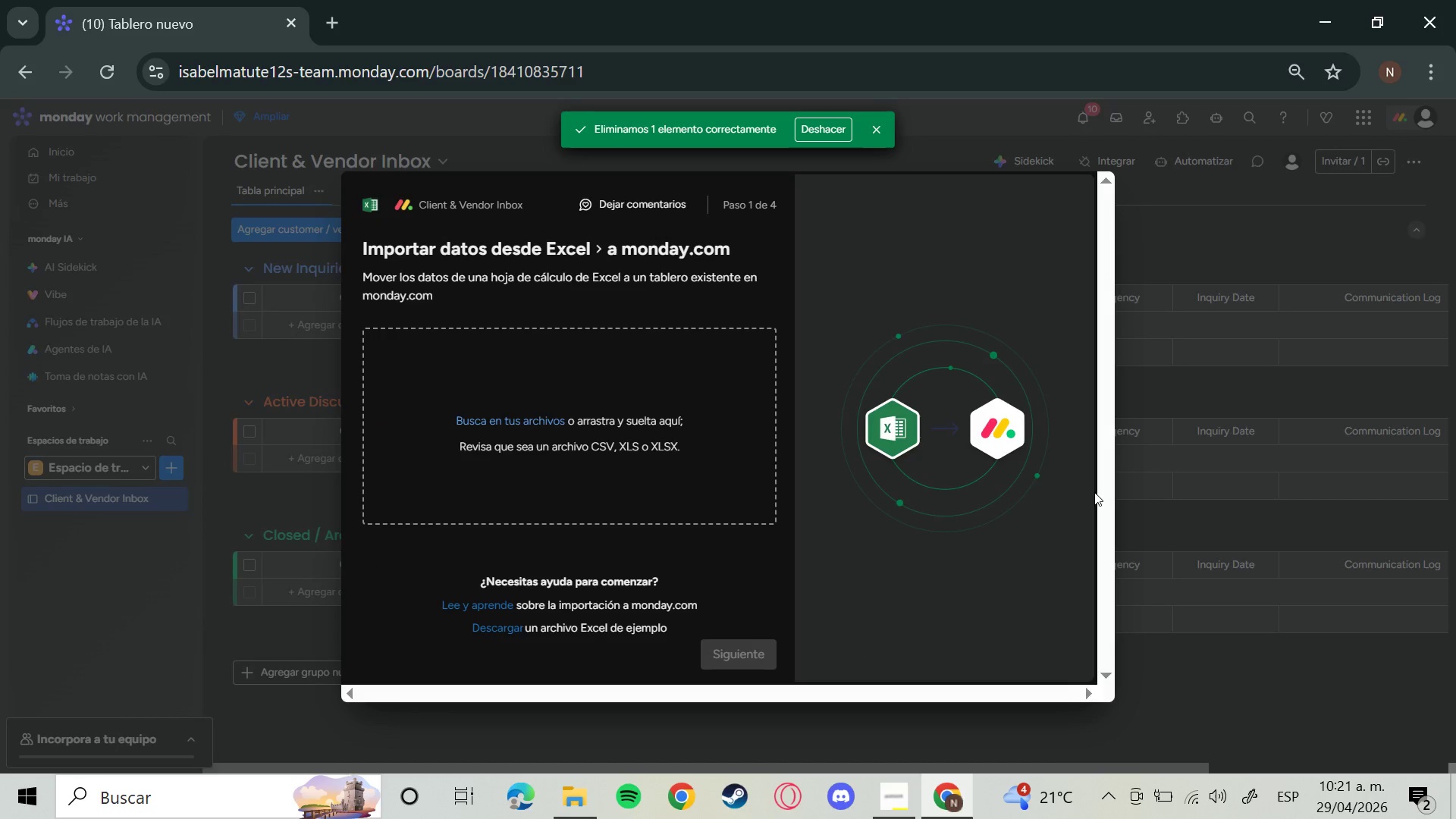 
left_click([543, 416])
 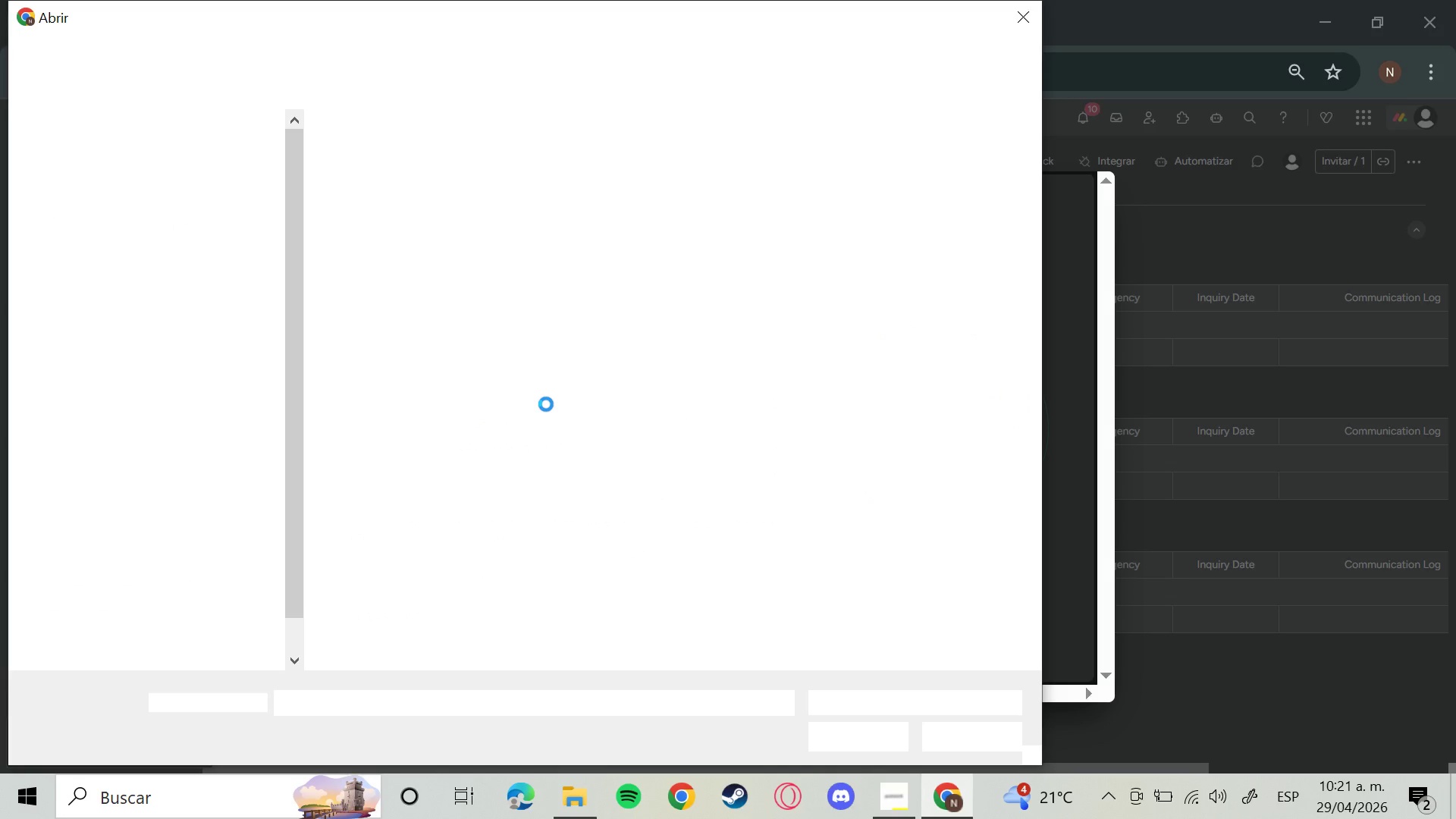 
wait(23.34)
 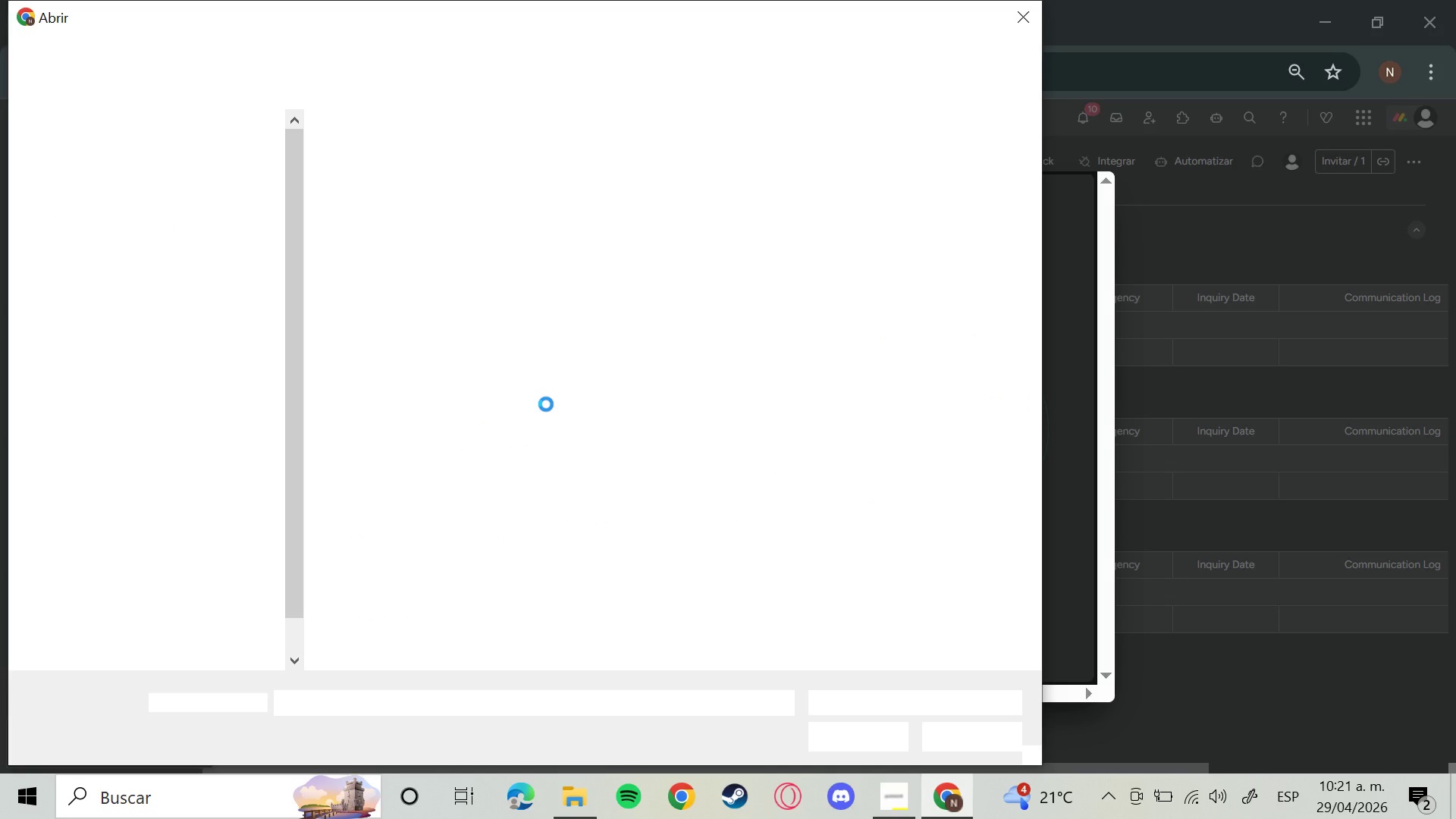 
left_click([102, 196])
 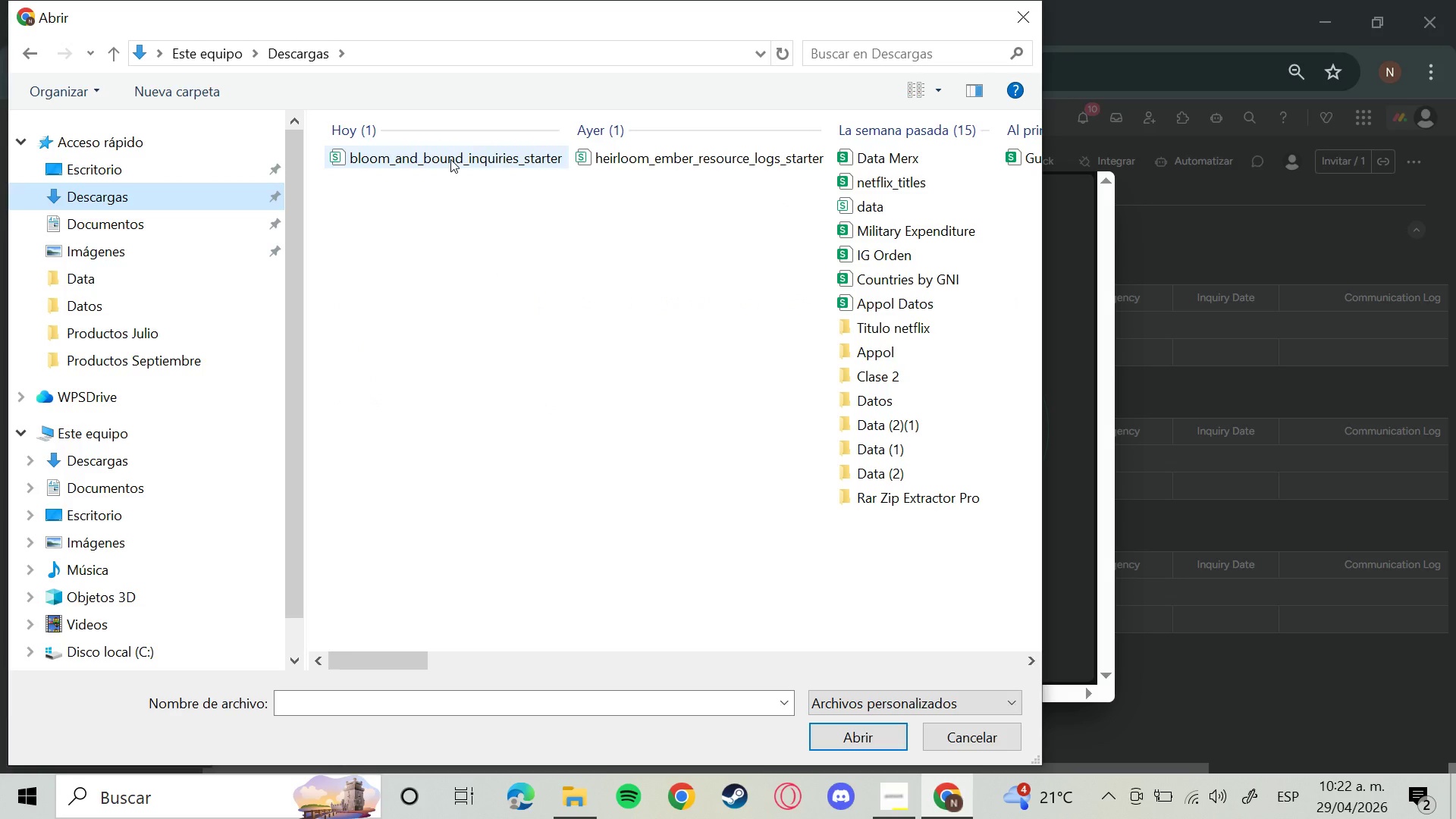 
wait(5.83)
 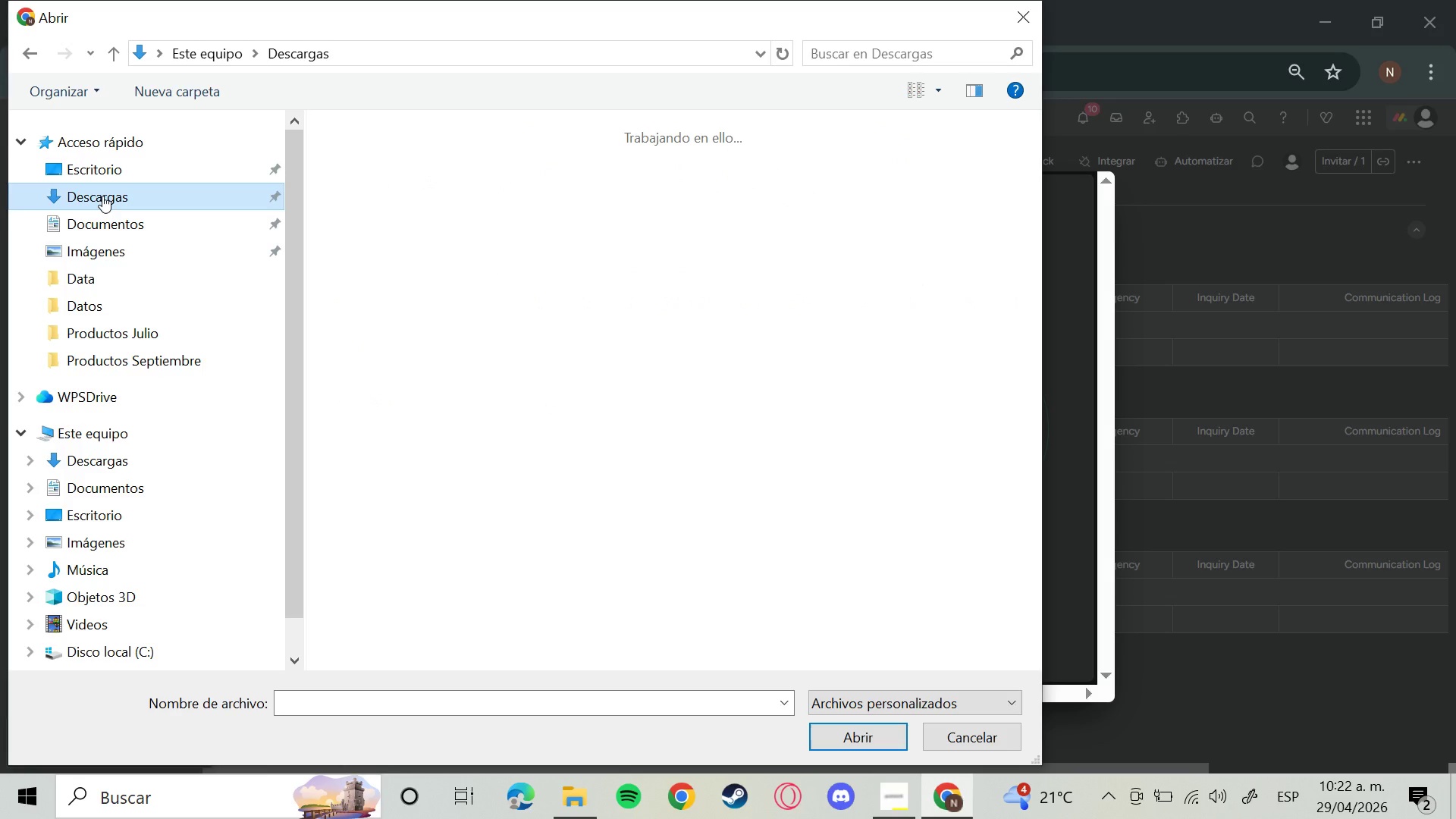 
left_click([410, 158])
 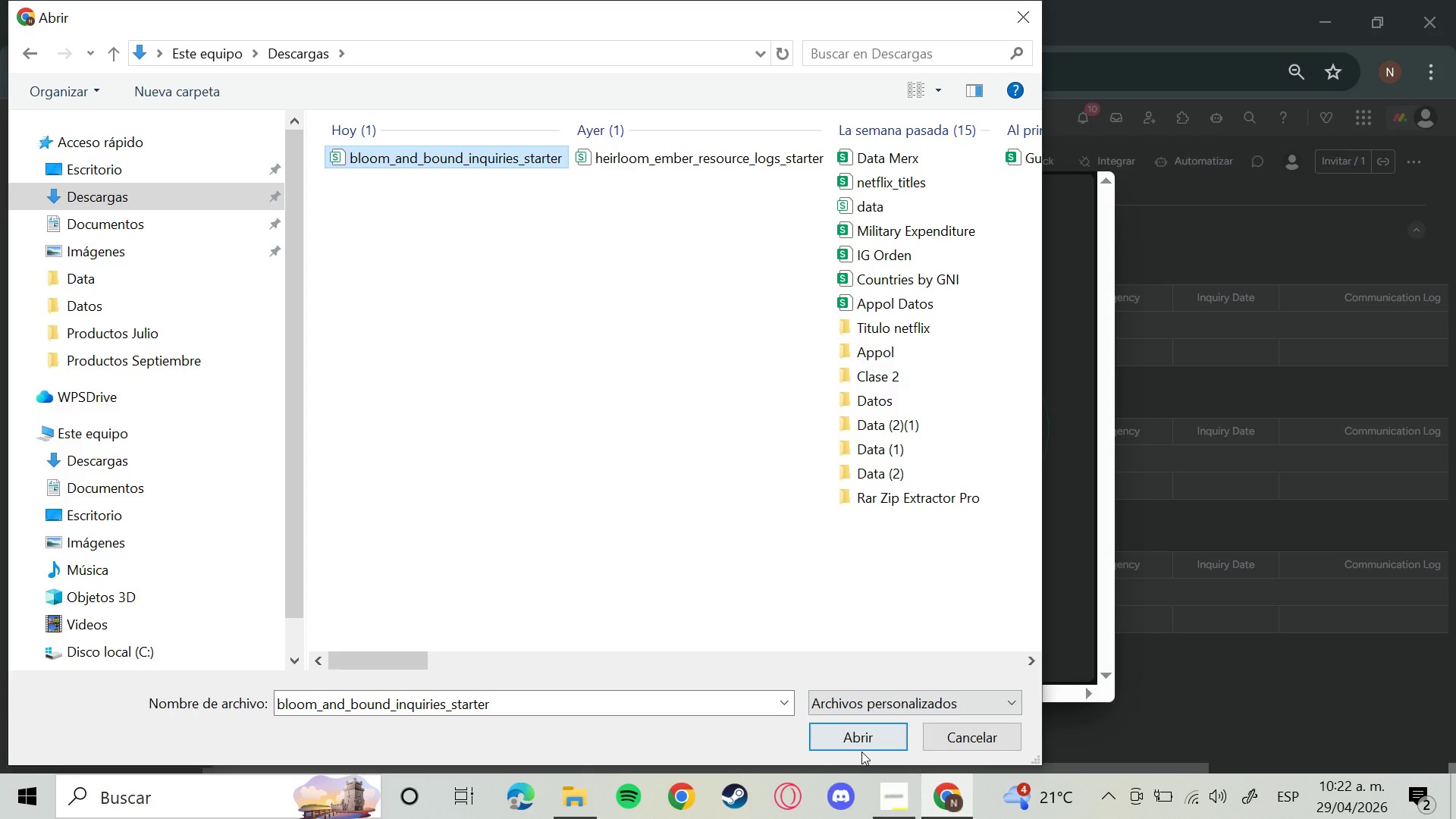 
left_click([852, 730])
 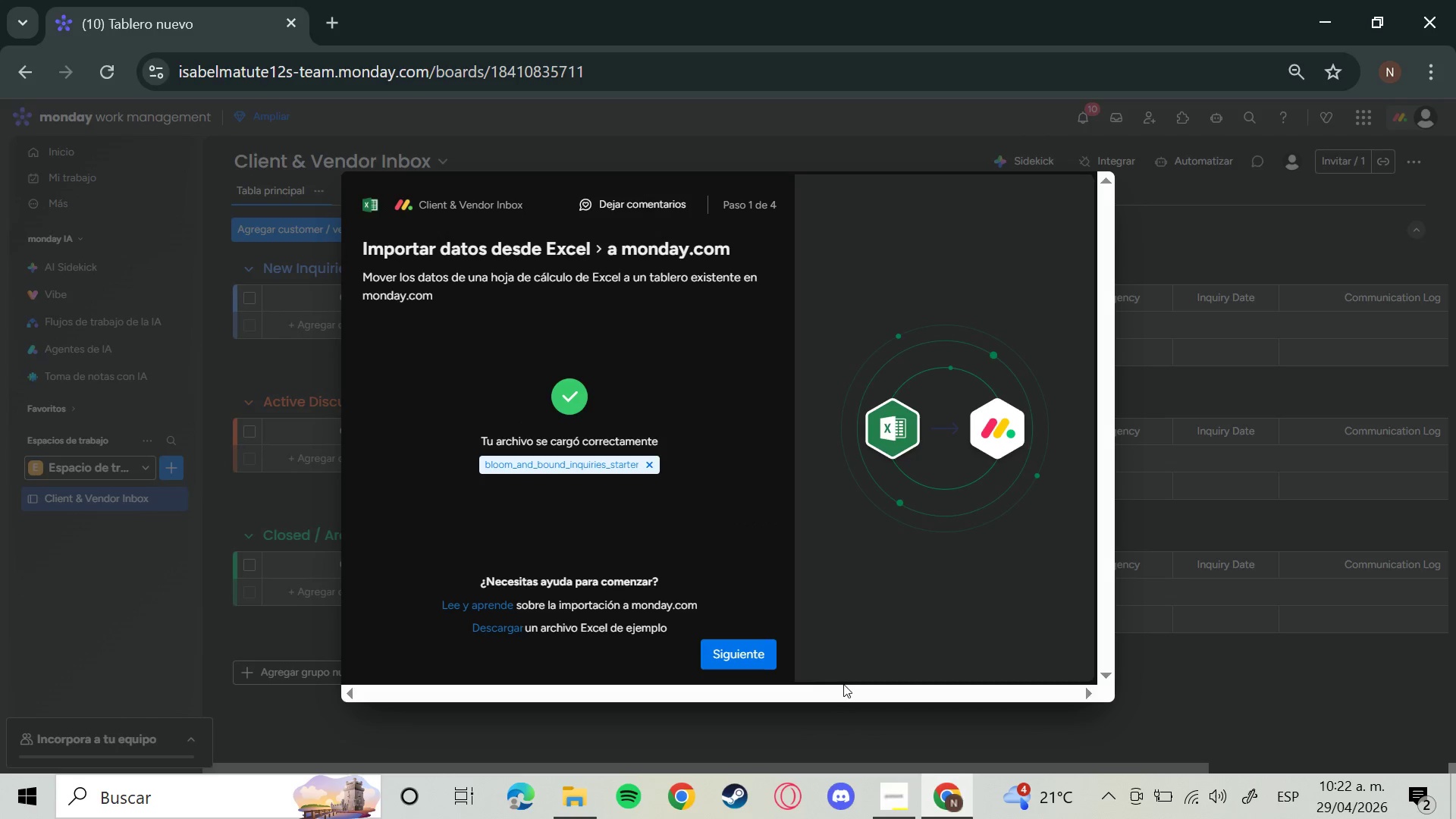 
left_click([740, 647])
 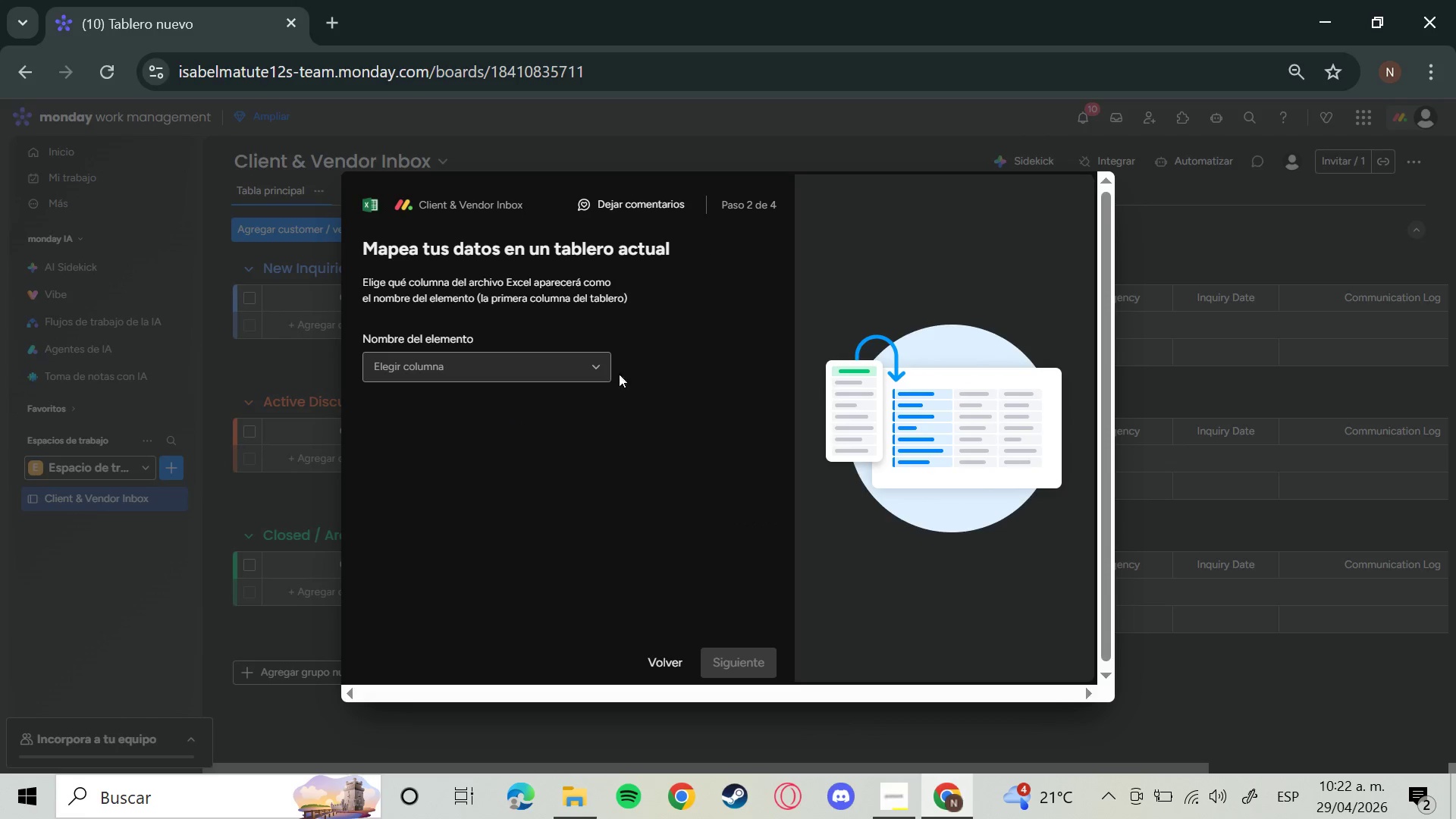 
left_click([592, 362])
 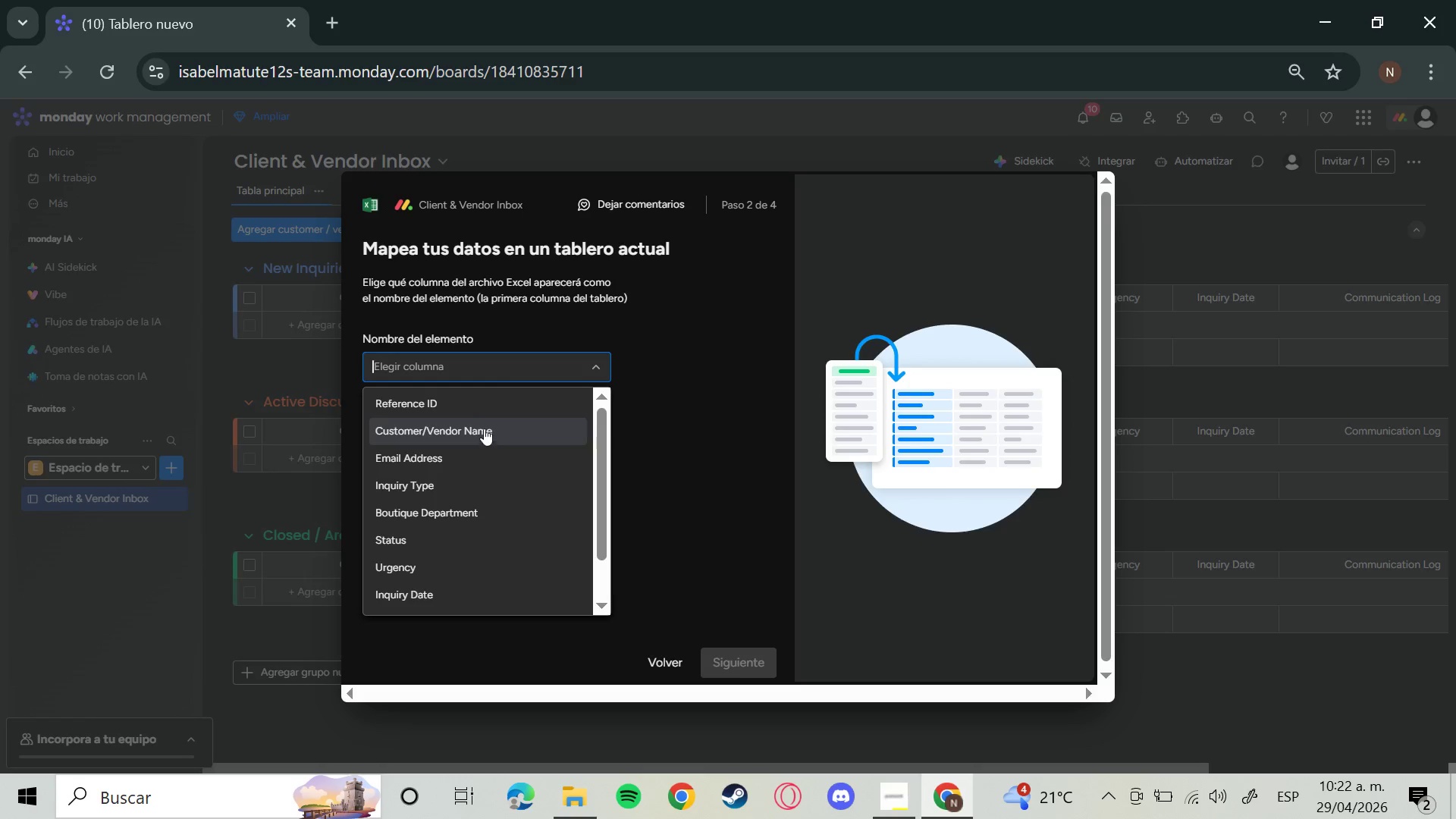 
wait(14.3)
 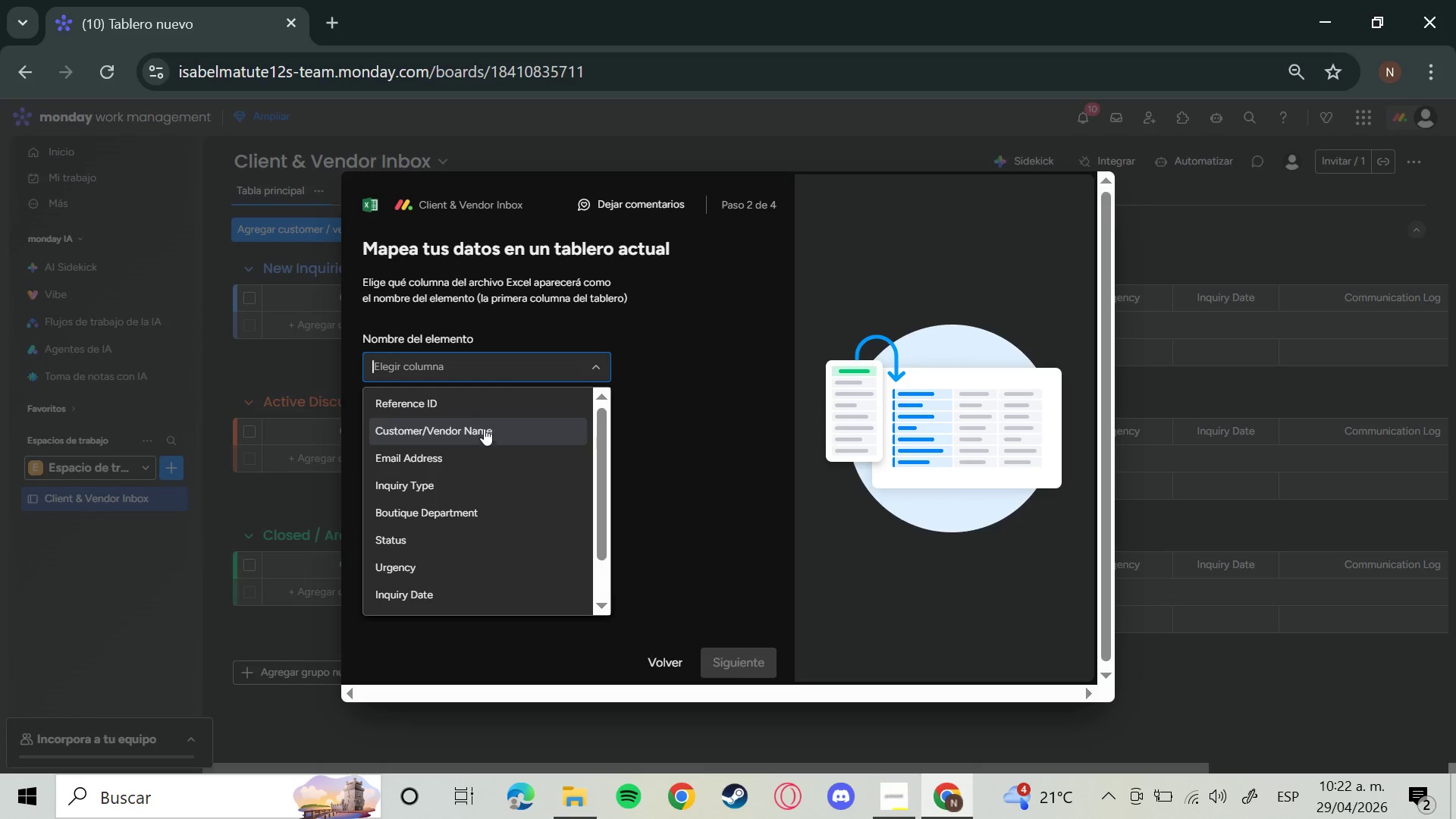 
left_click([466, 425])
 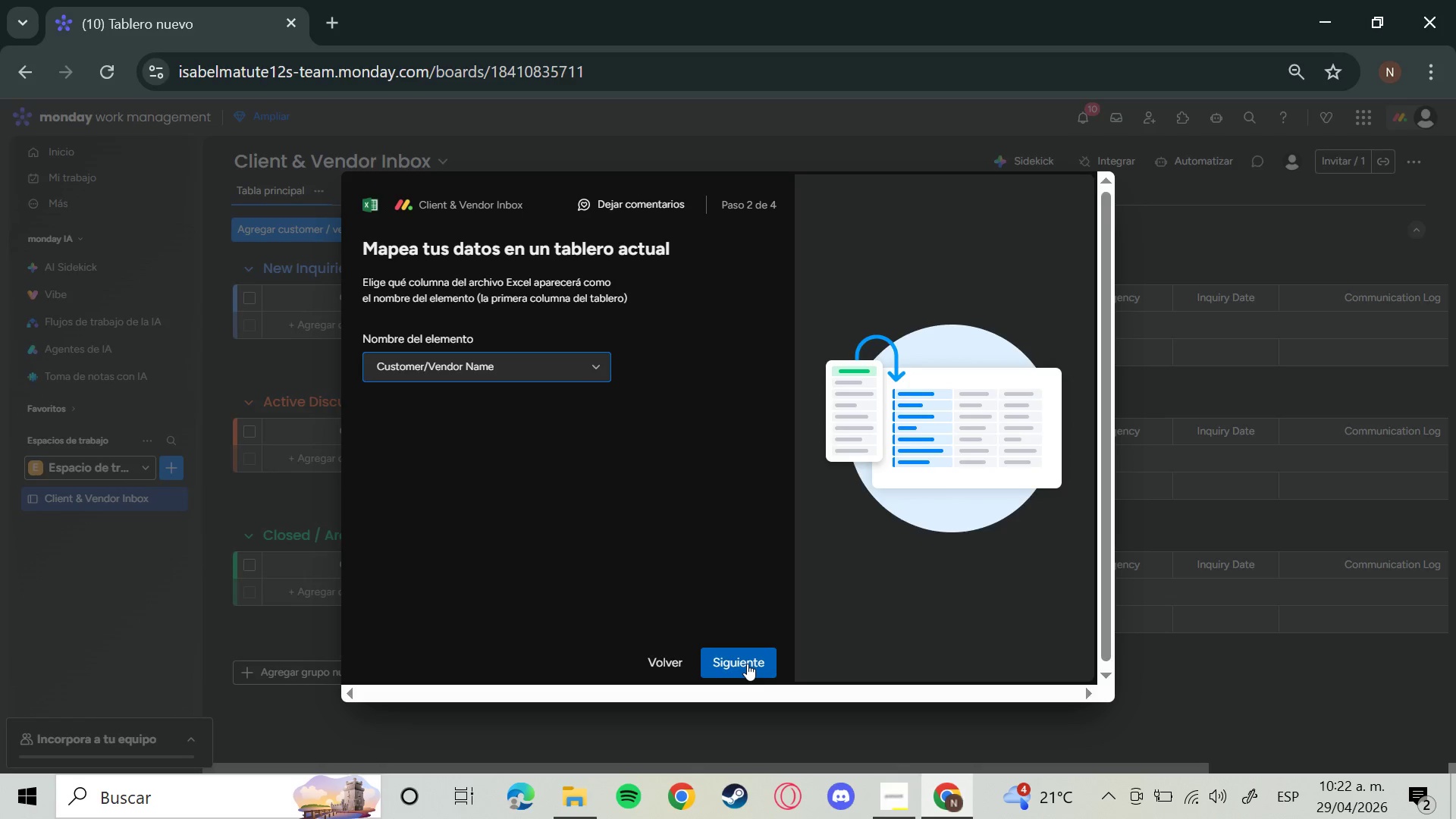 
left_click([747, 664])
 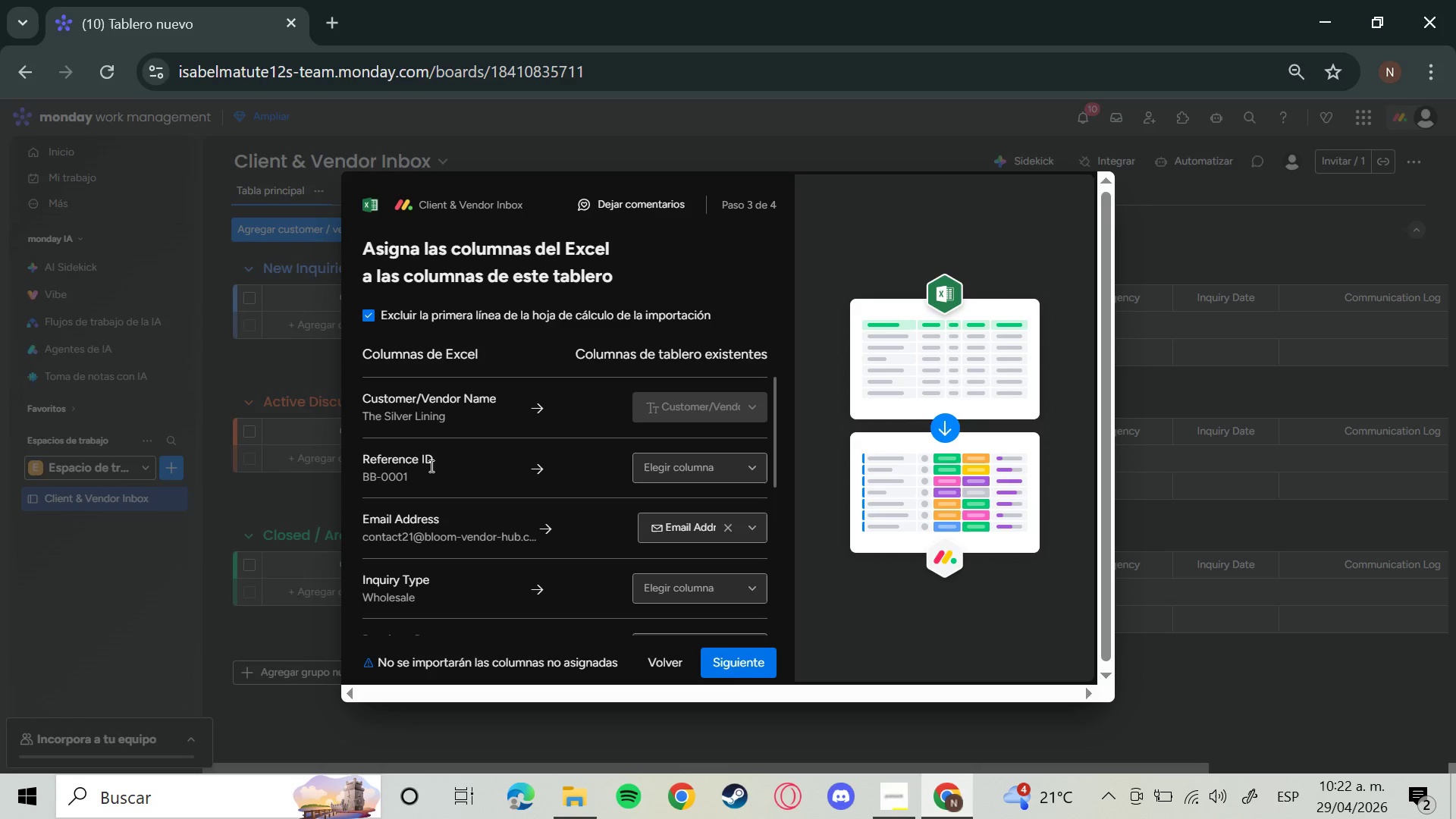 
left_click([756, 466])
 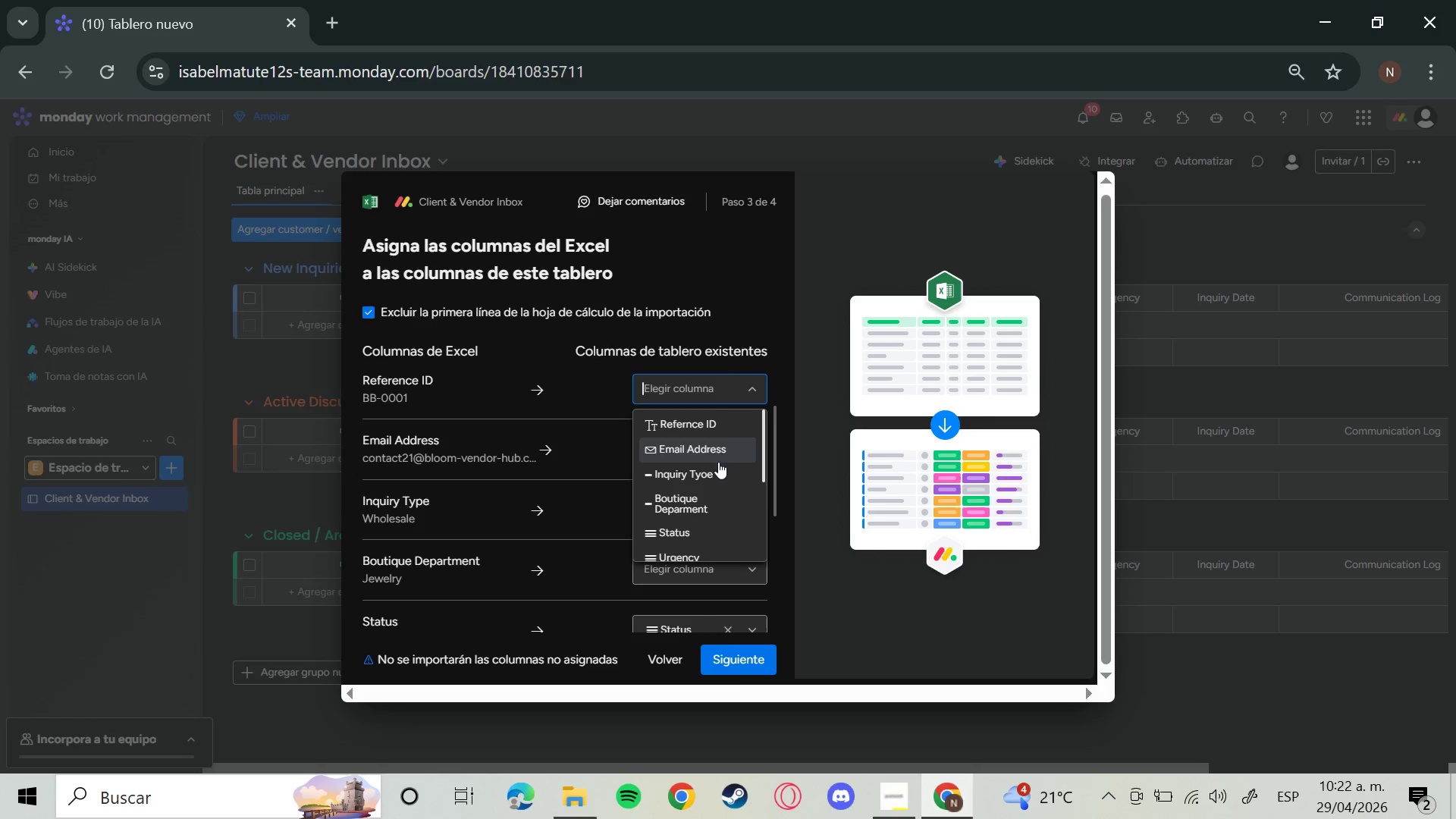 
scroll: coordinate [720, 480], scroll_direction: up, amount: 1.0
 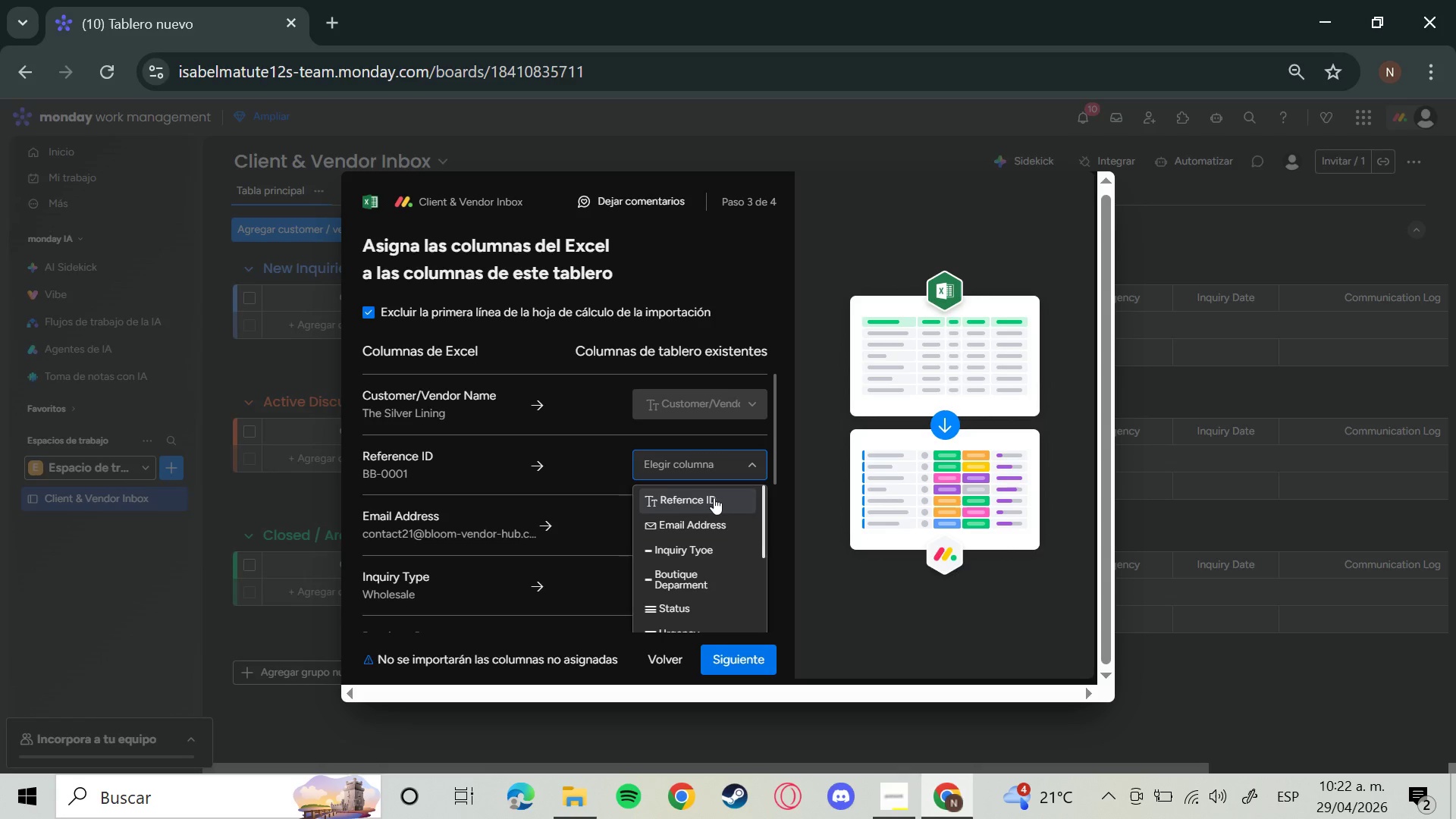 
left_click([714, 497])
 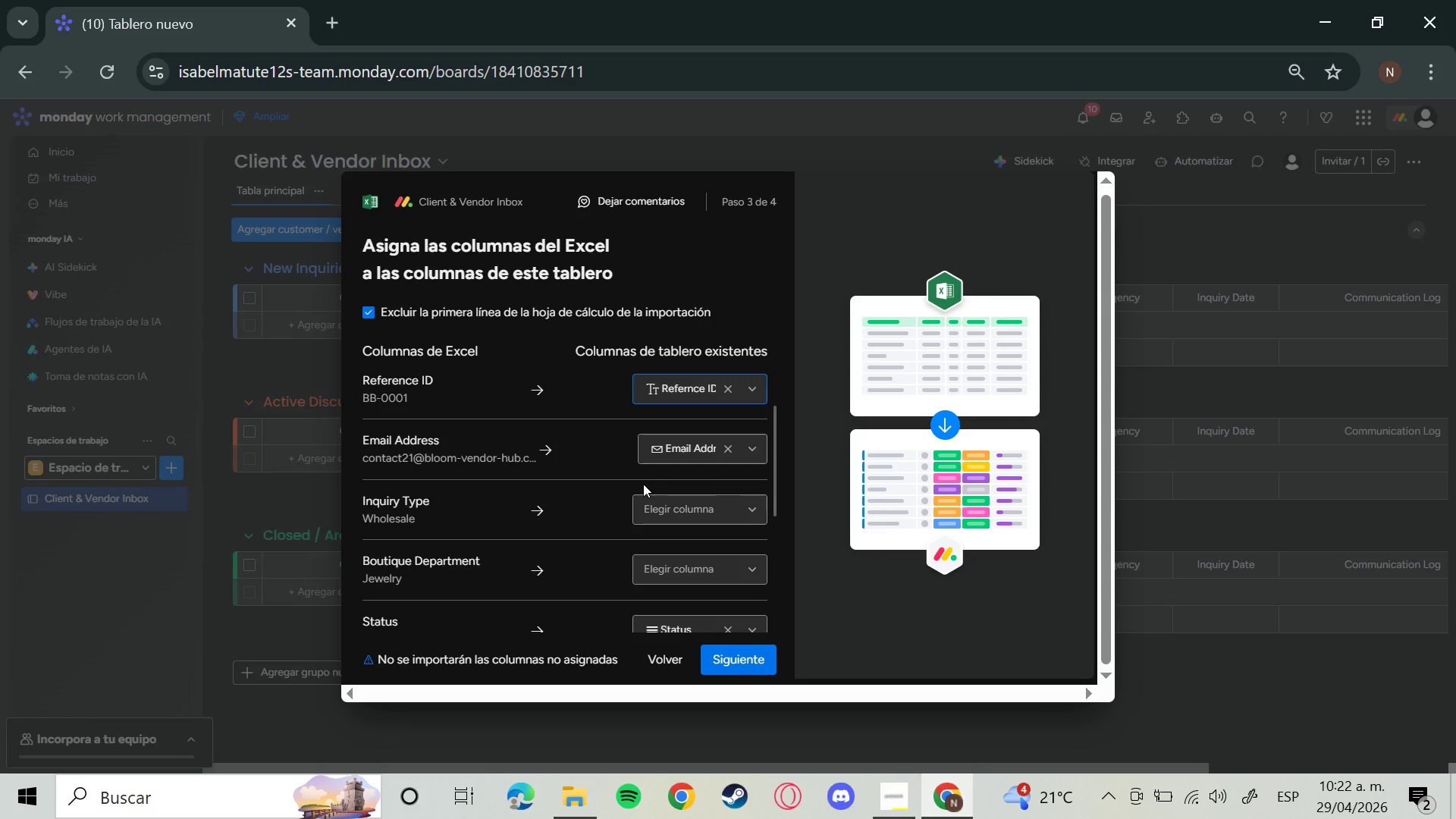 
wait(14.53)
 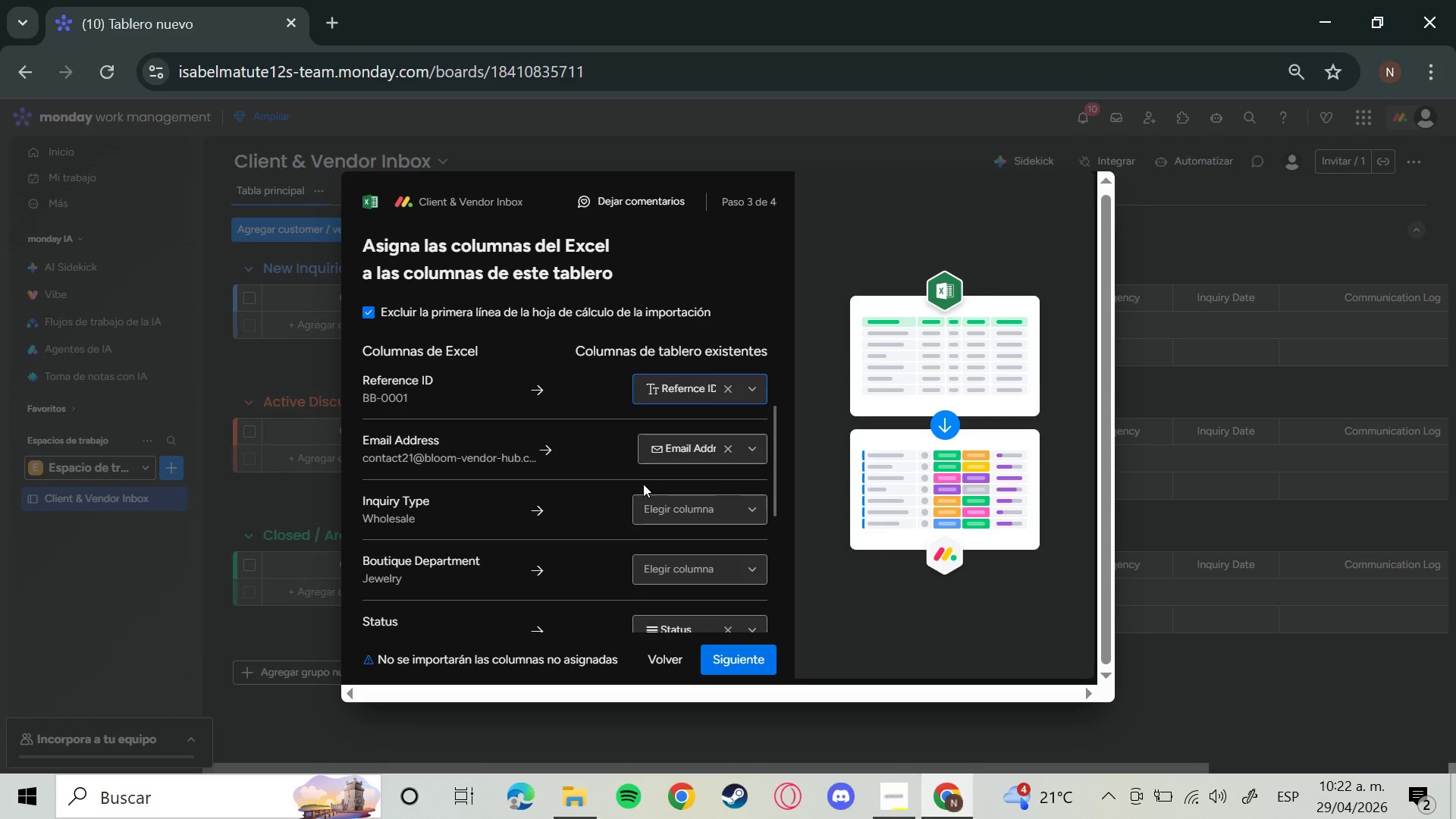 
left_click([742, 507])
 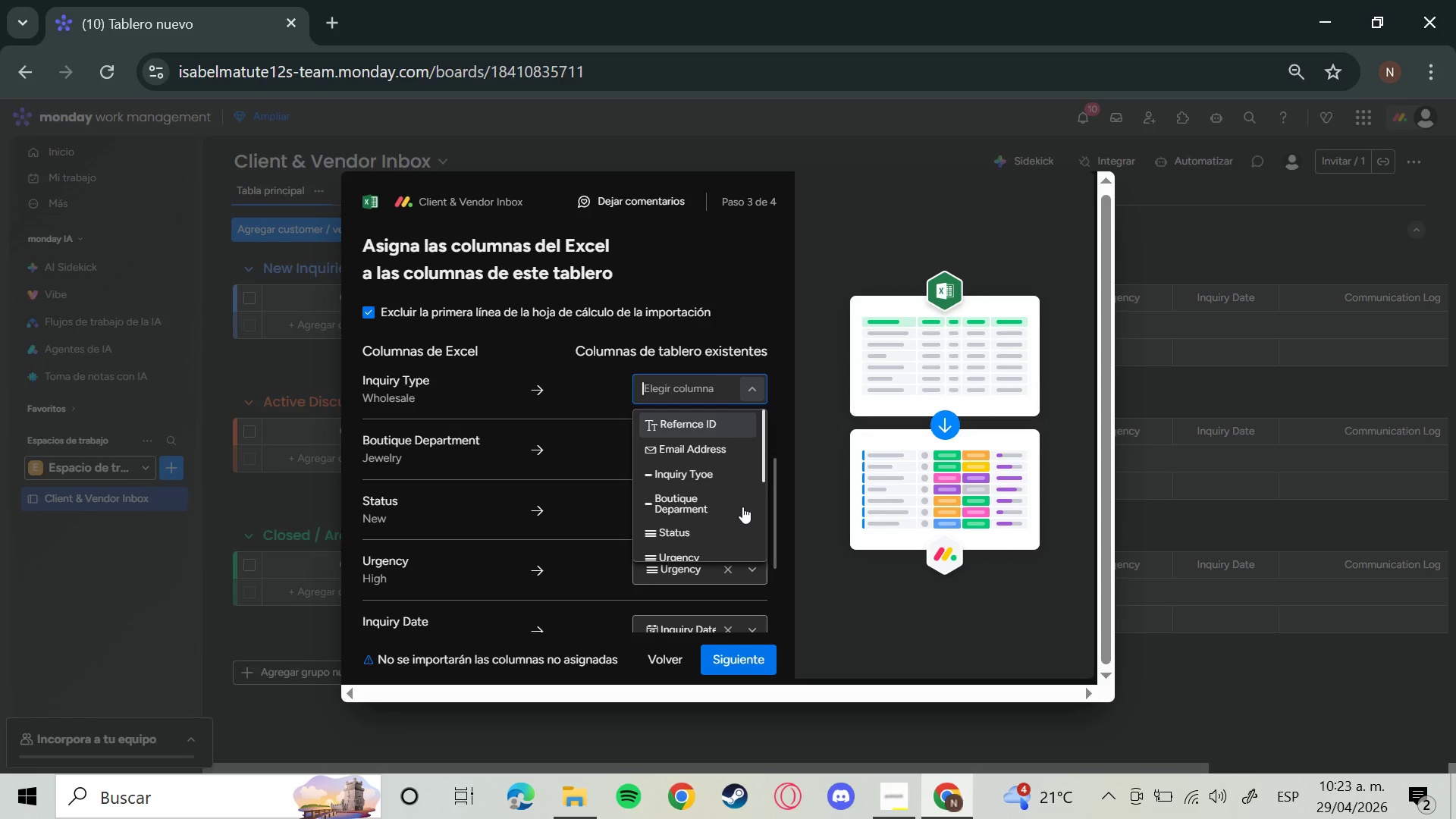 
left_click([697, 474])
 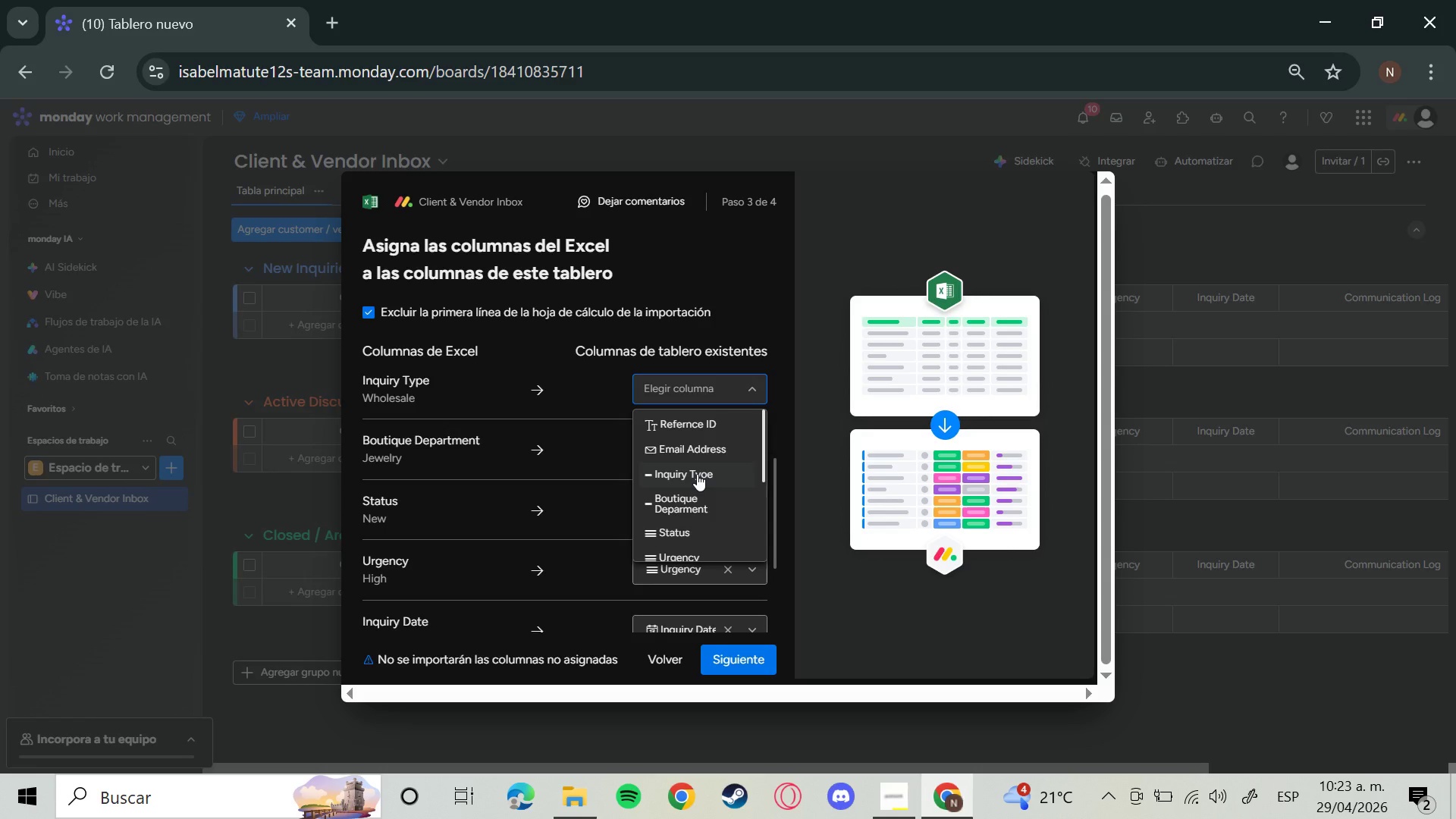 
wait(5.02)
 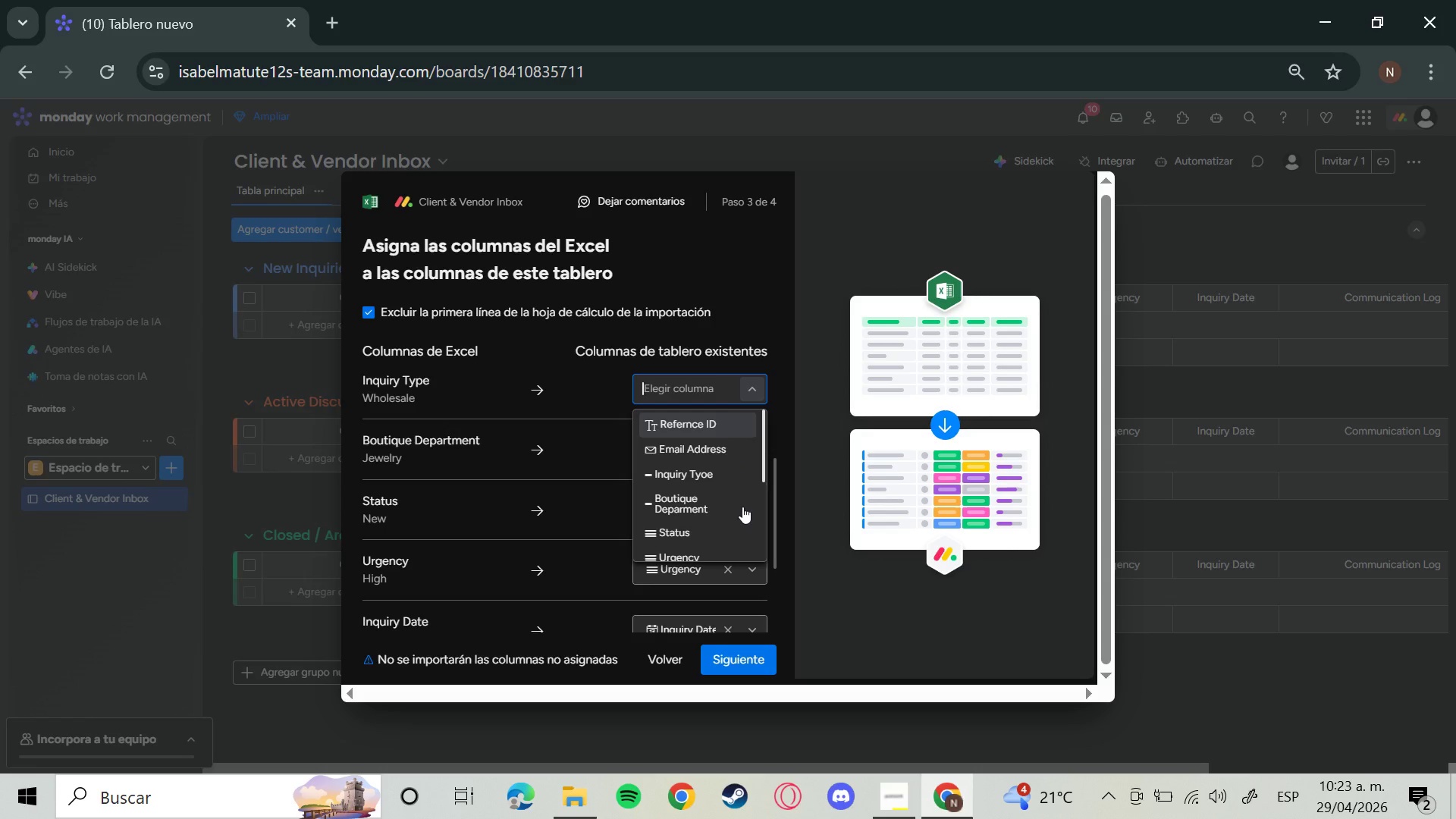 
scroll: coordinate [714, 560], scroll_direction: down, amount: 4.0
 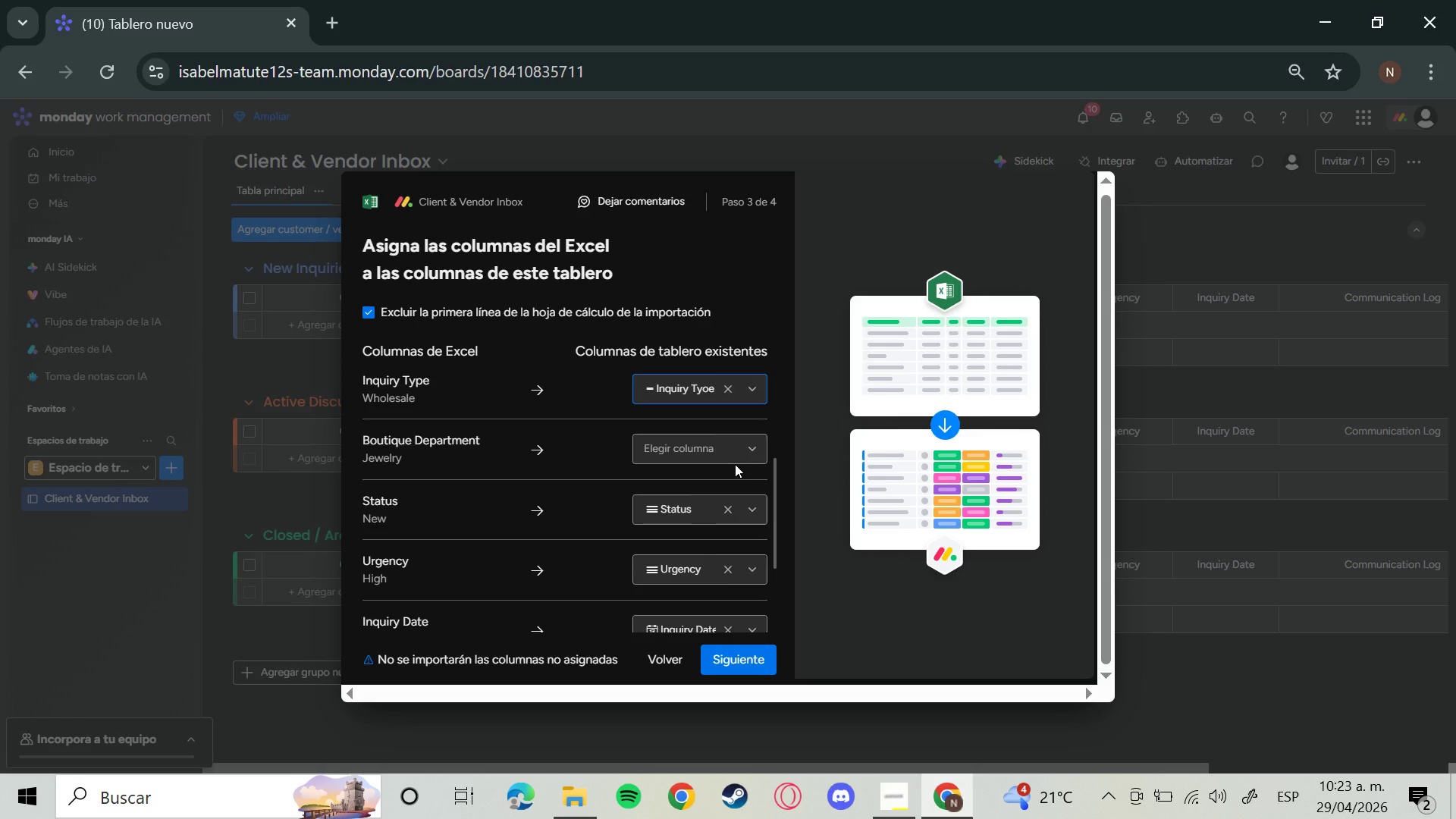 
wait(5.84)
 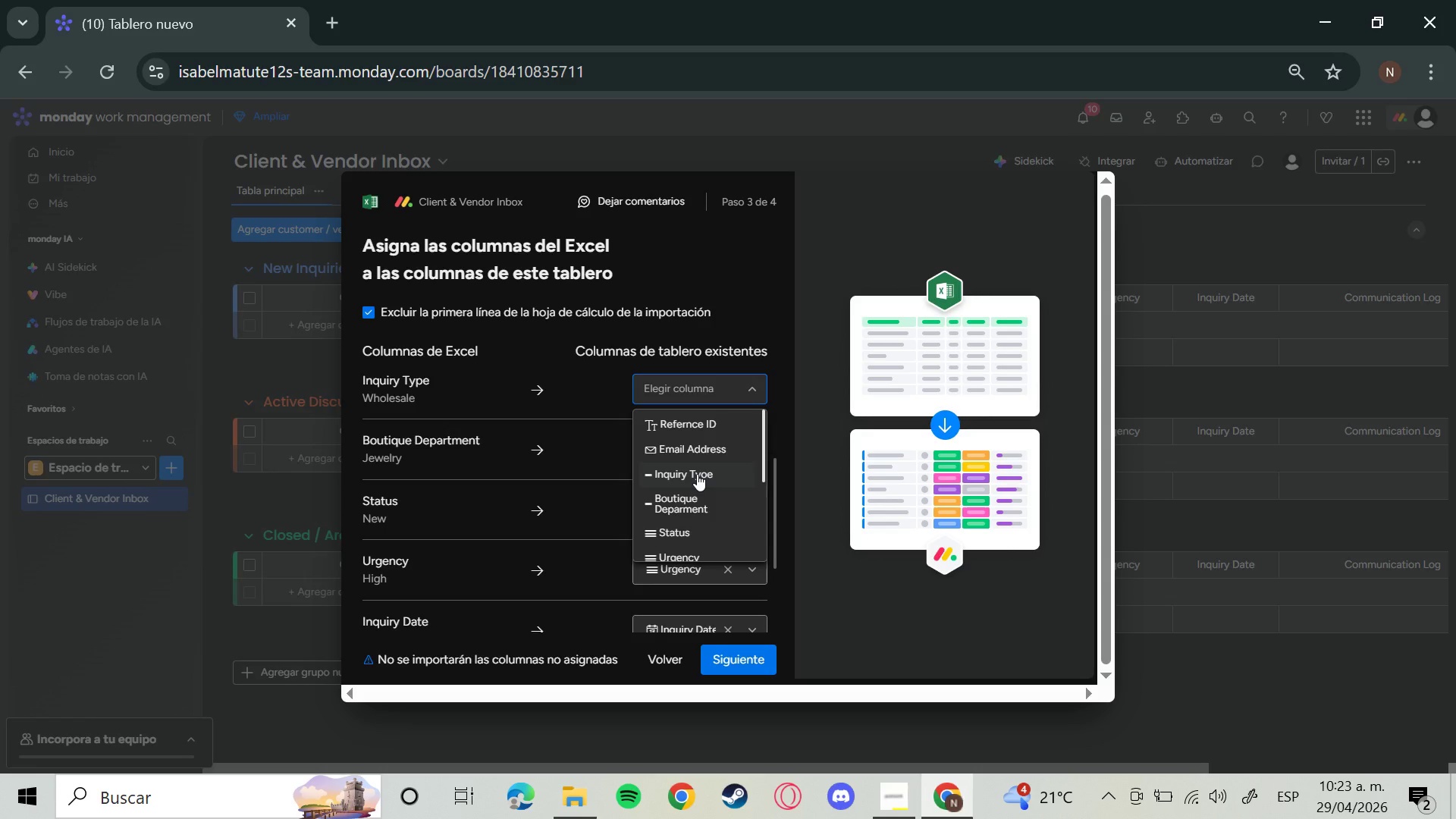 
scroll: coordinate [680, 541], scroll_direction: down, amount: 4.0
 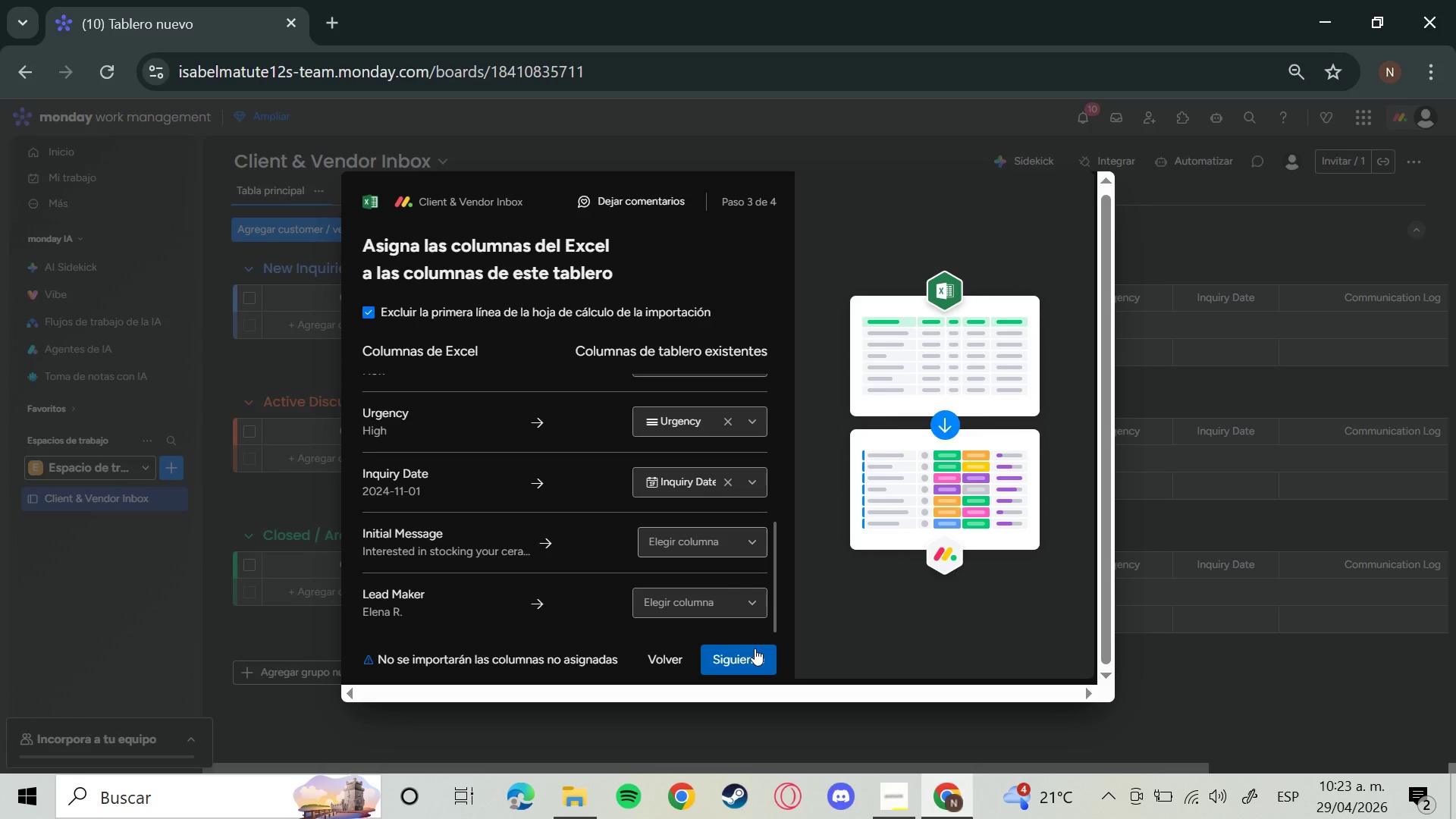 
wait(6.42)
 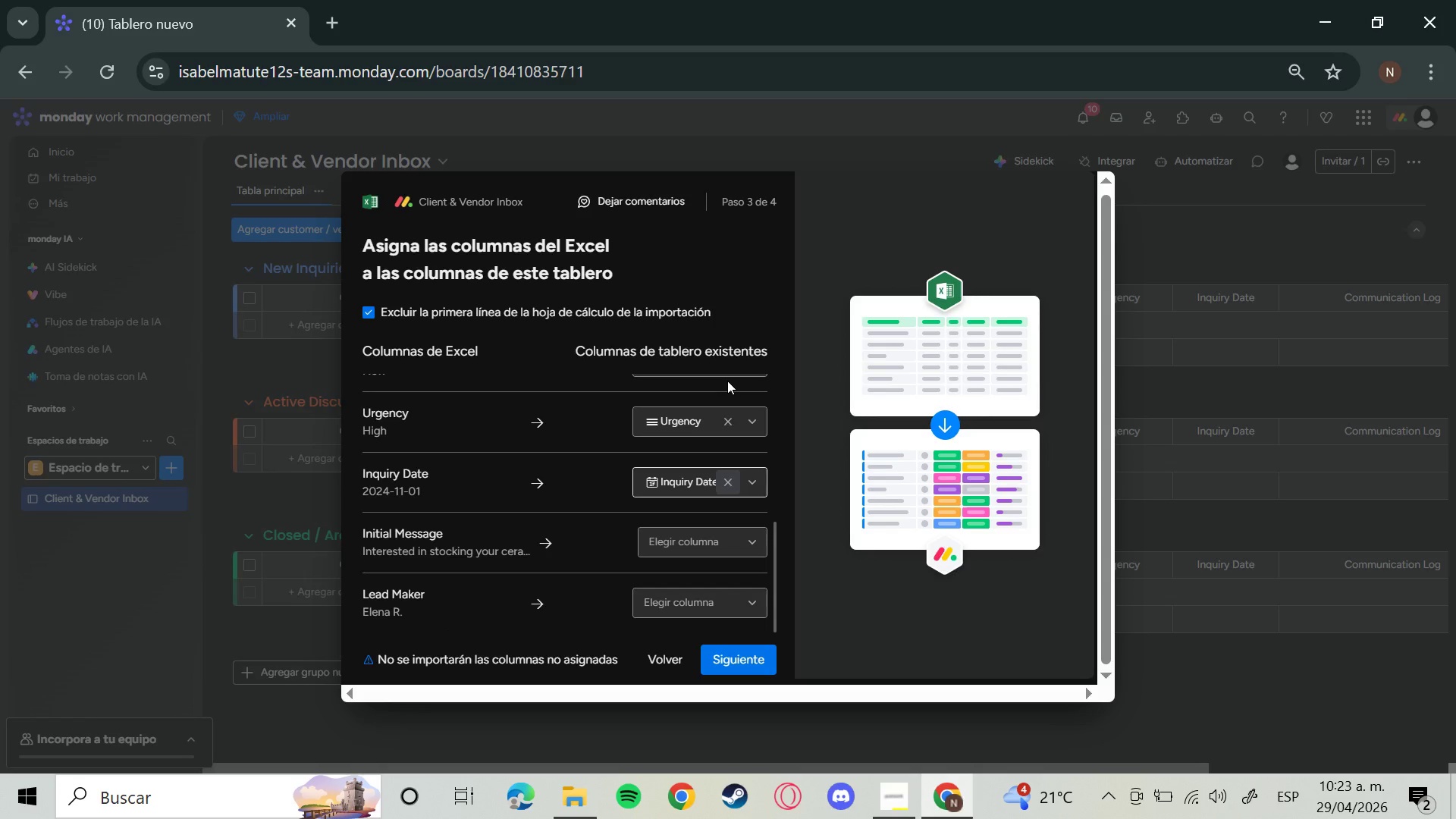 
left_click([745, 543])
 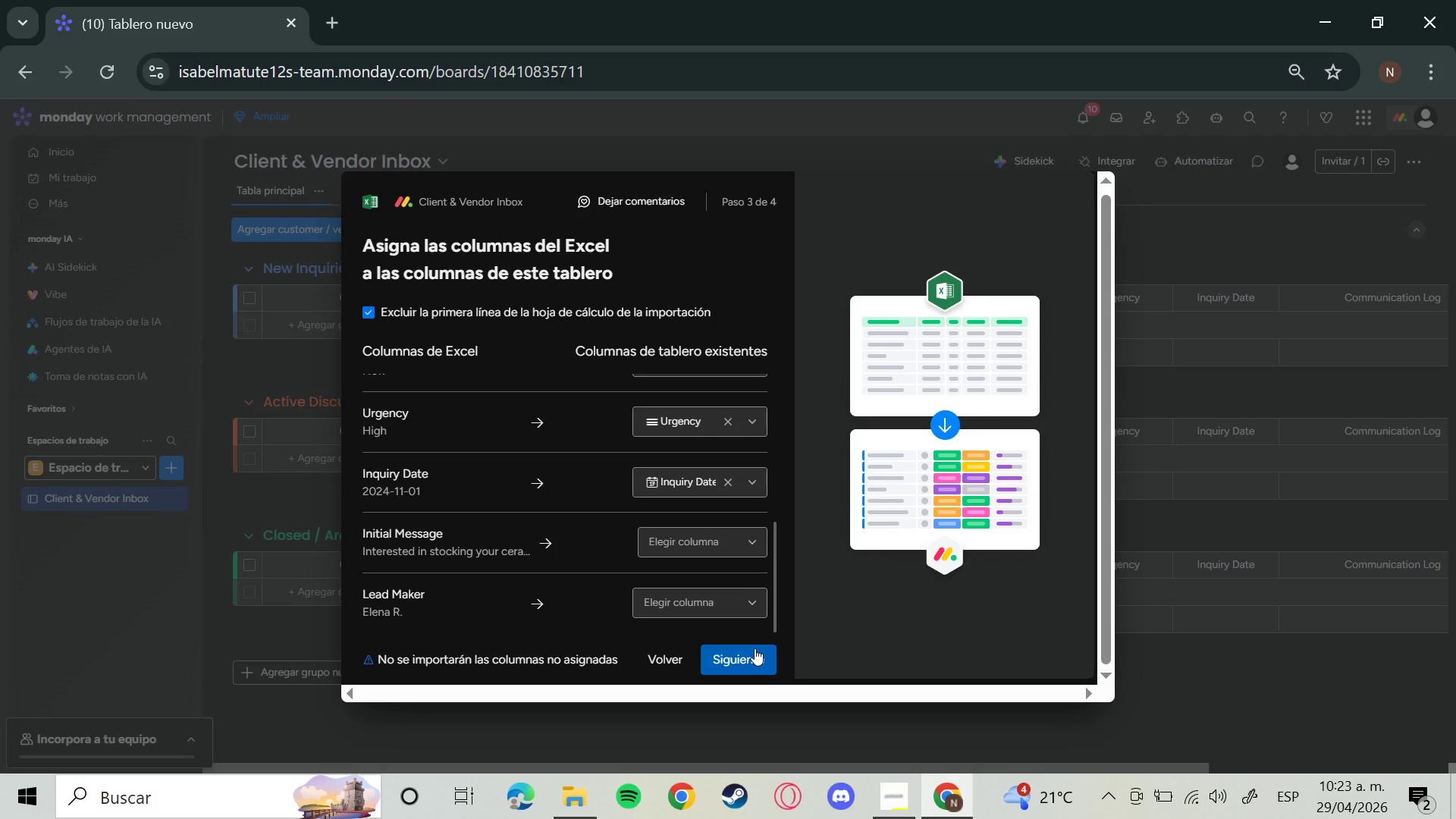 
scroll: coordinate [742, 578], scroll_direction: down, amount: 3.0
 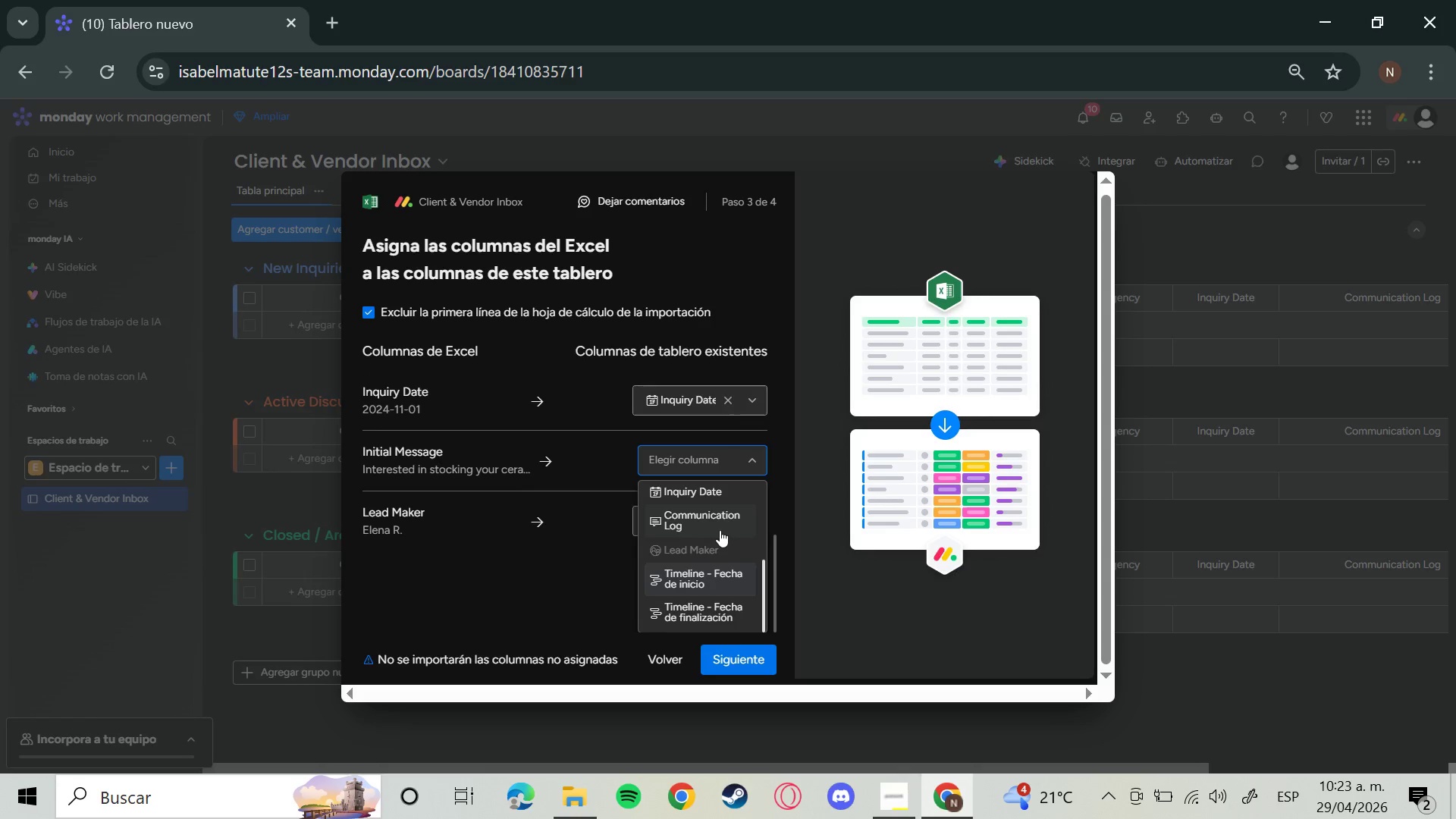 
left_click([720, 530])
 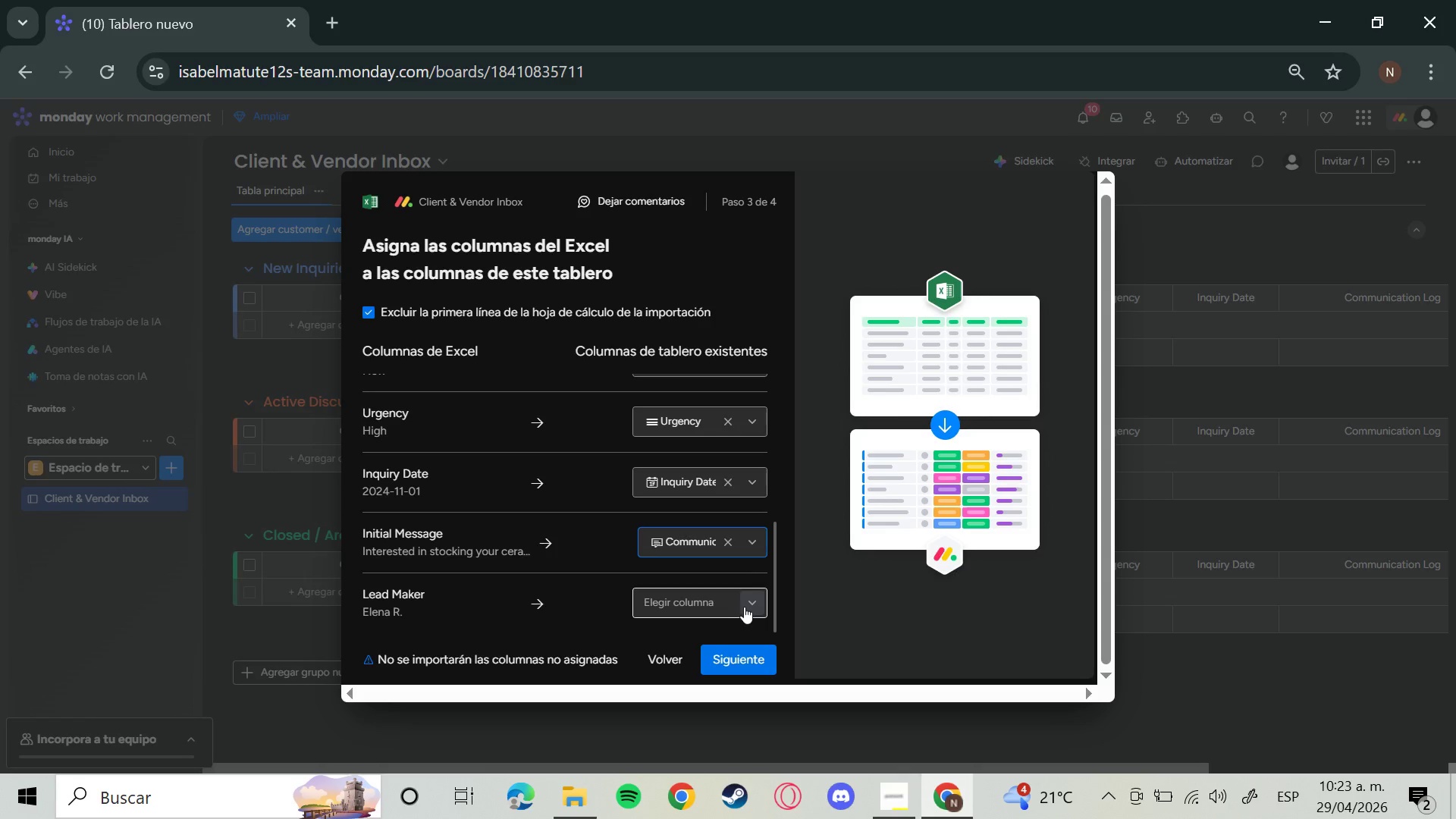 
left_click([752, 607])
 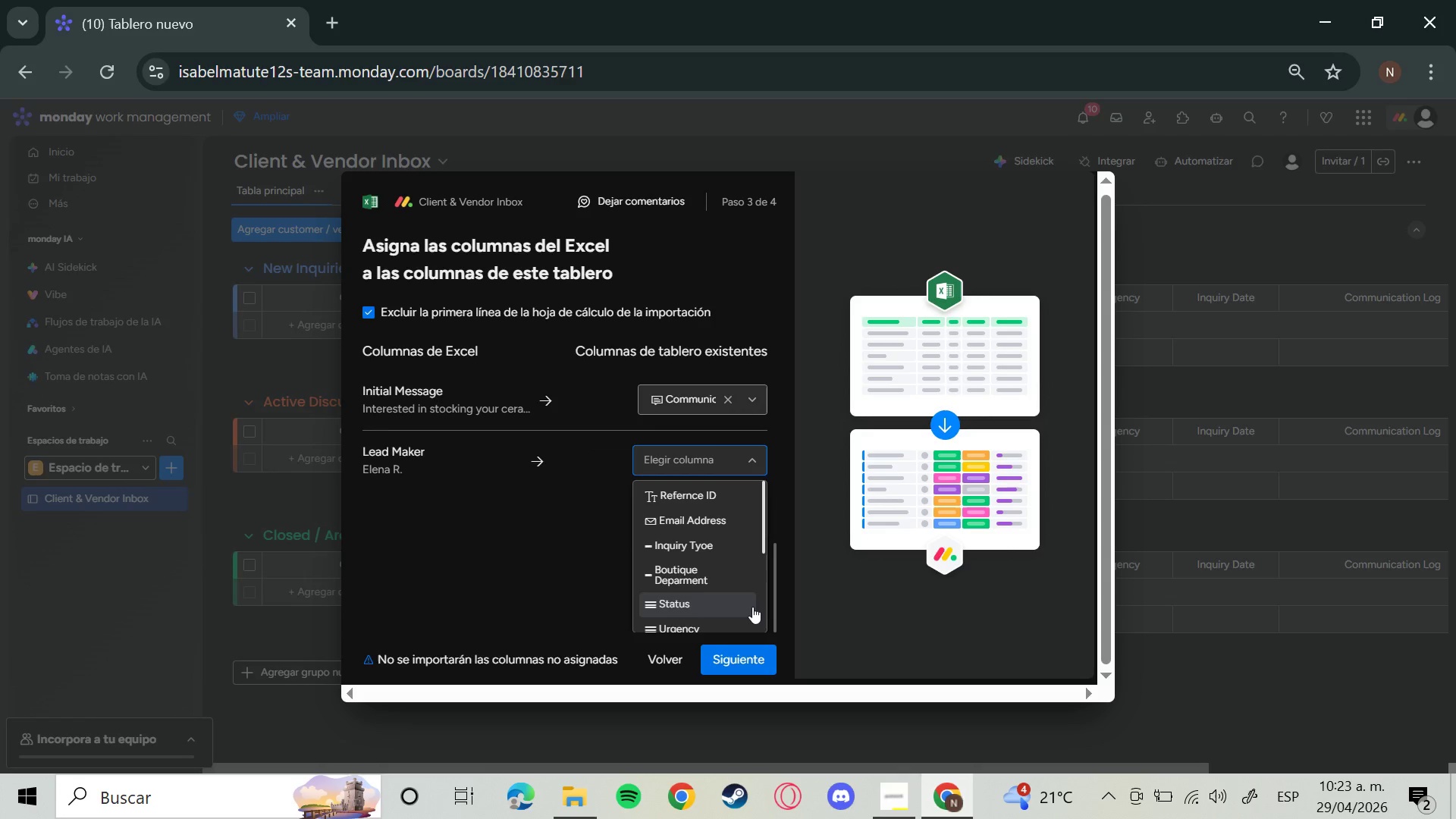 
scroll: coordinate [752, 607], scroll_direction: down, amount: 3.0
 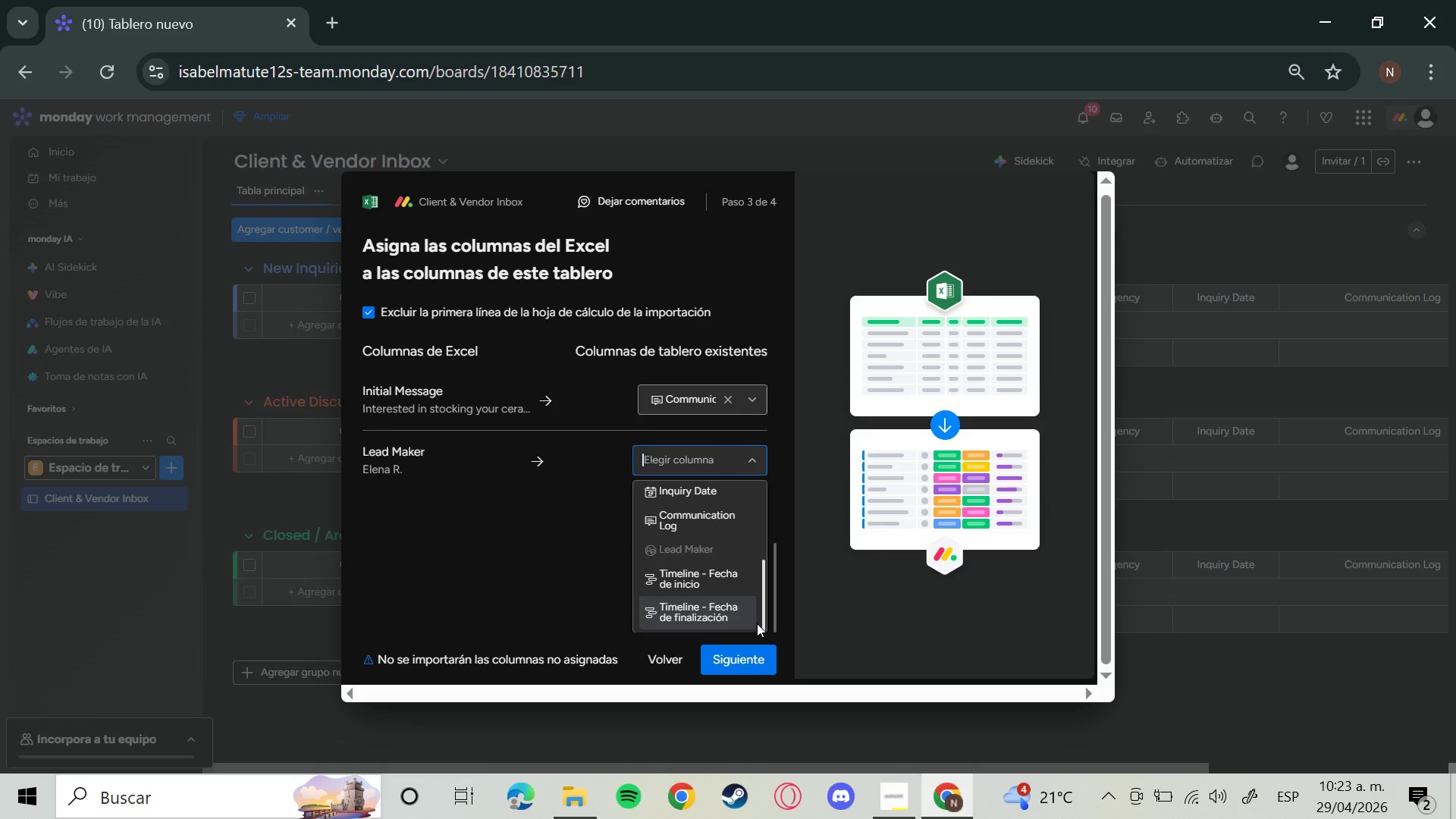 
scroll: coordinate [700, 606], scroll_direction: up, amount: 5.0
 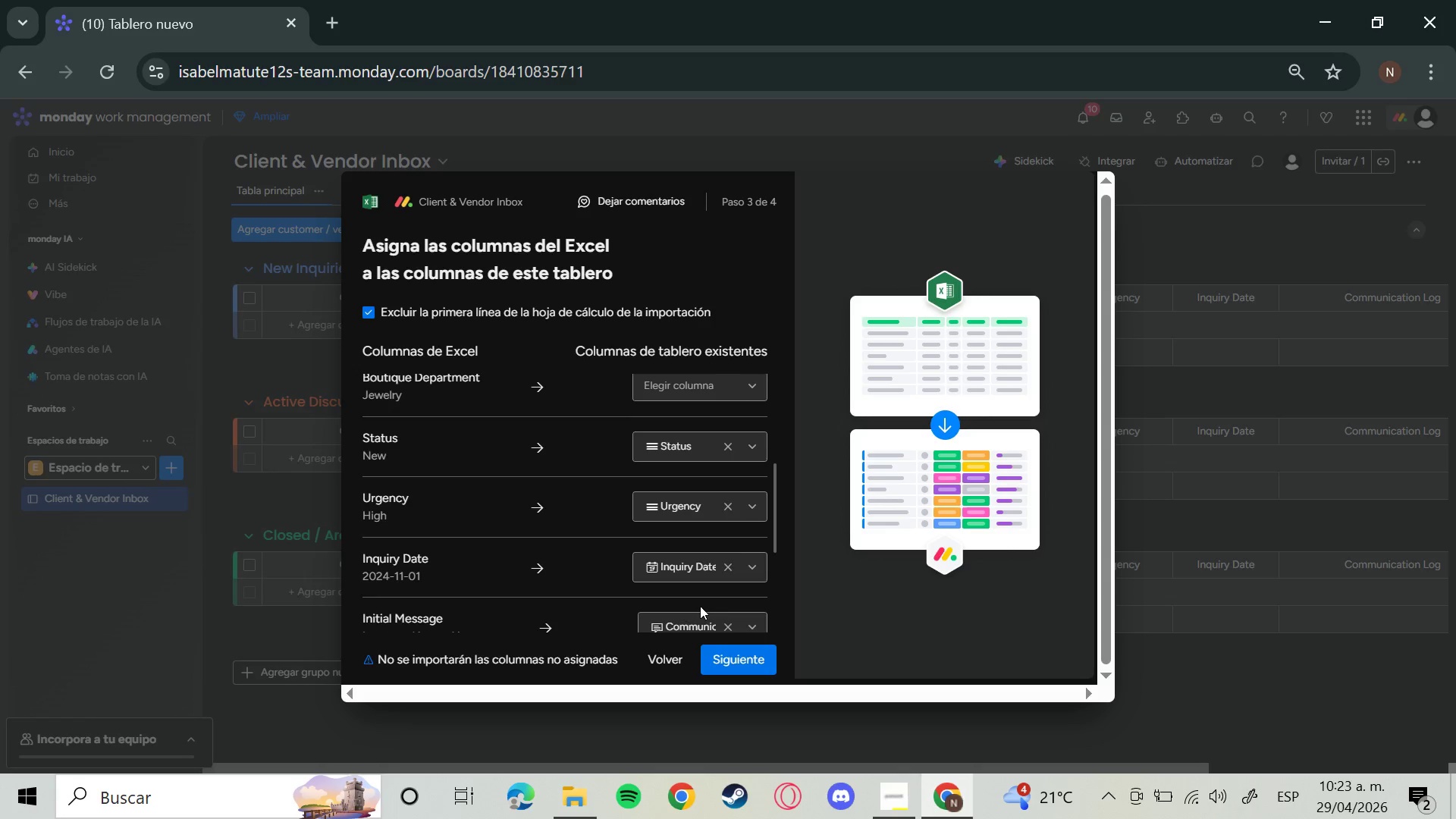 
scroll: coordinate [730, 553], scroll_direction: down, amount: 7.0
 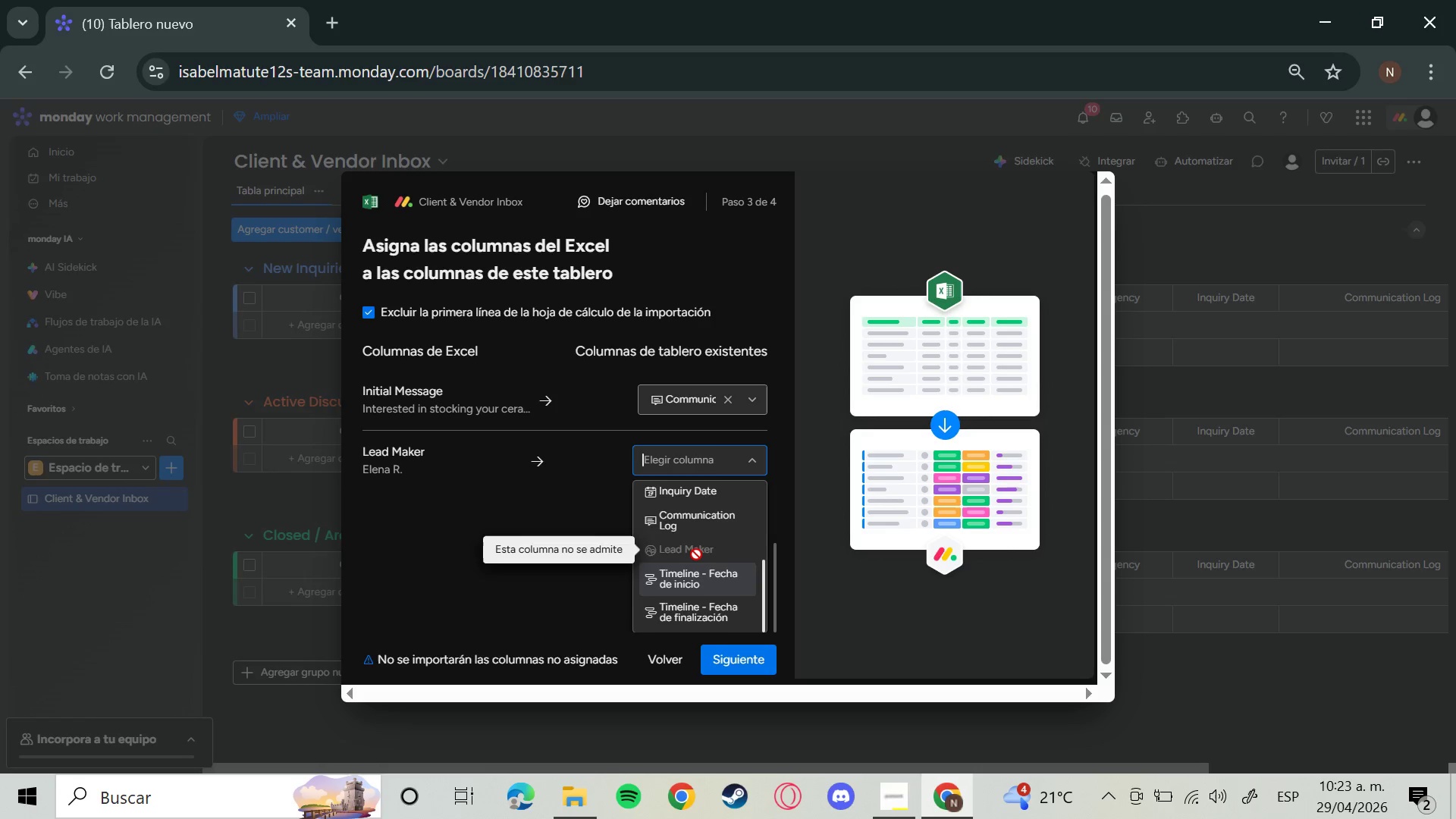 
wait(5.25)
 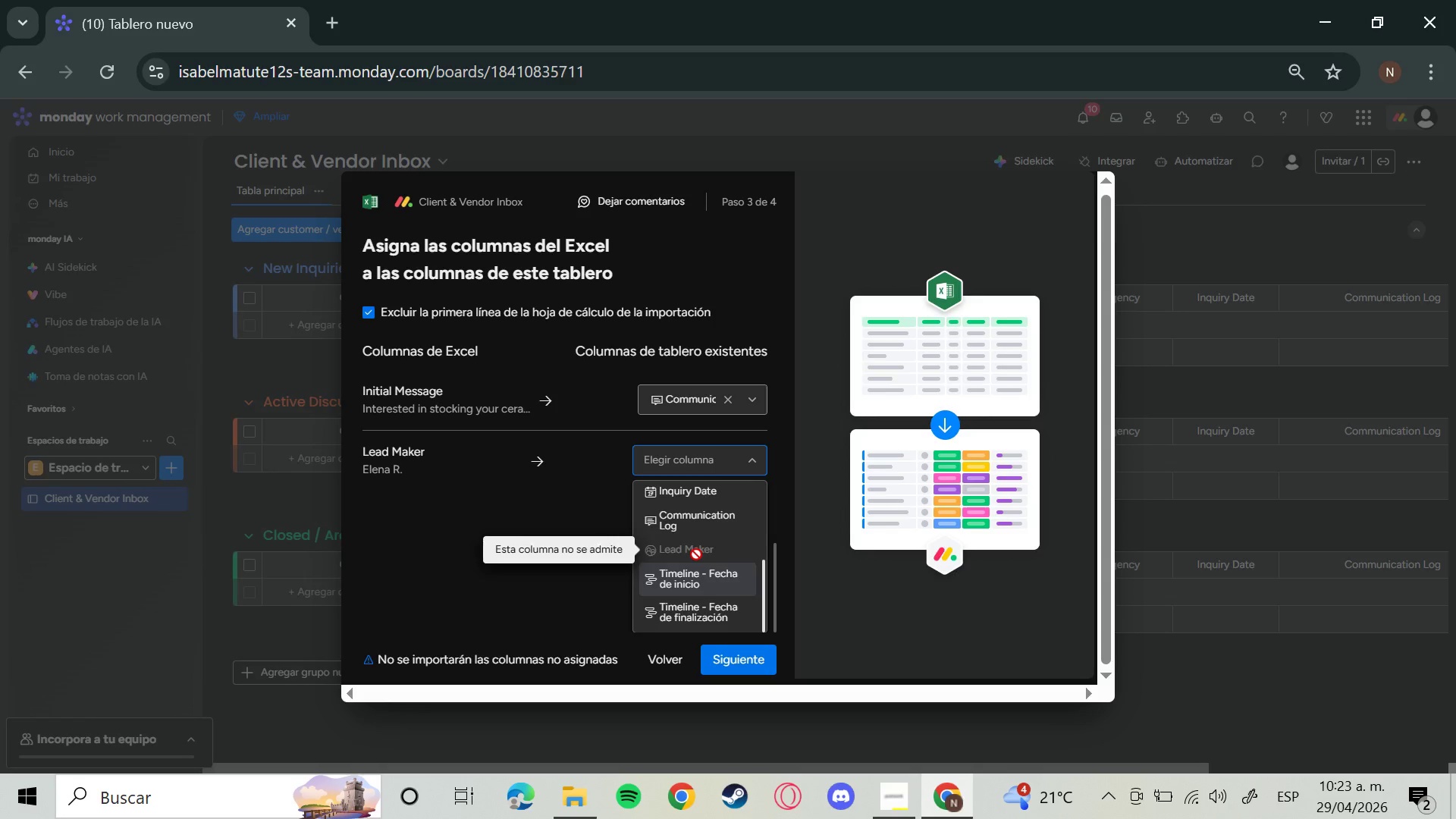 
left_click([696, 554])
 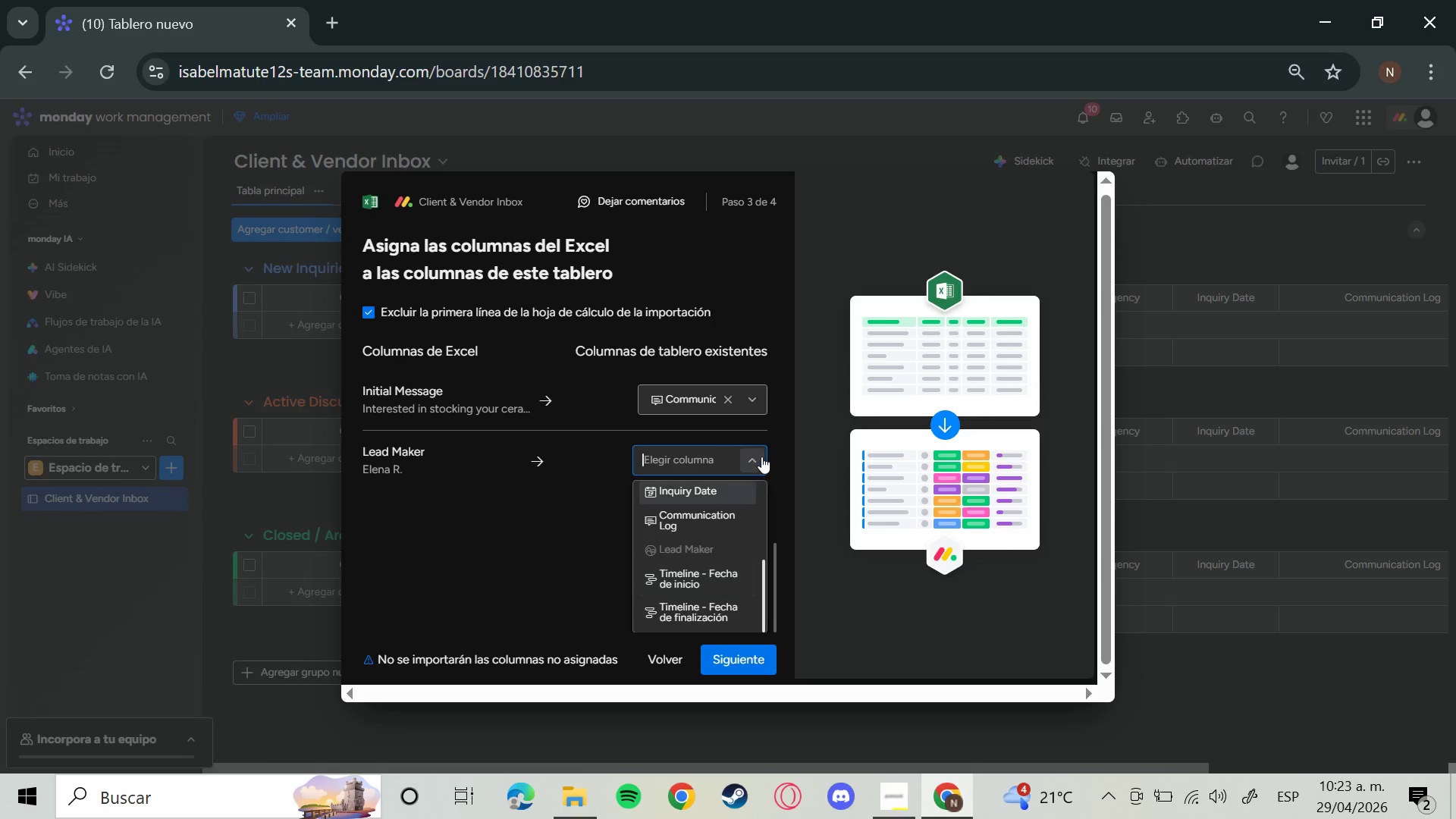 
scroll: coordinate [754, 591], scroll_direction: up, amount: 1.0
 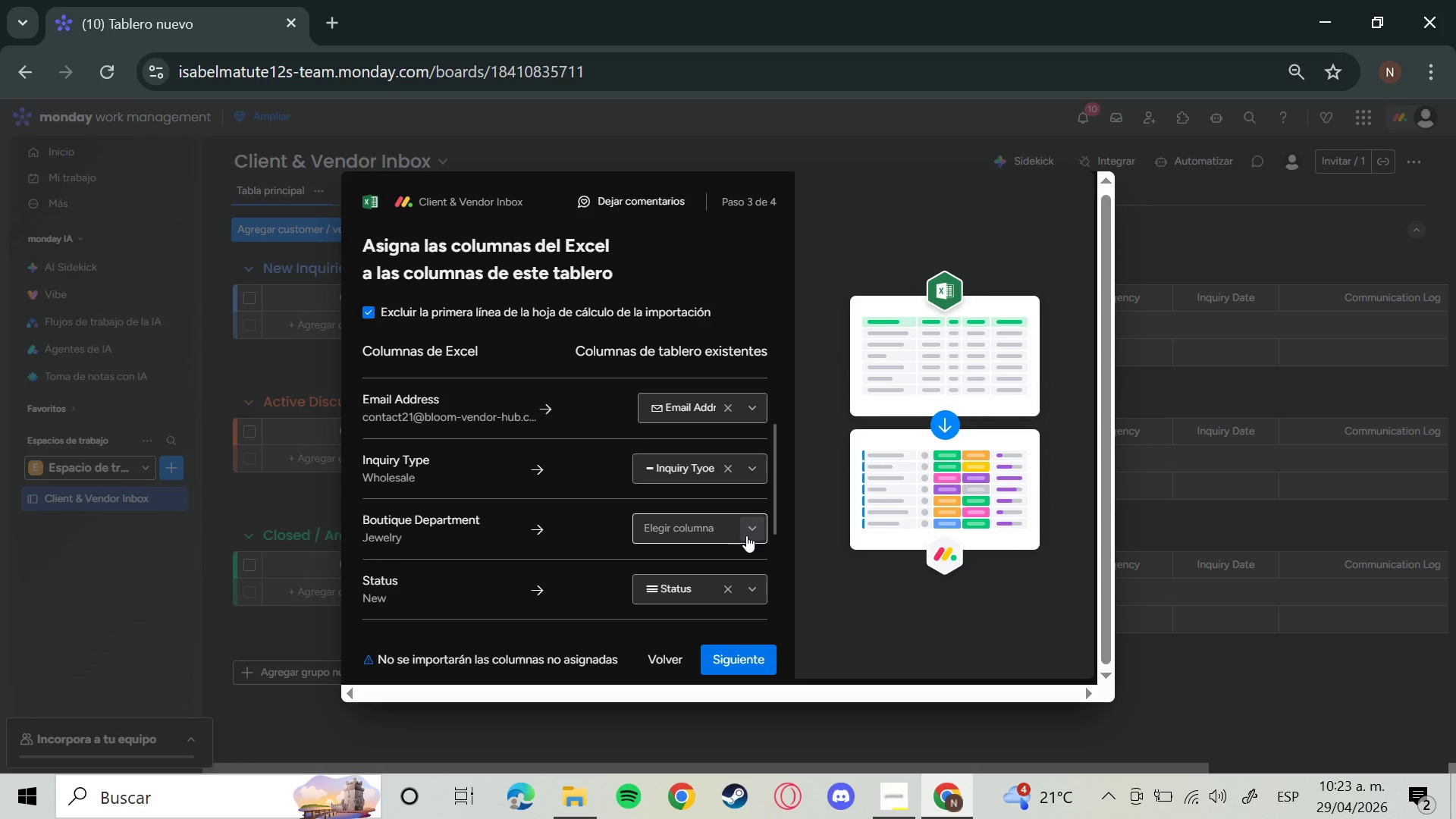 
left_click([746, 535])
 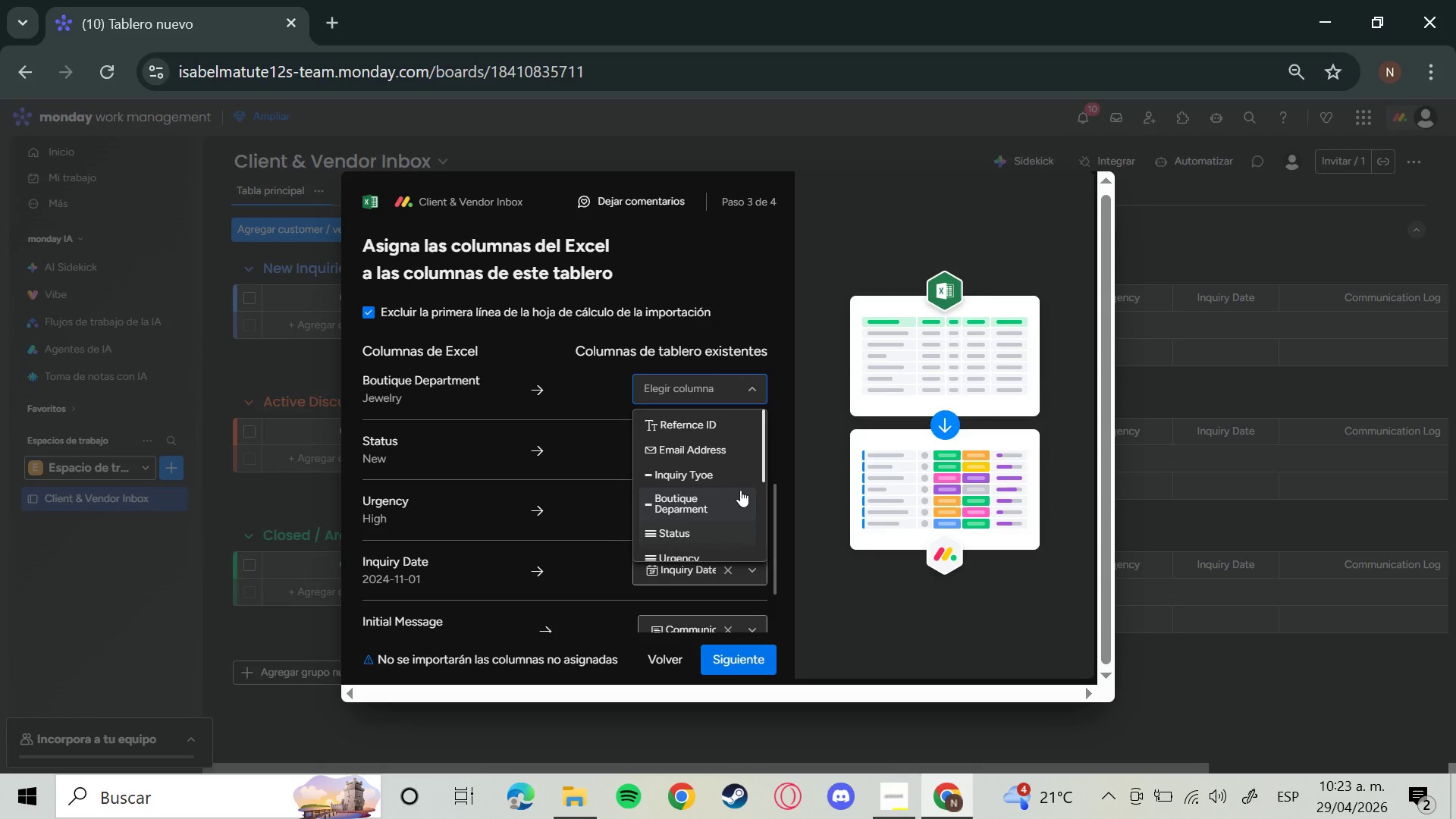 
left_click([721, 503])
 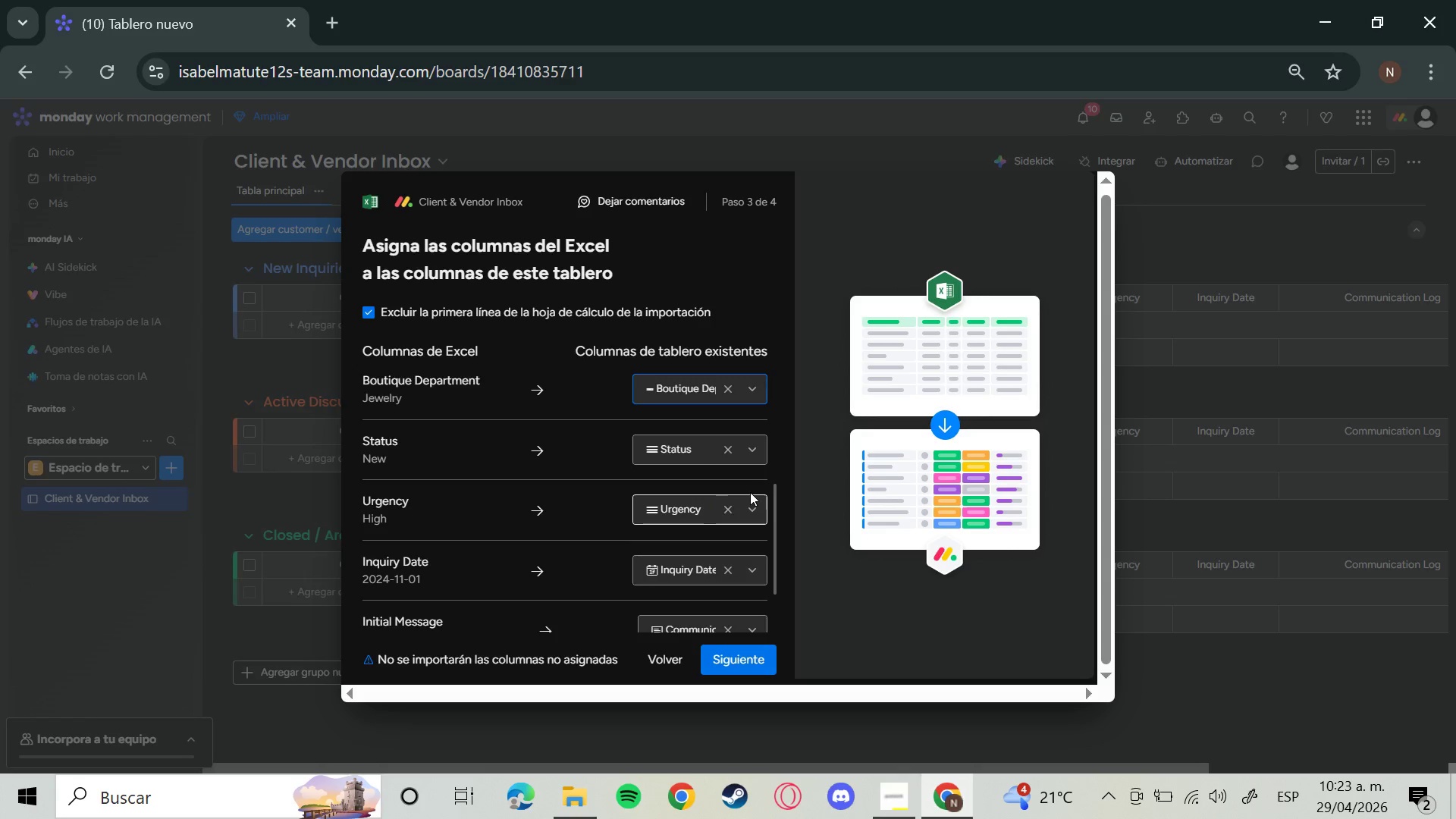 
scroll: coordinate [750, 492], scroll_direction: down, amount: 3.0
 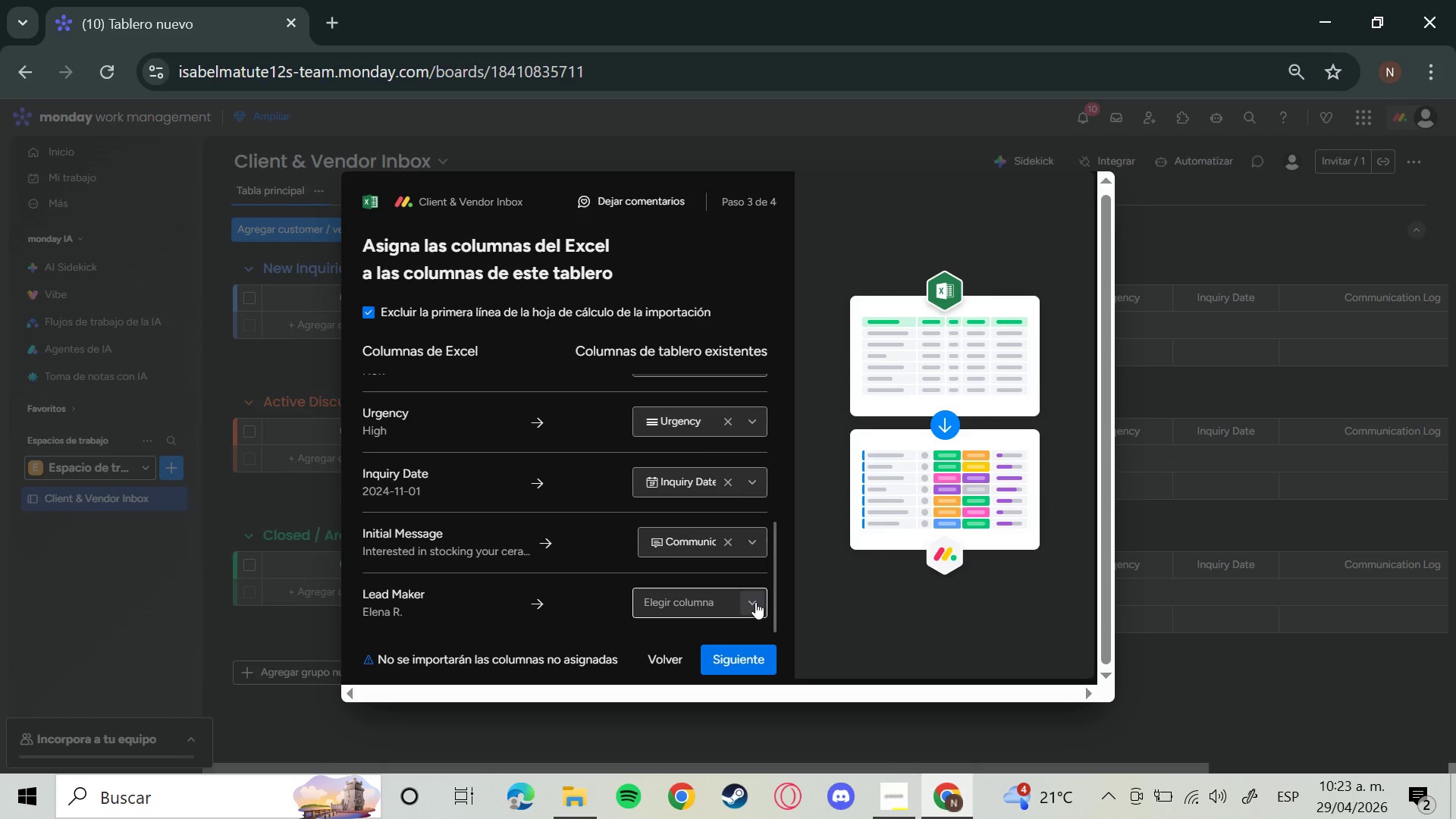 
left_click([755, 602])
 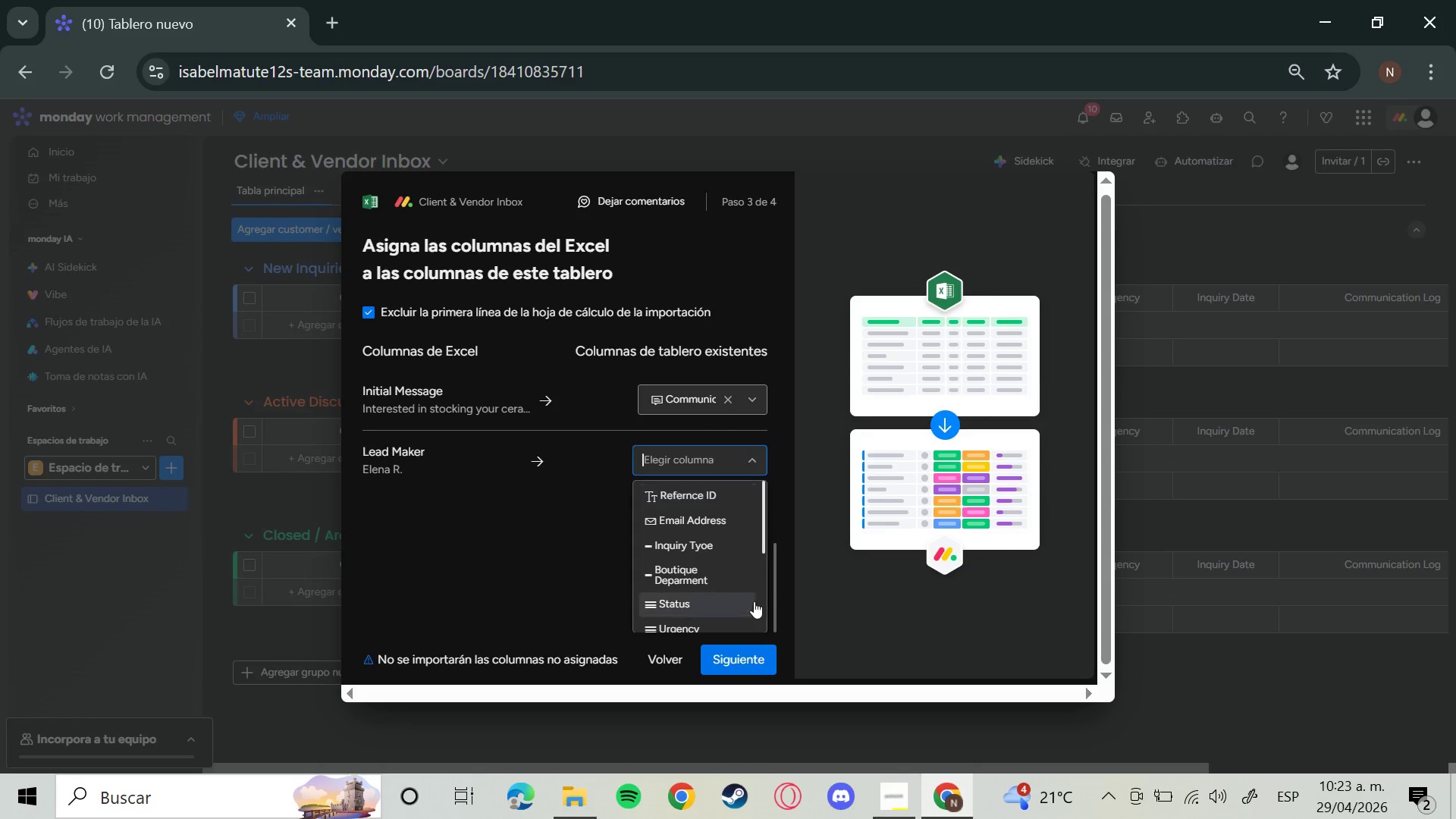 
scroll: coordinate [732, 597], scroll_direction: down, amount: 2.0
 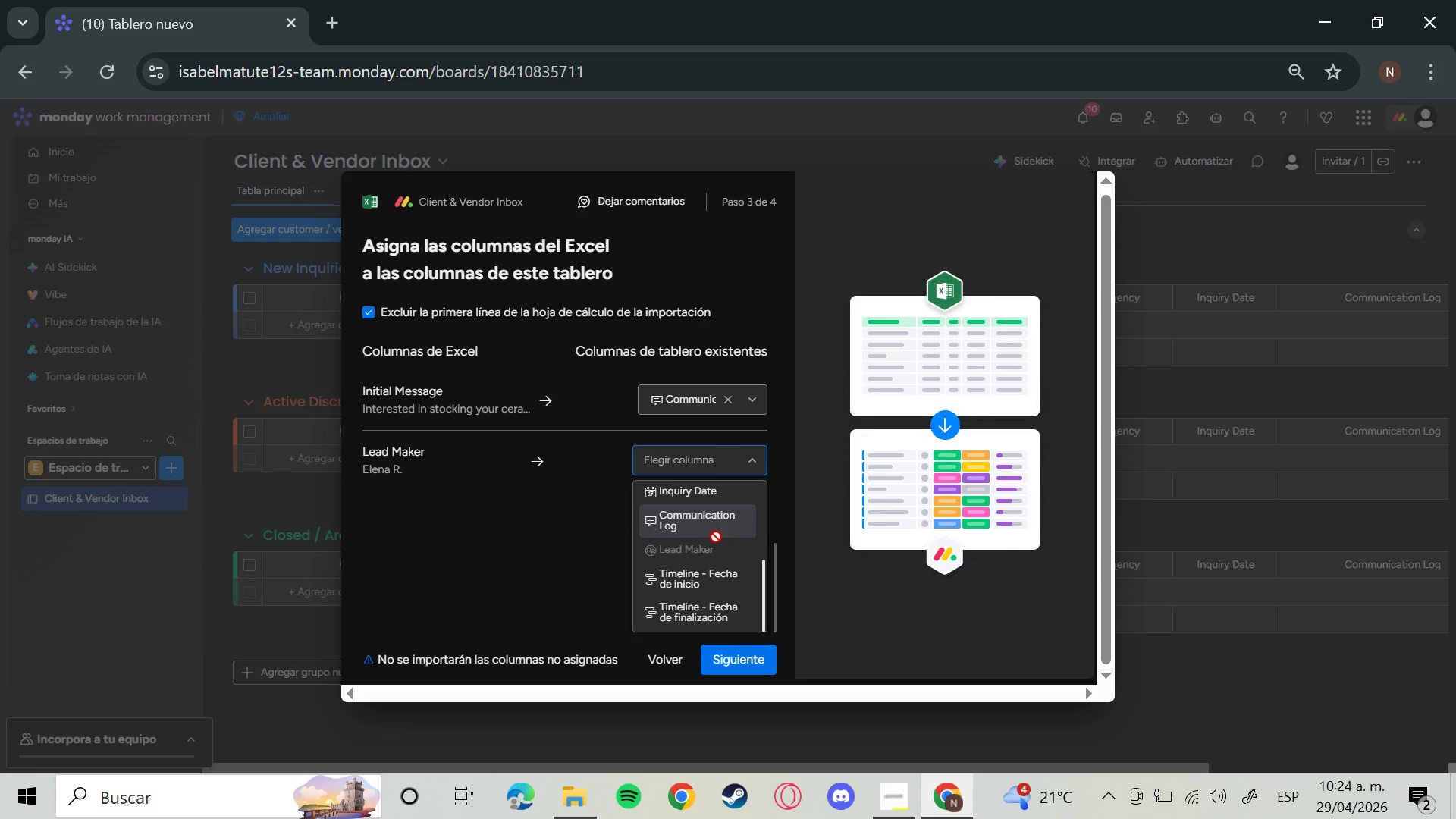 
wait(18.44)
 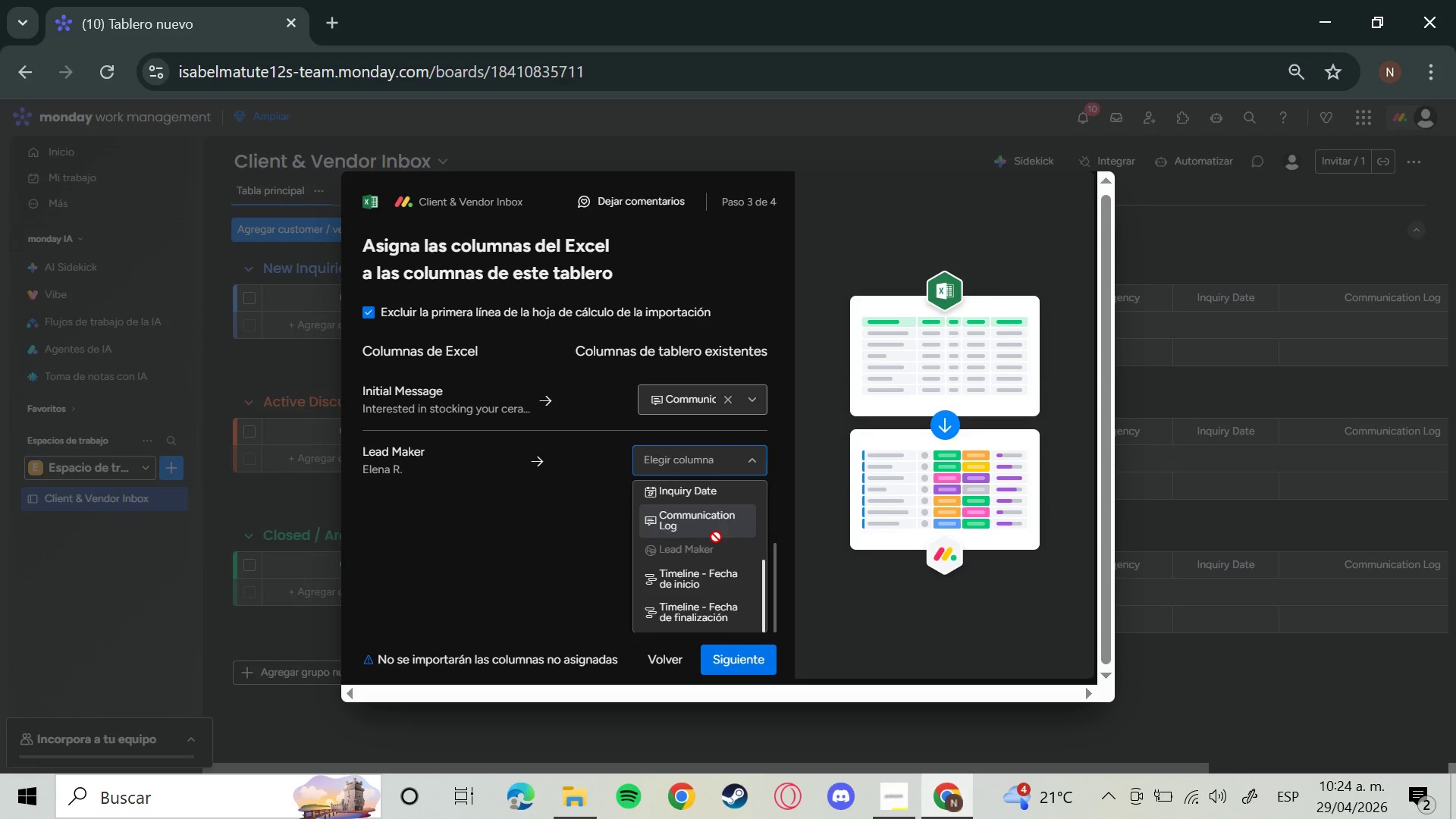 
left_click([700, 521])
 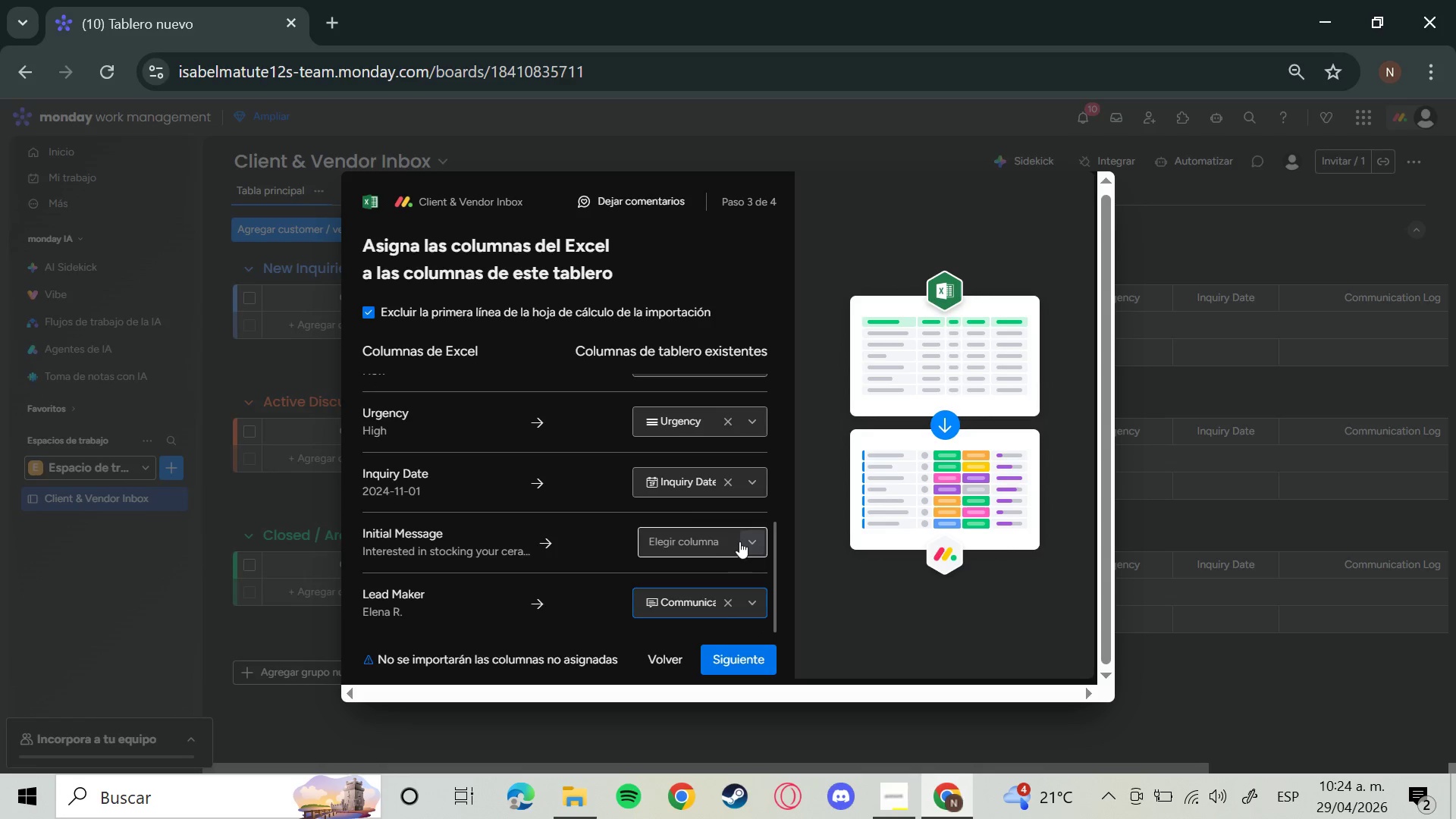 
left_click([739, 540])
 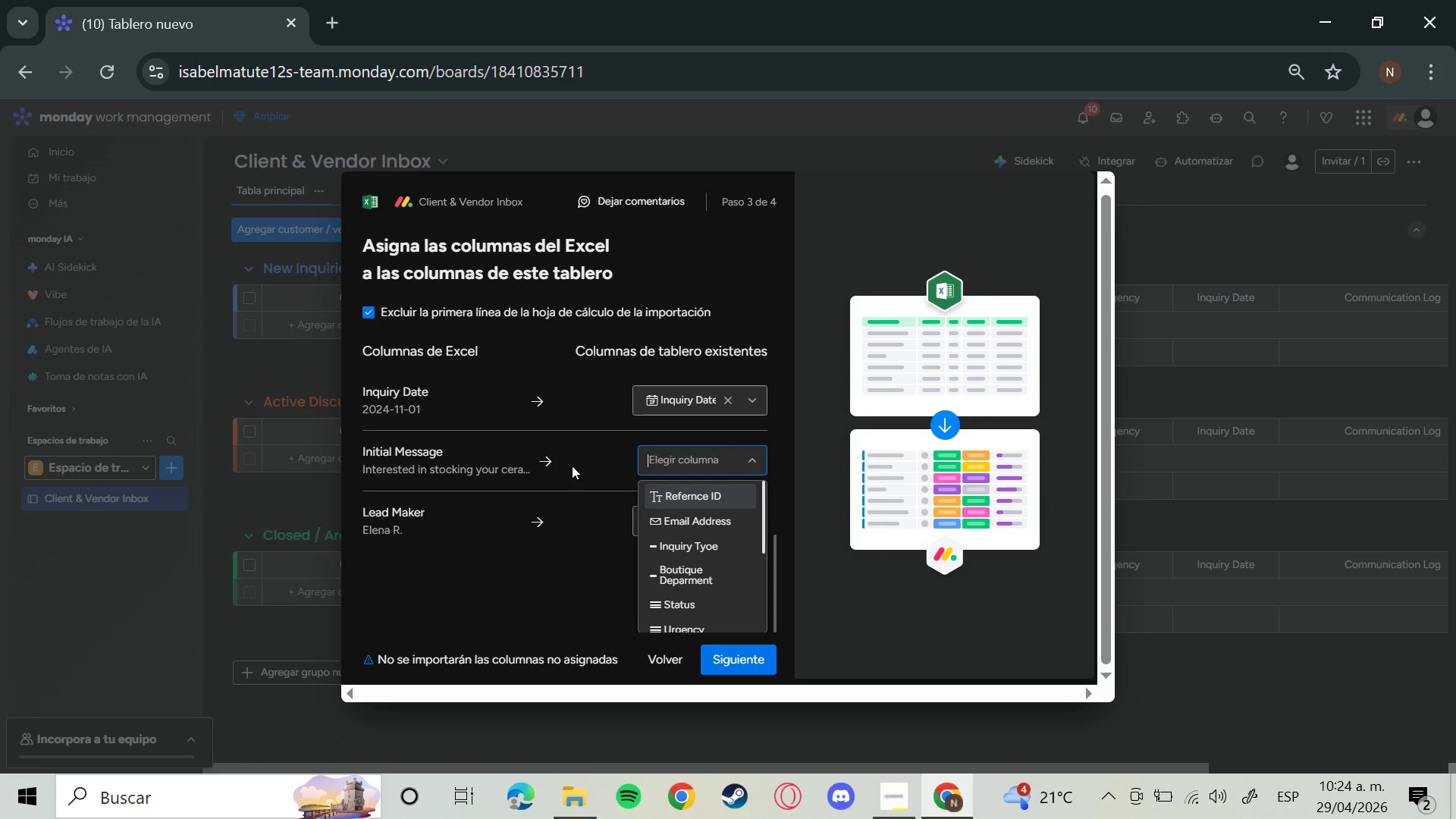 
wait(8.8)
 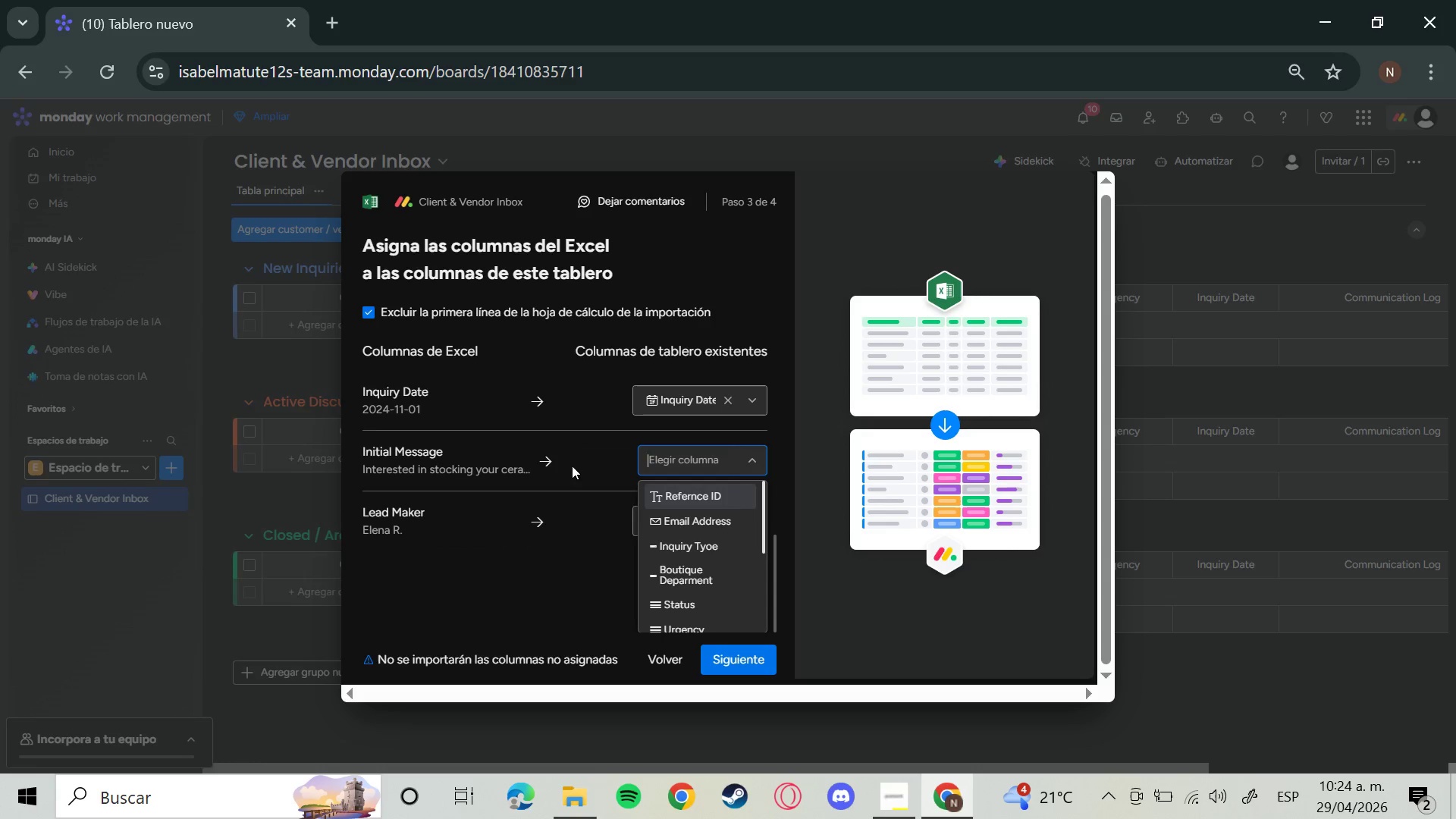 
left_click([696, 507])
 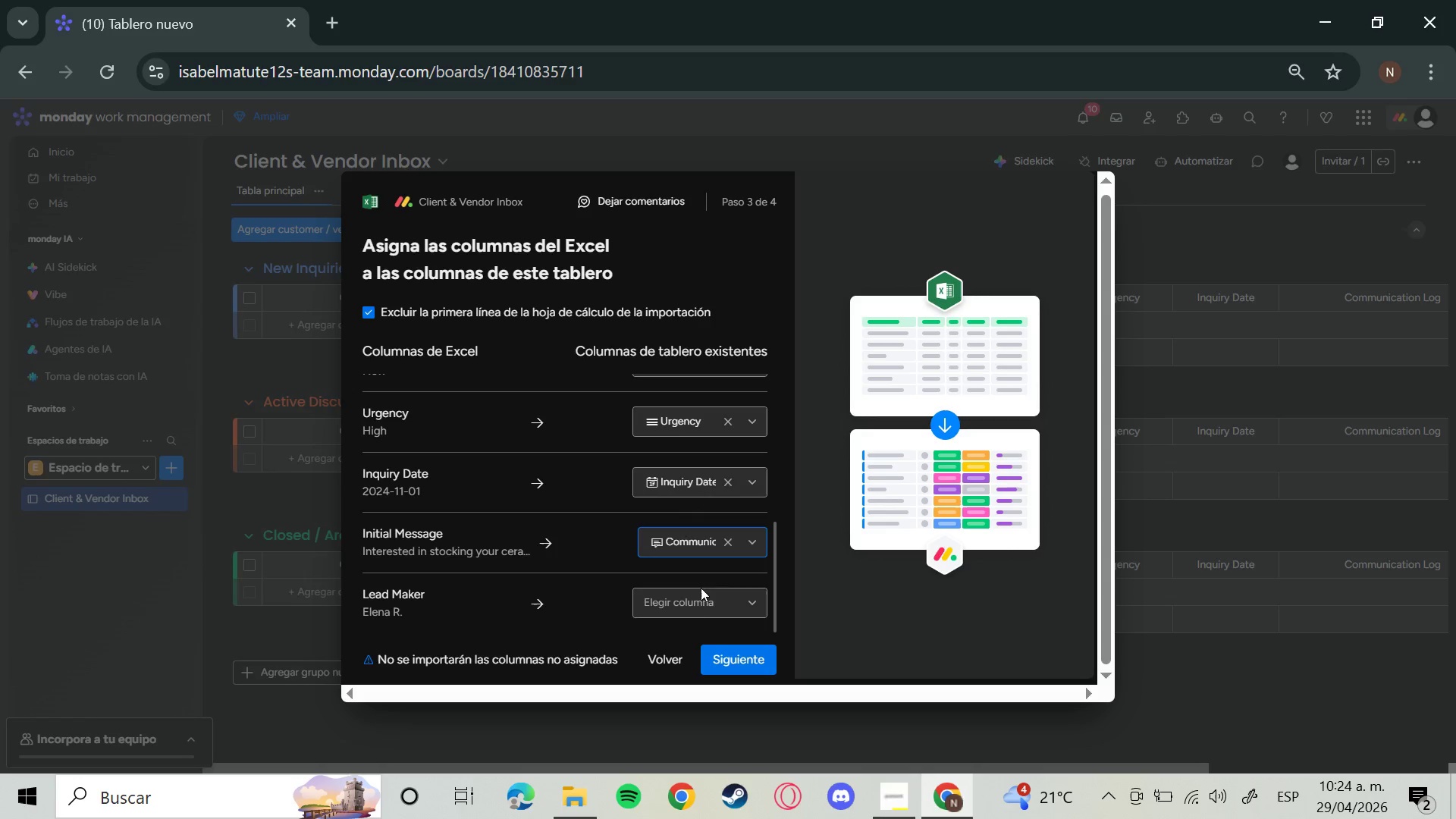 
left_click([699, 606])
 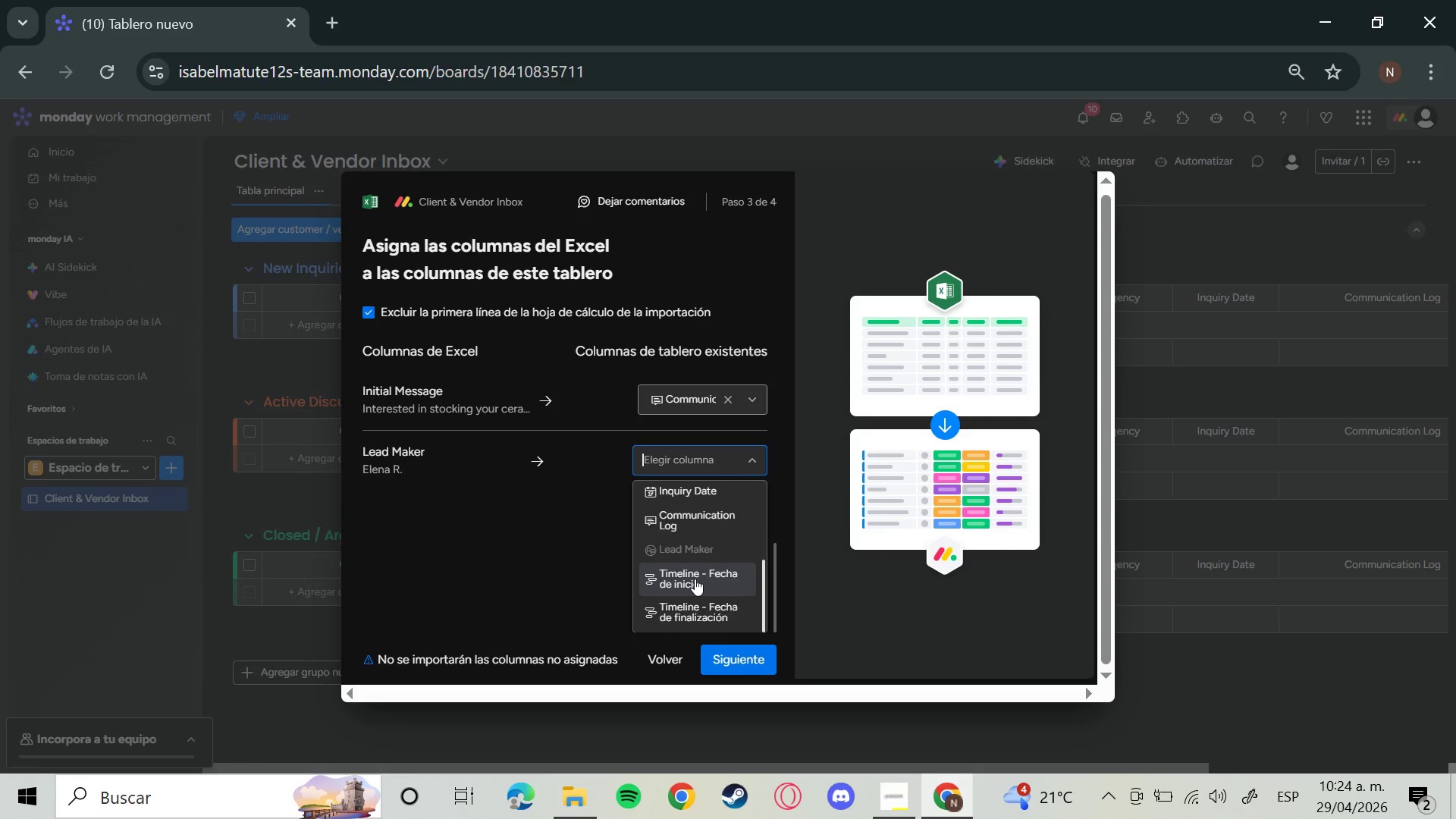 
wait(11.78)
 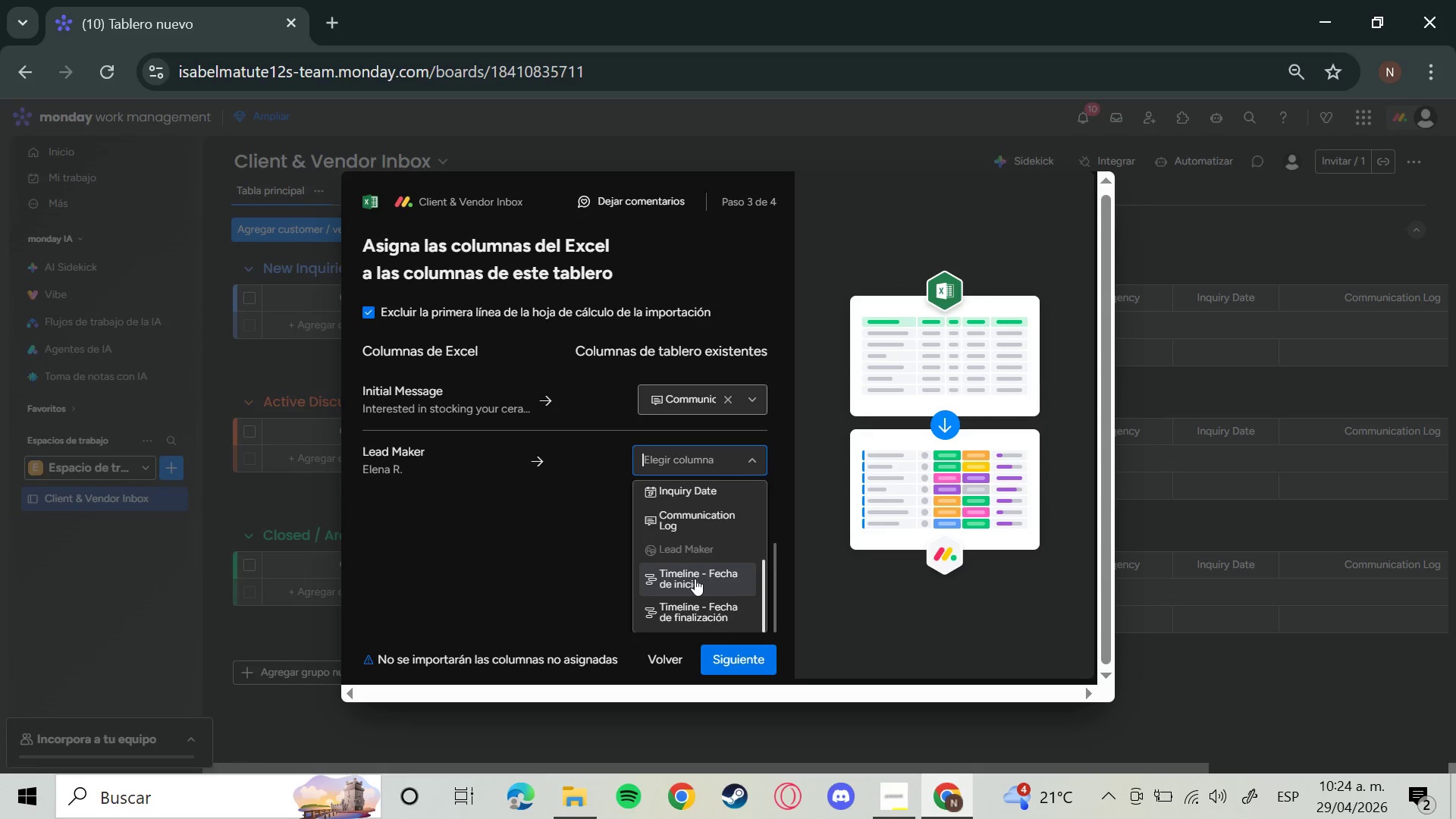 
left_click([689, 526])
 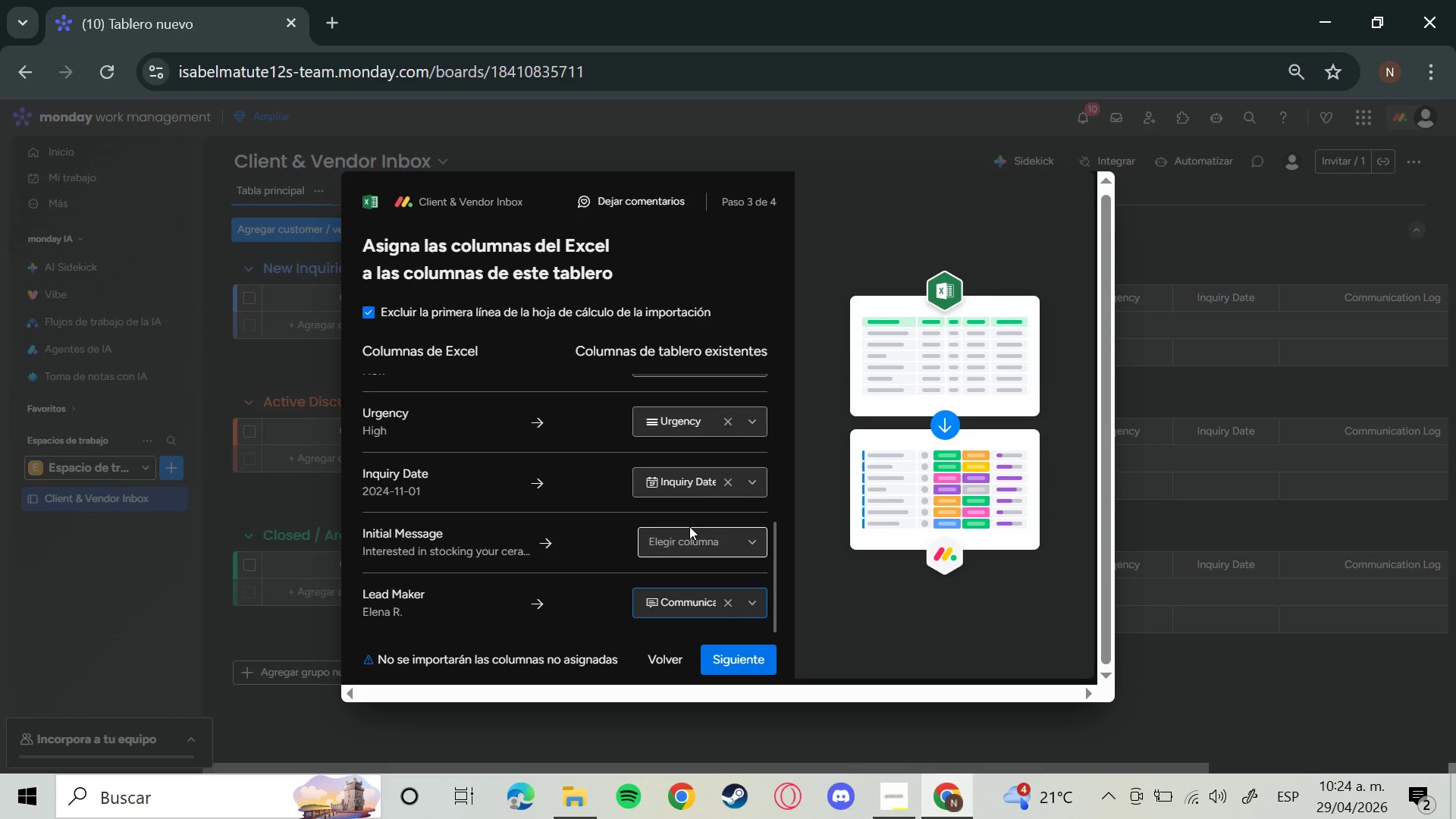 
scroll: coordinate [689, 526], scroll_direction: down, amount: 3.0
 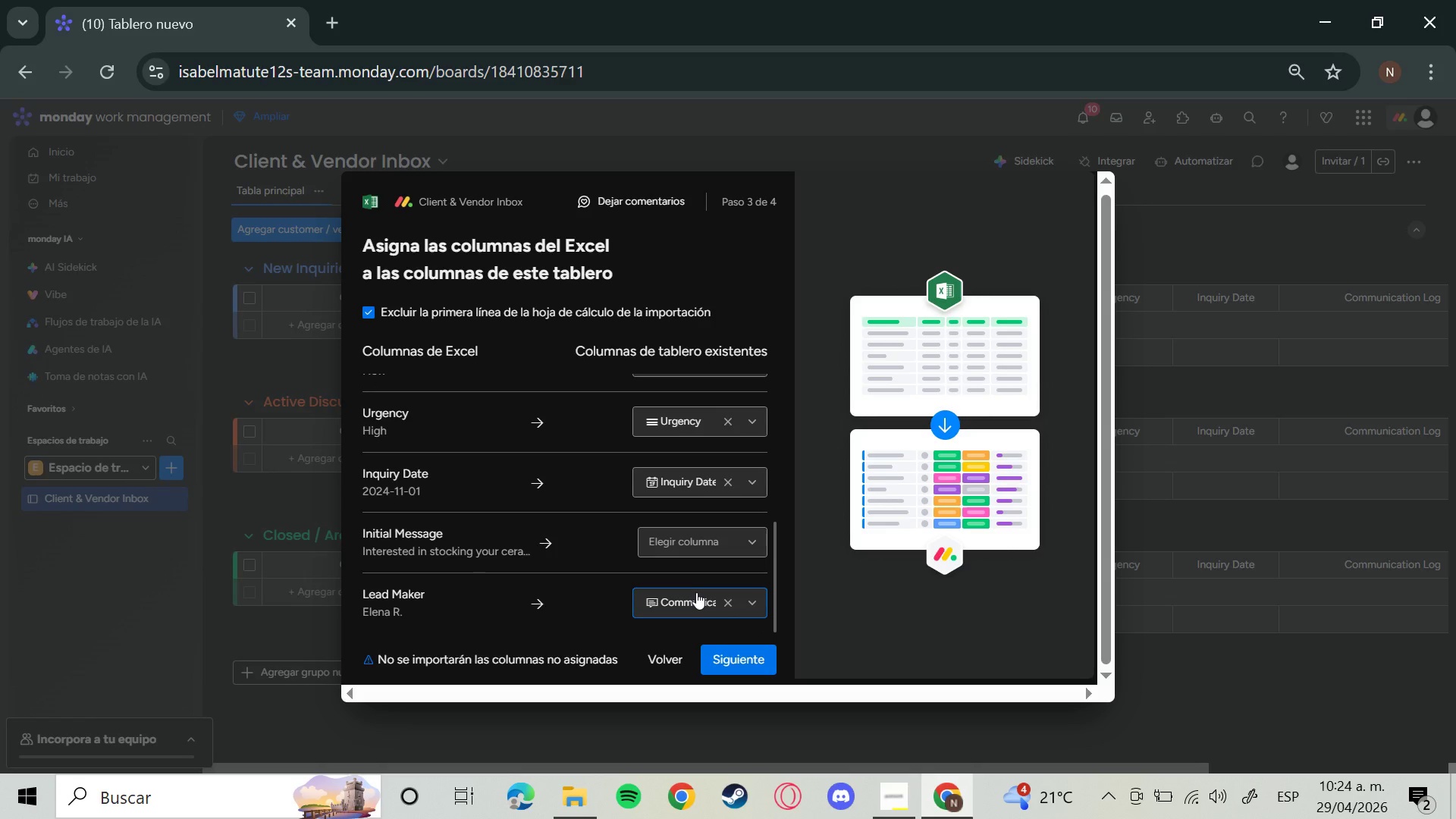 
wait(6.09)
 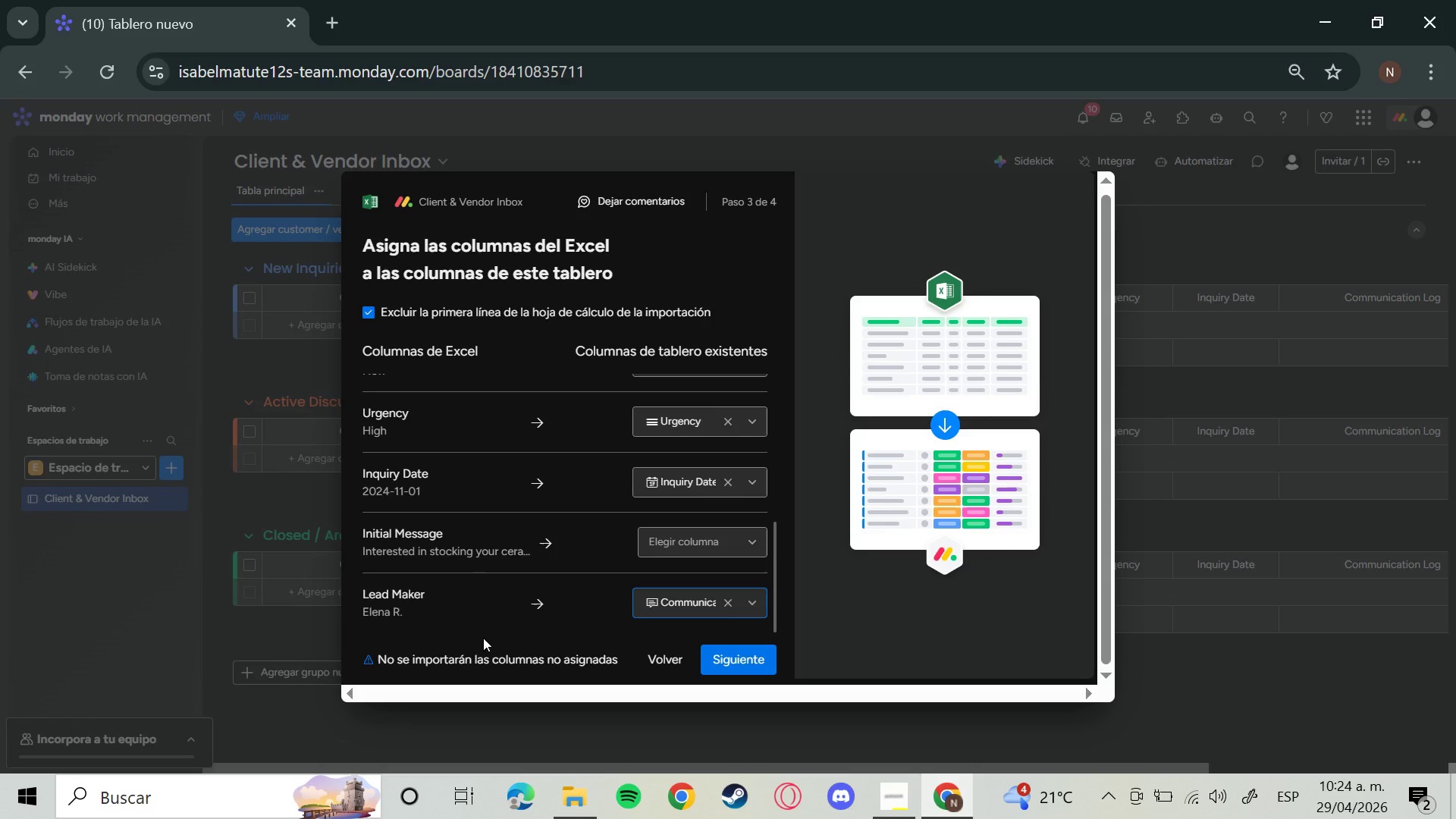 
left_click([770, 540])
 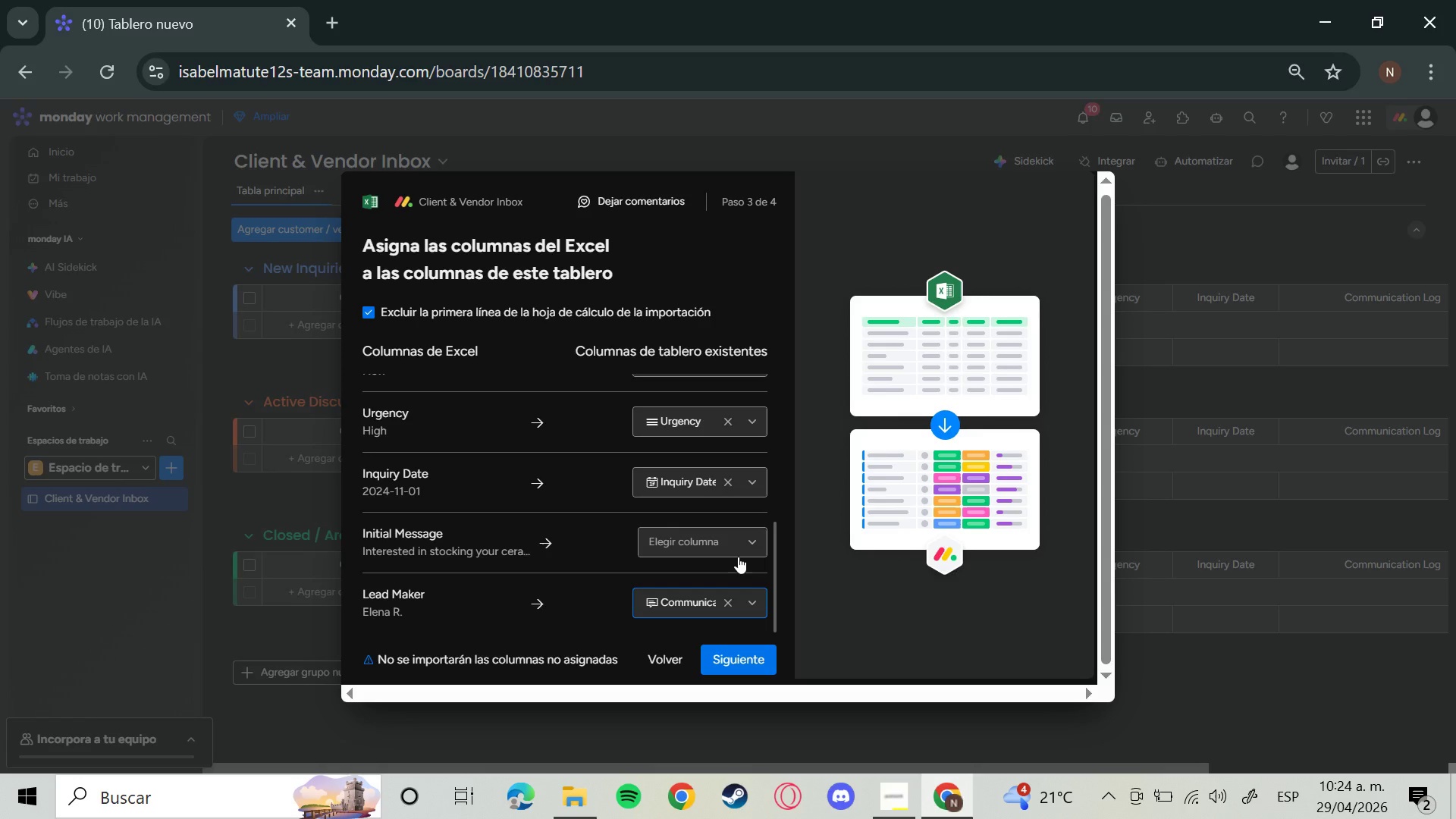 
left_click([758, 538])
 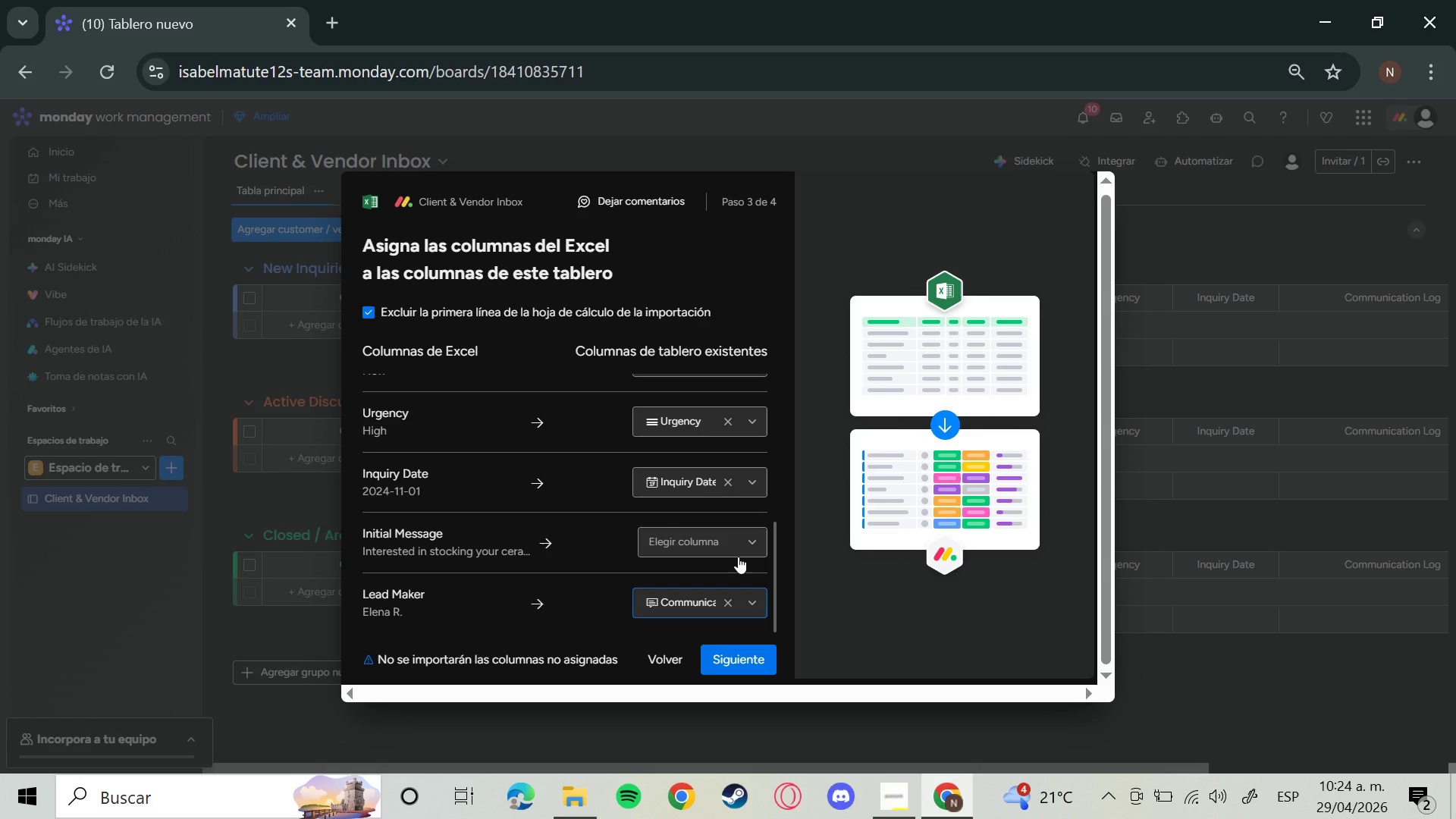 
left_click([753, 538])
 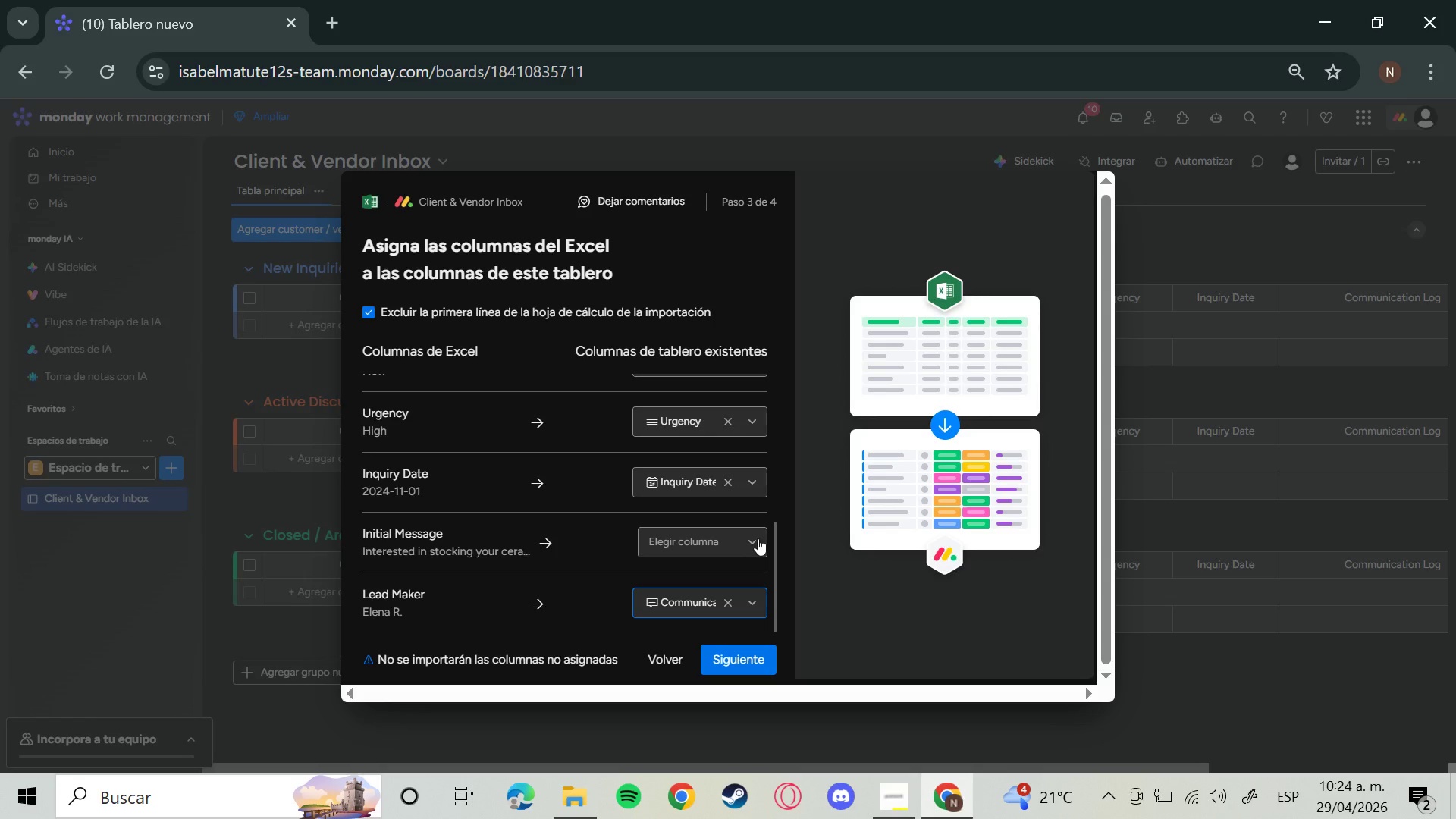 
left_click([731, 556])
 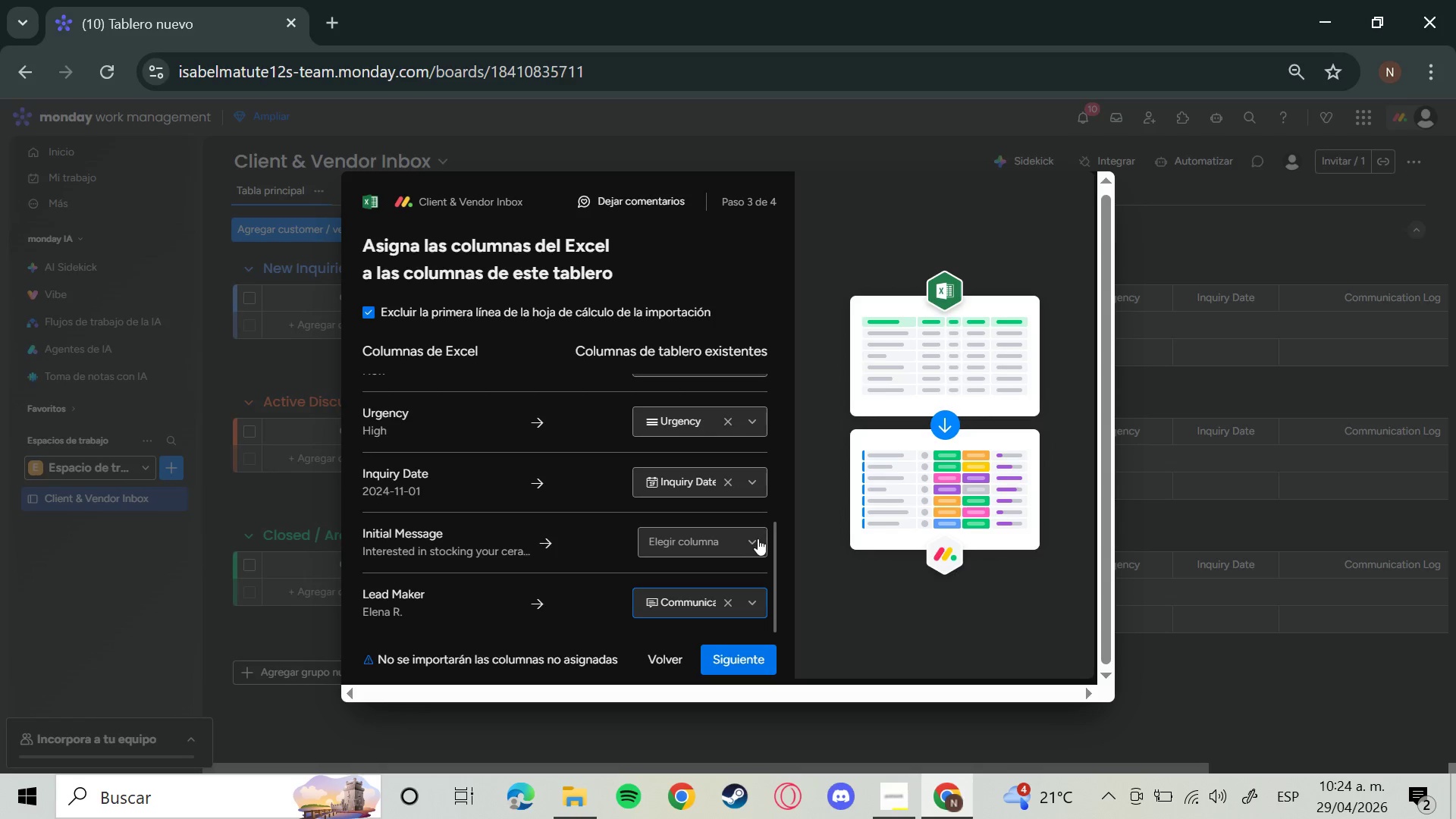 
left_click([750, 547])
 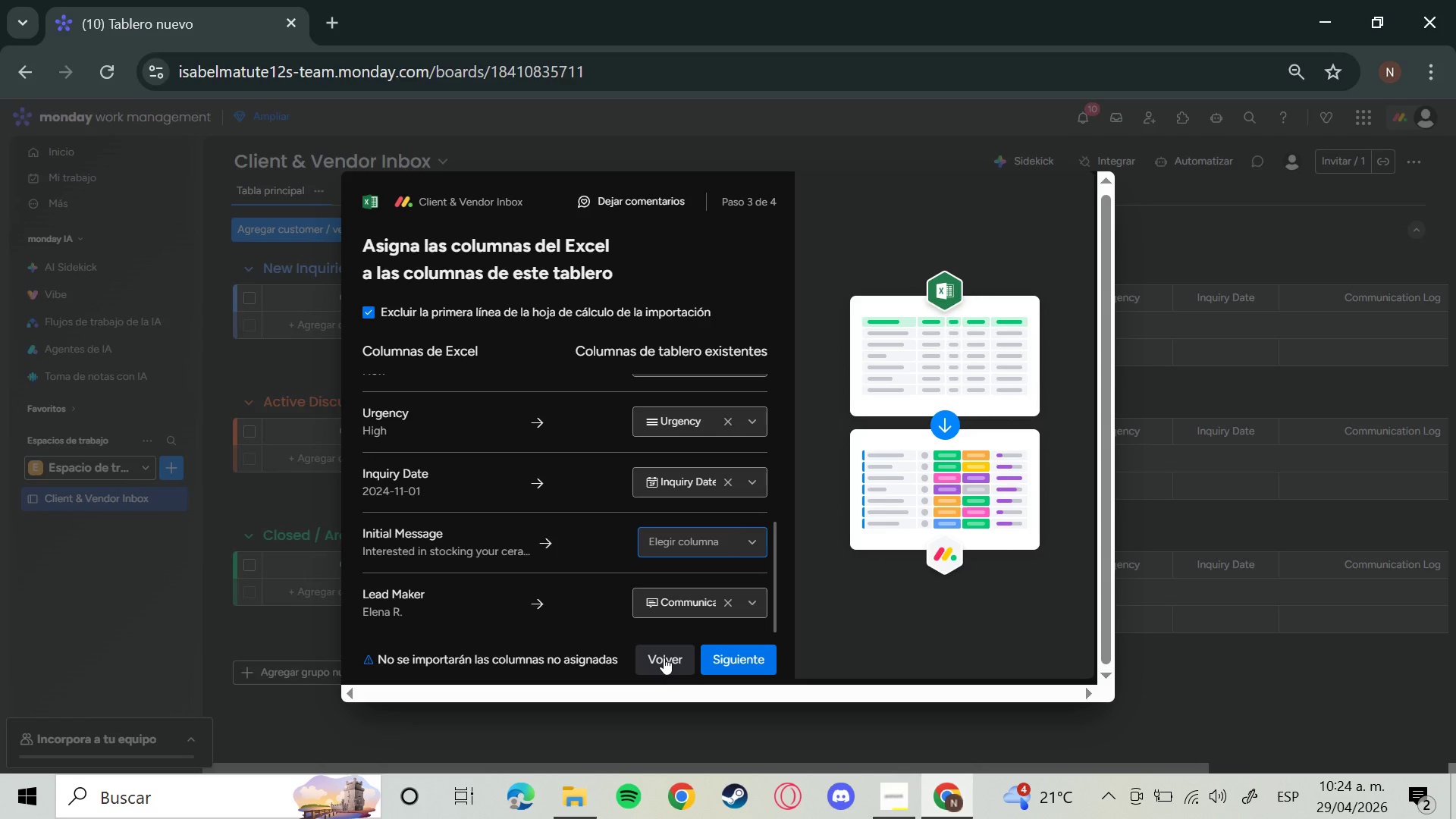 
wait(6.81)
 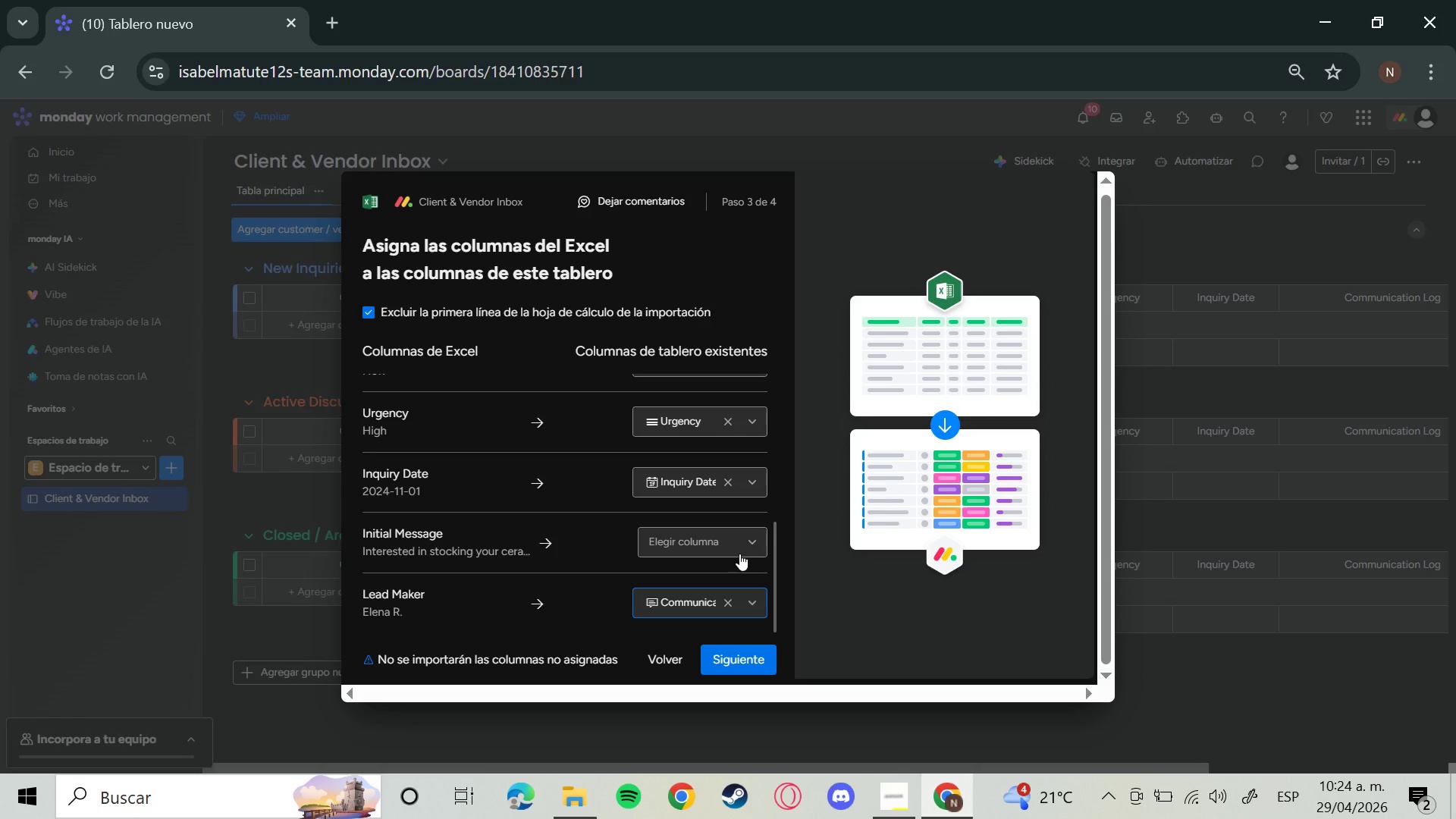 
left_click([664, 657])
 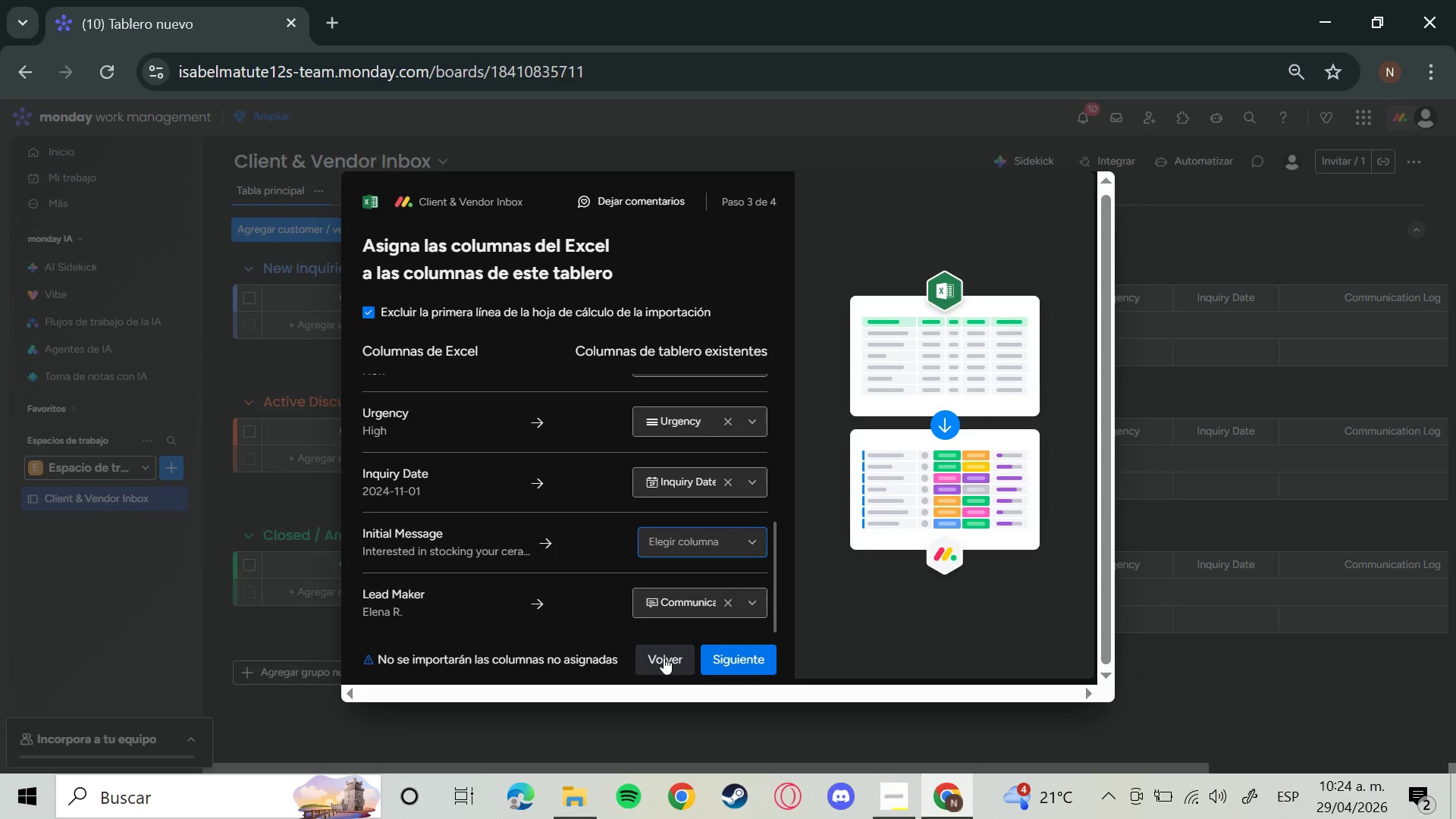 
wait(6.7)
 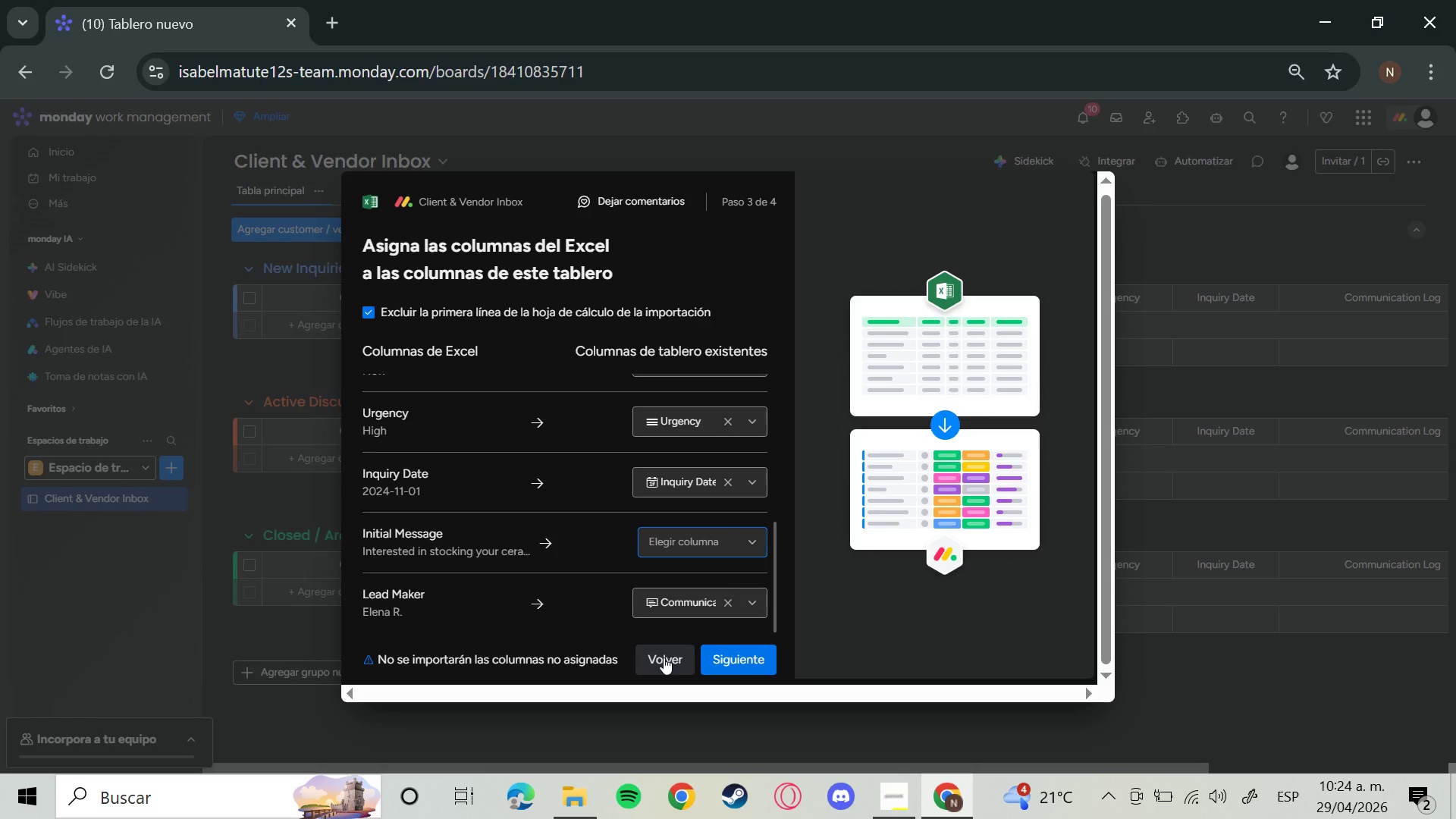 
left_click([664, 657])
 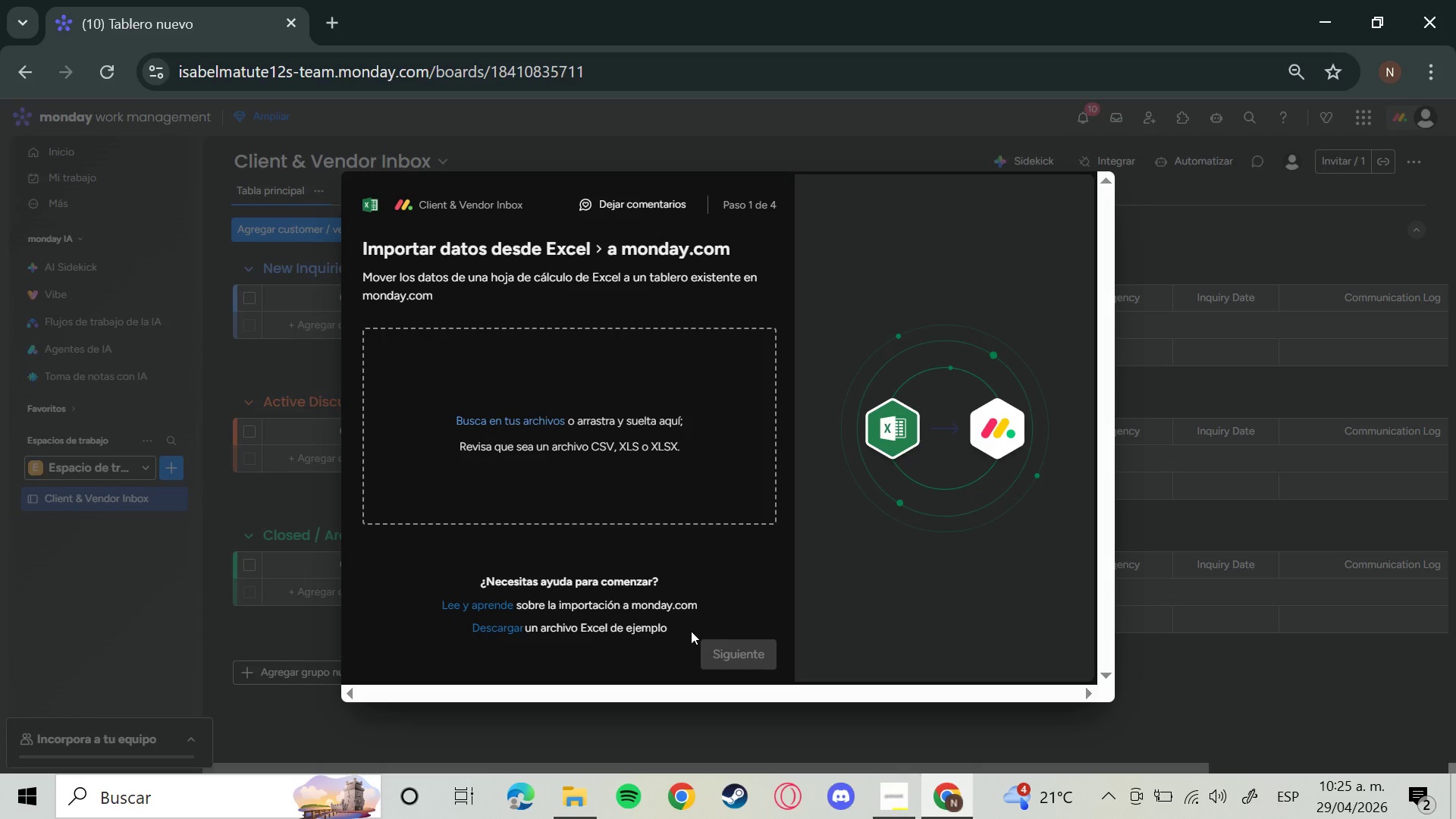 
wait(5.76)
 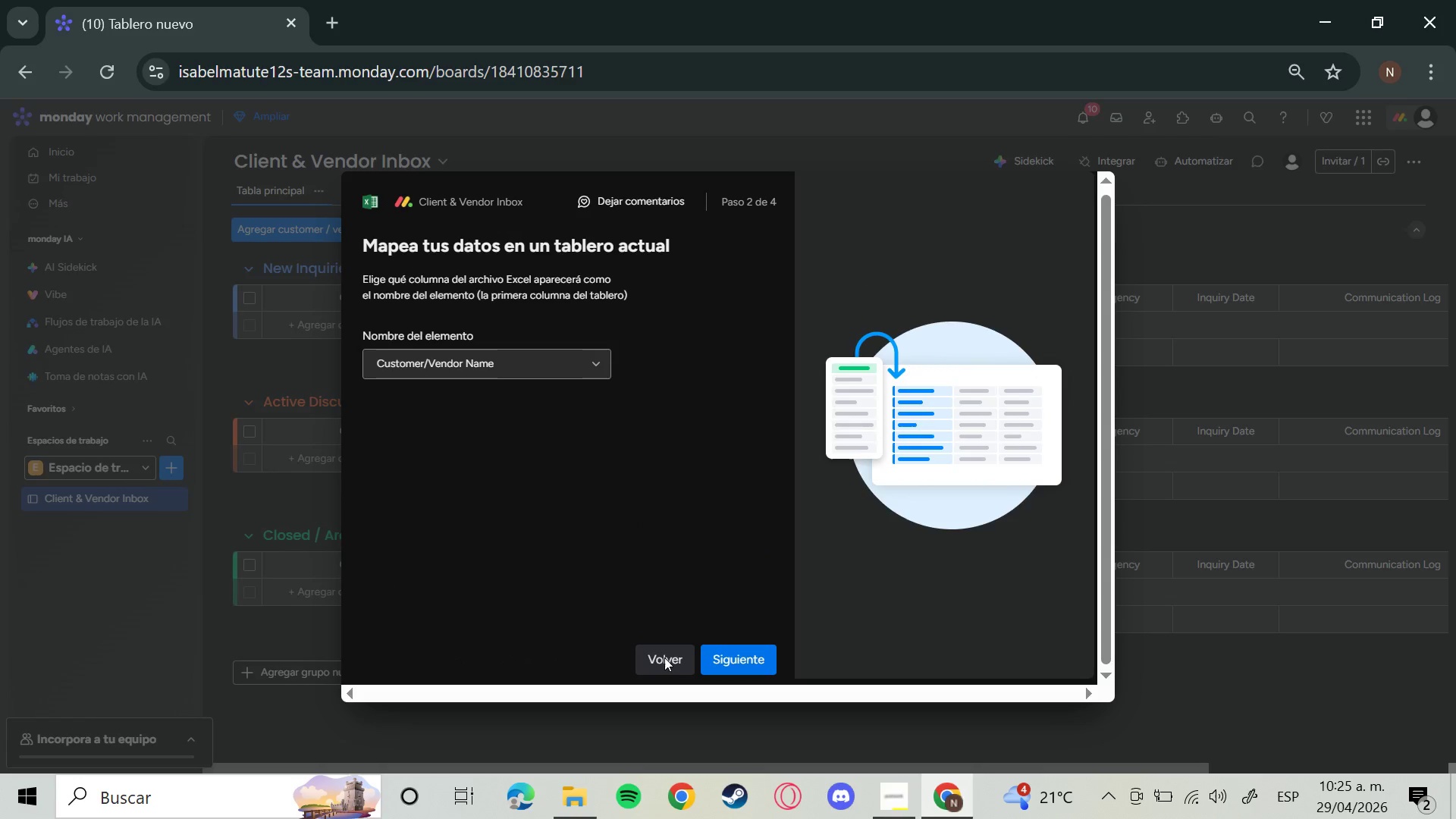 
left_click([1296, 257])
 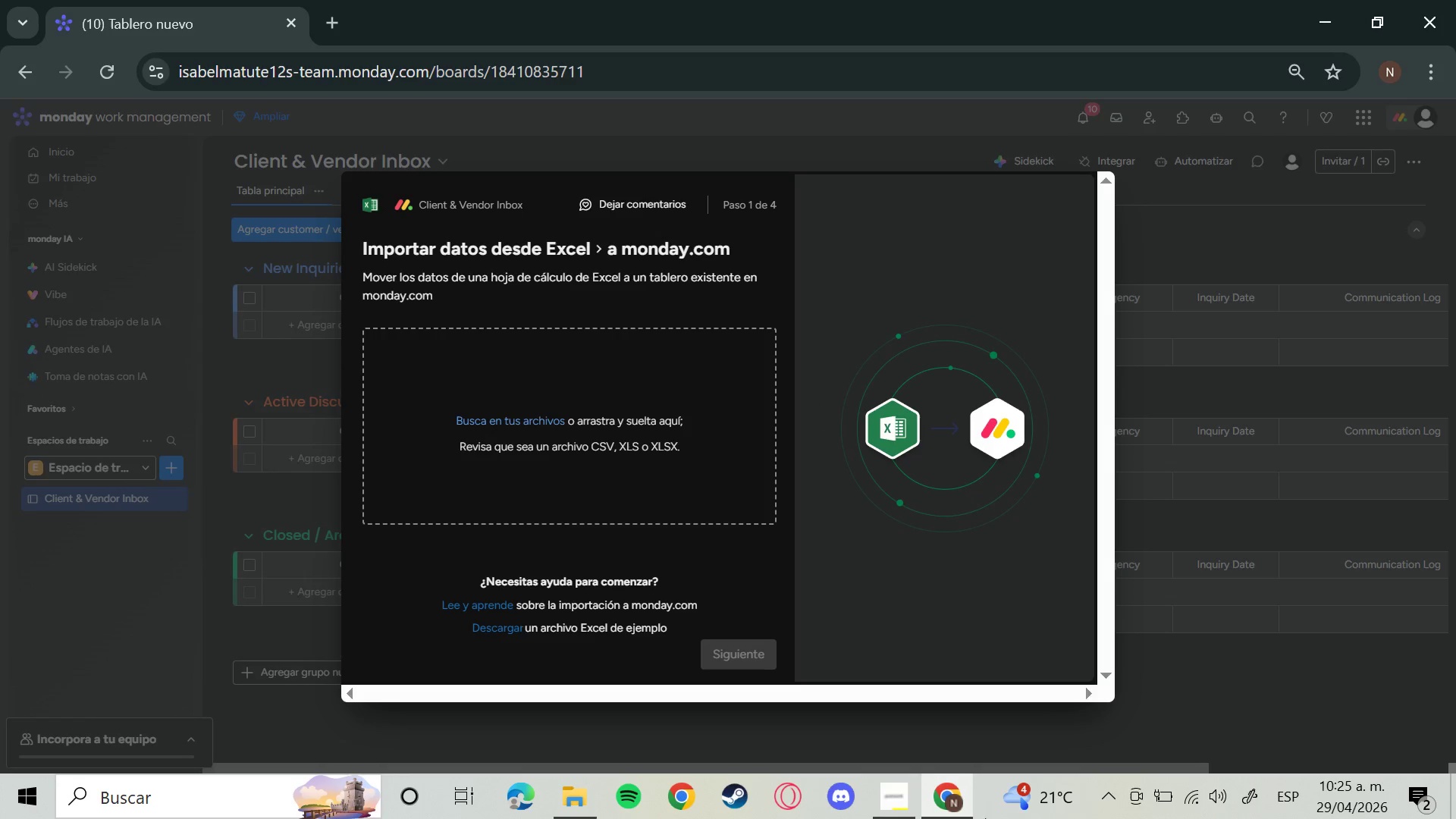 
scroll: coordinate [1054, 626], scroll_direction: down, amount: 4.0
 